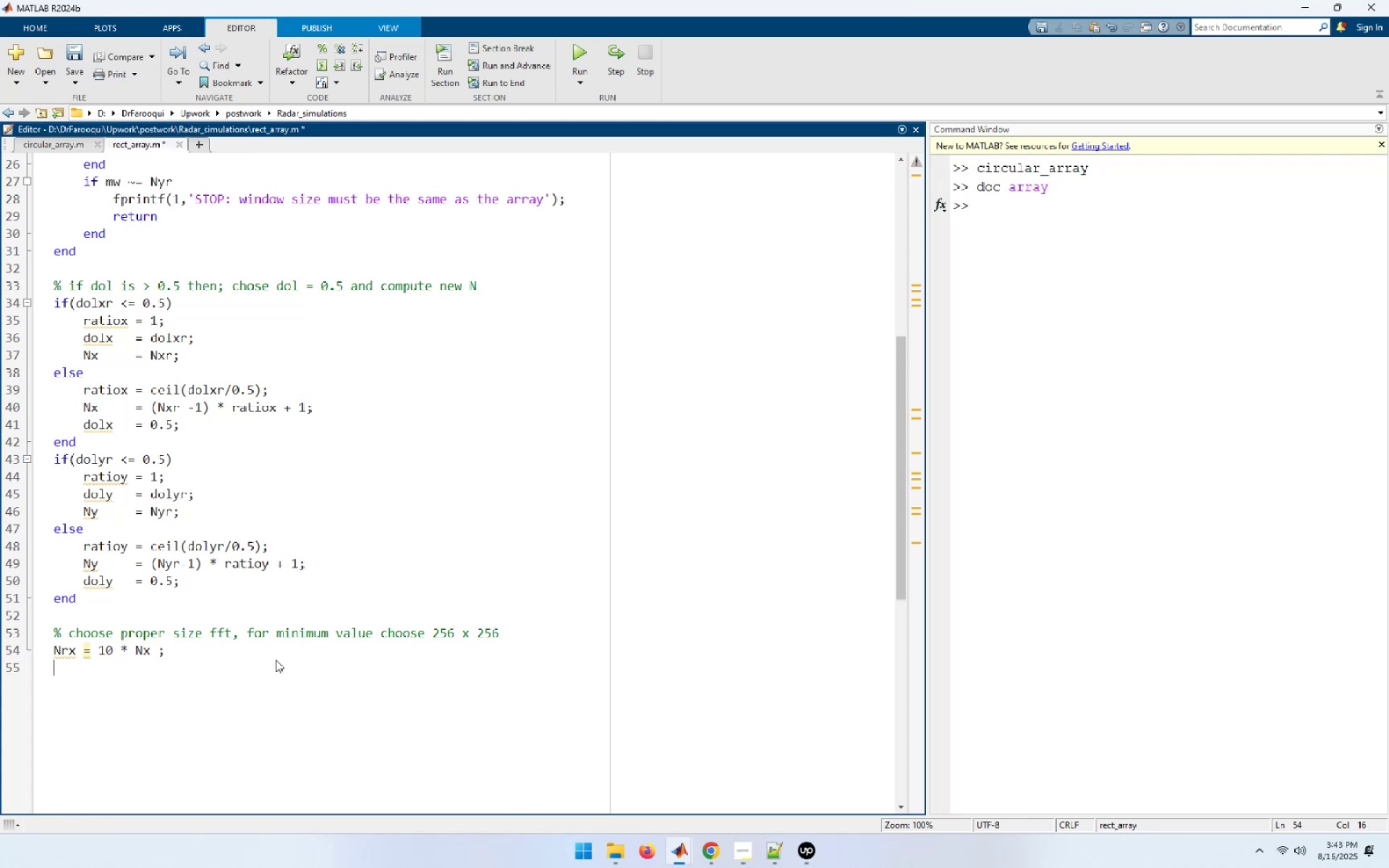 
type(Nry =)
 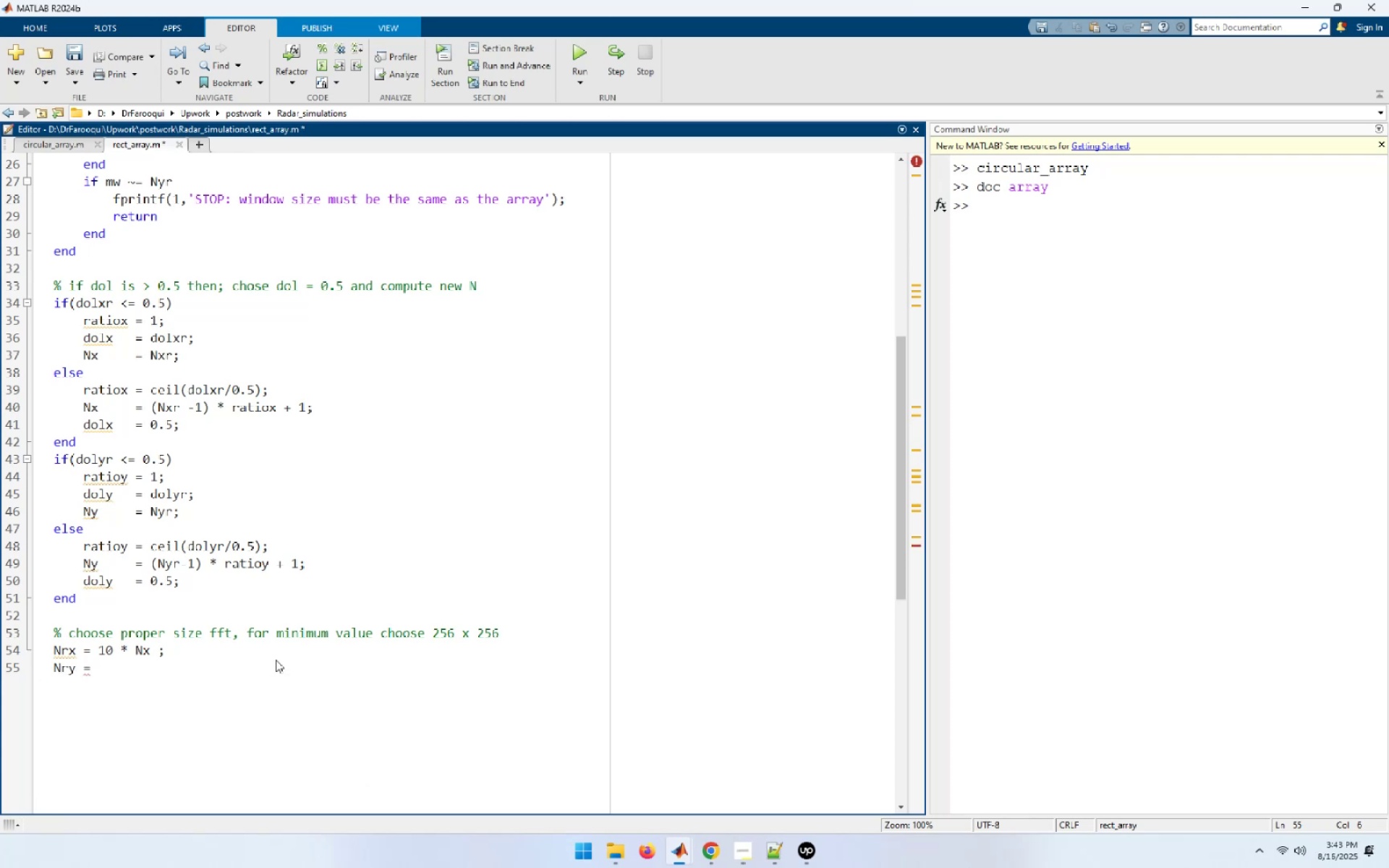 
key(Backspace)
 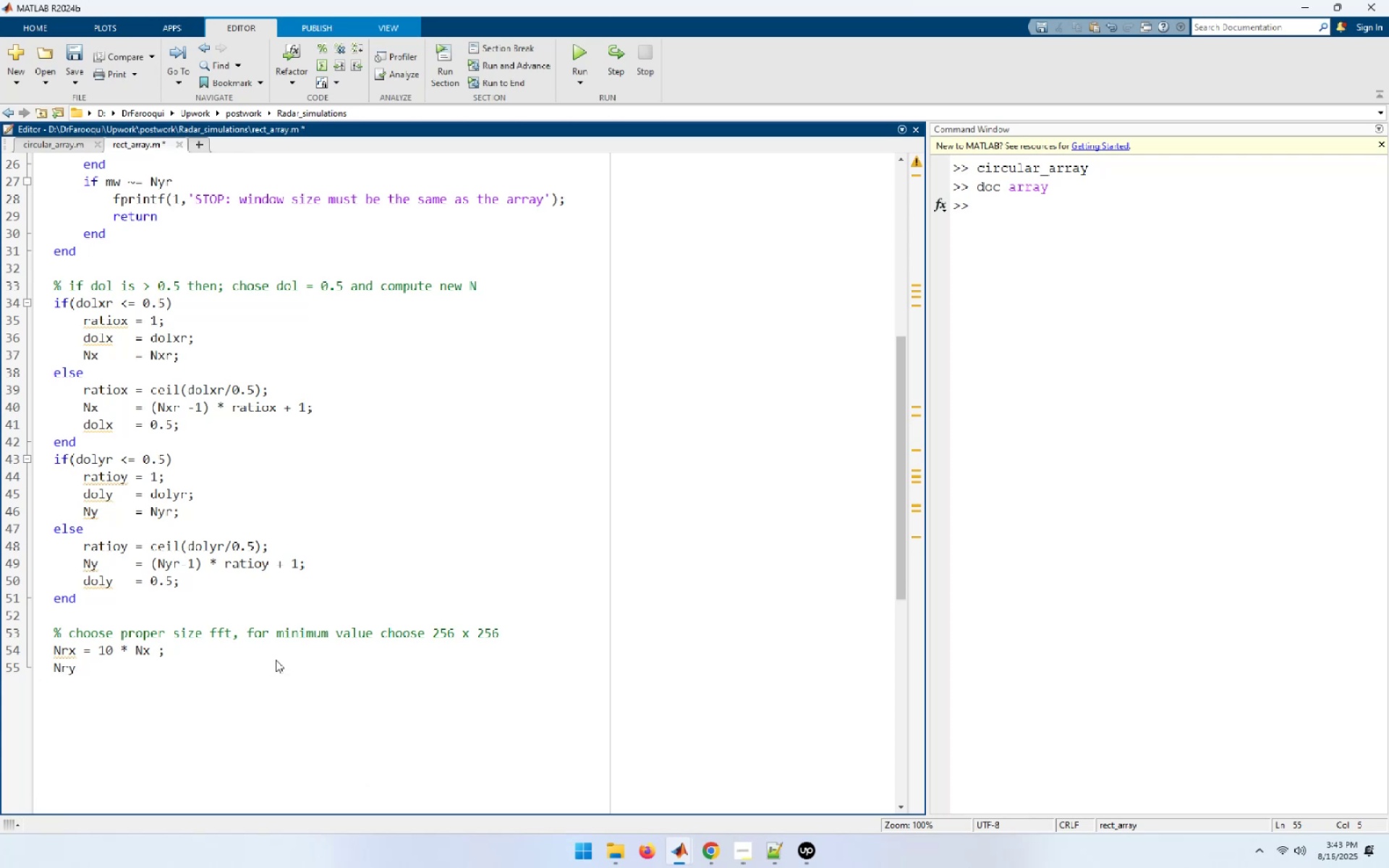 
key(Equal)
 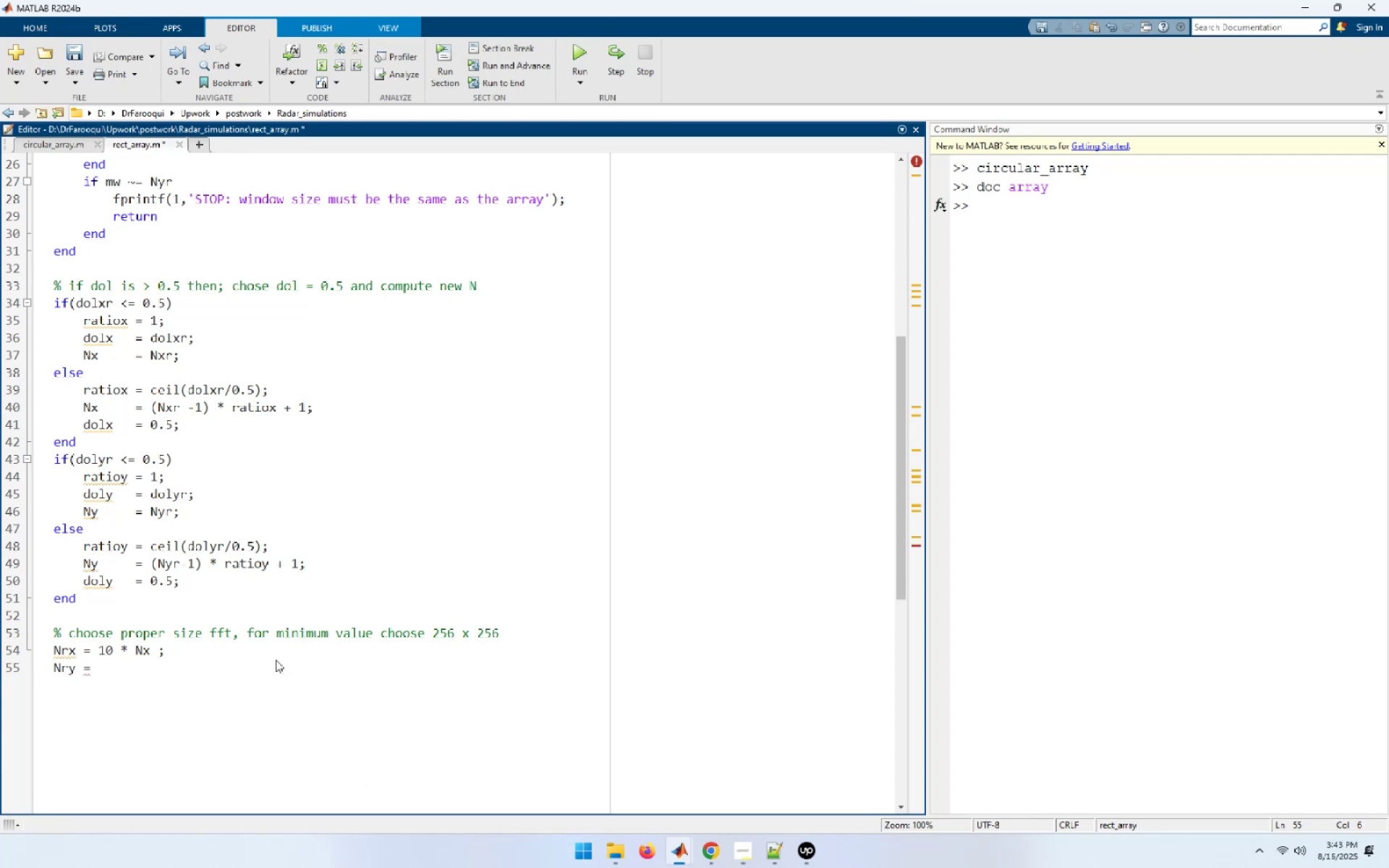 
type( 1-)
key(Backspace)
type(00)
key(Backspace)
 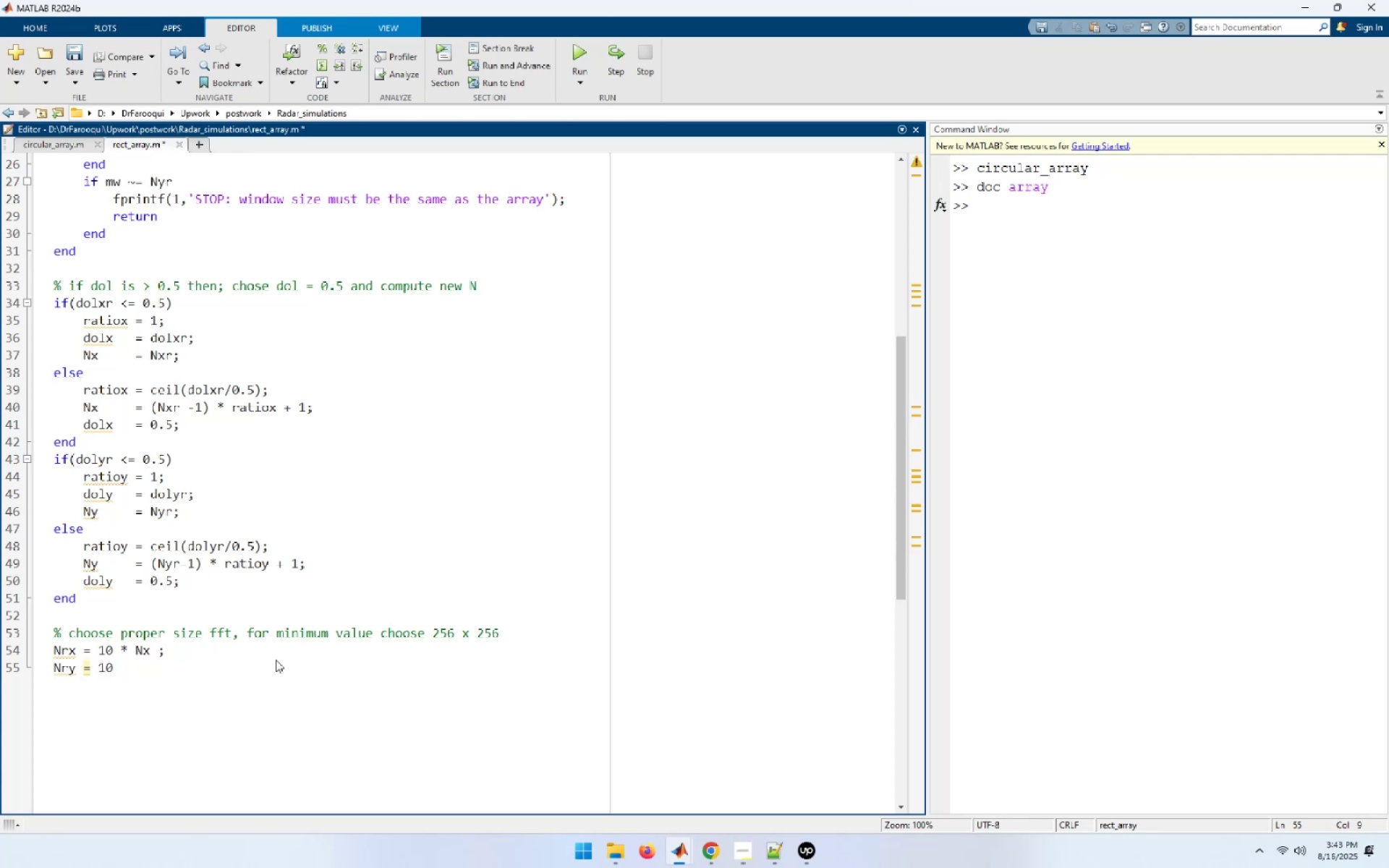 
key(Space)
 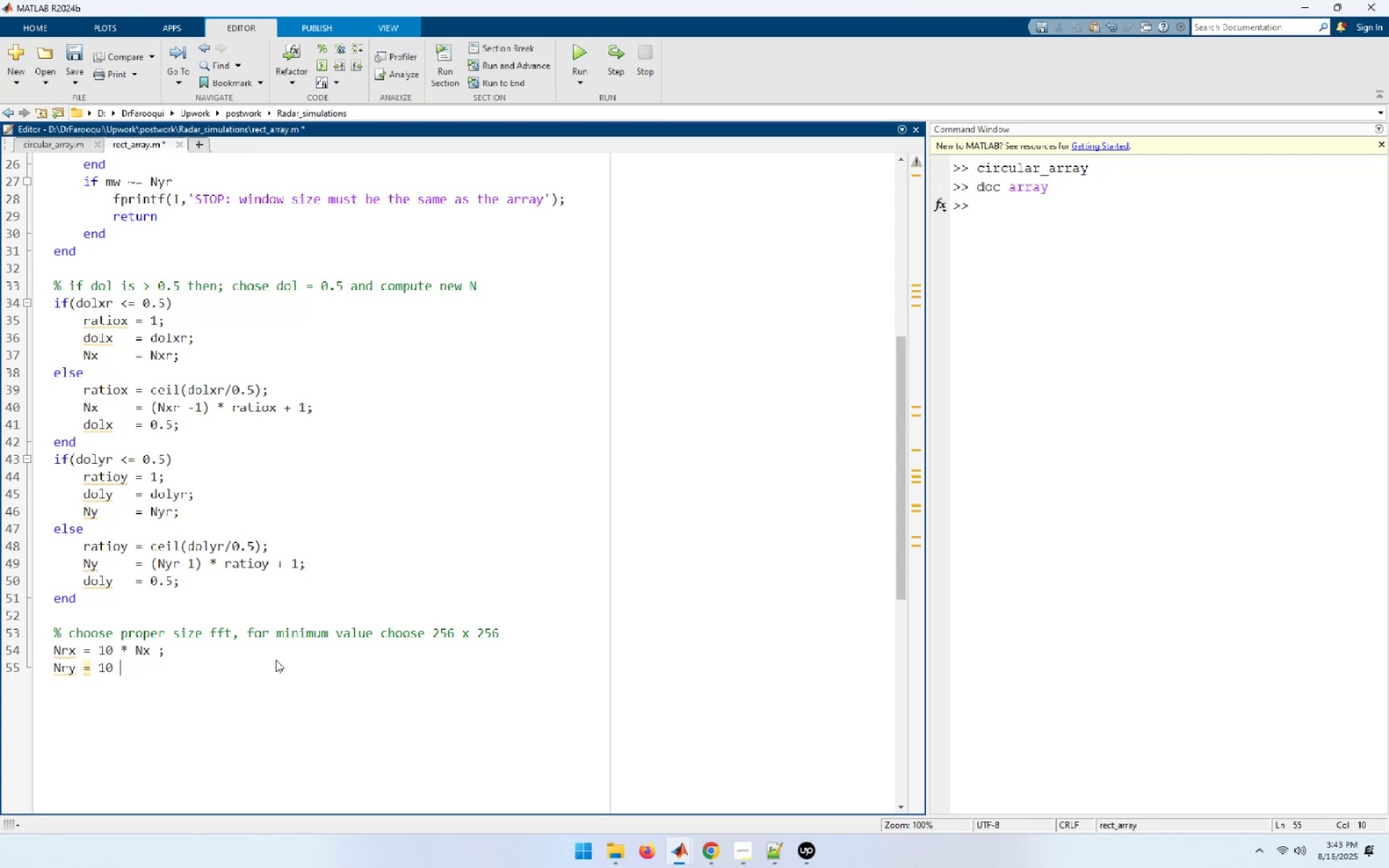 
key(Shift+9)
 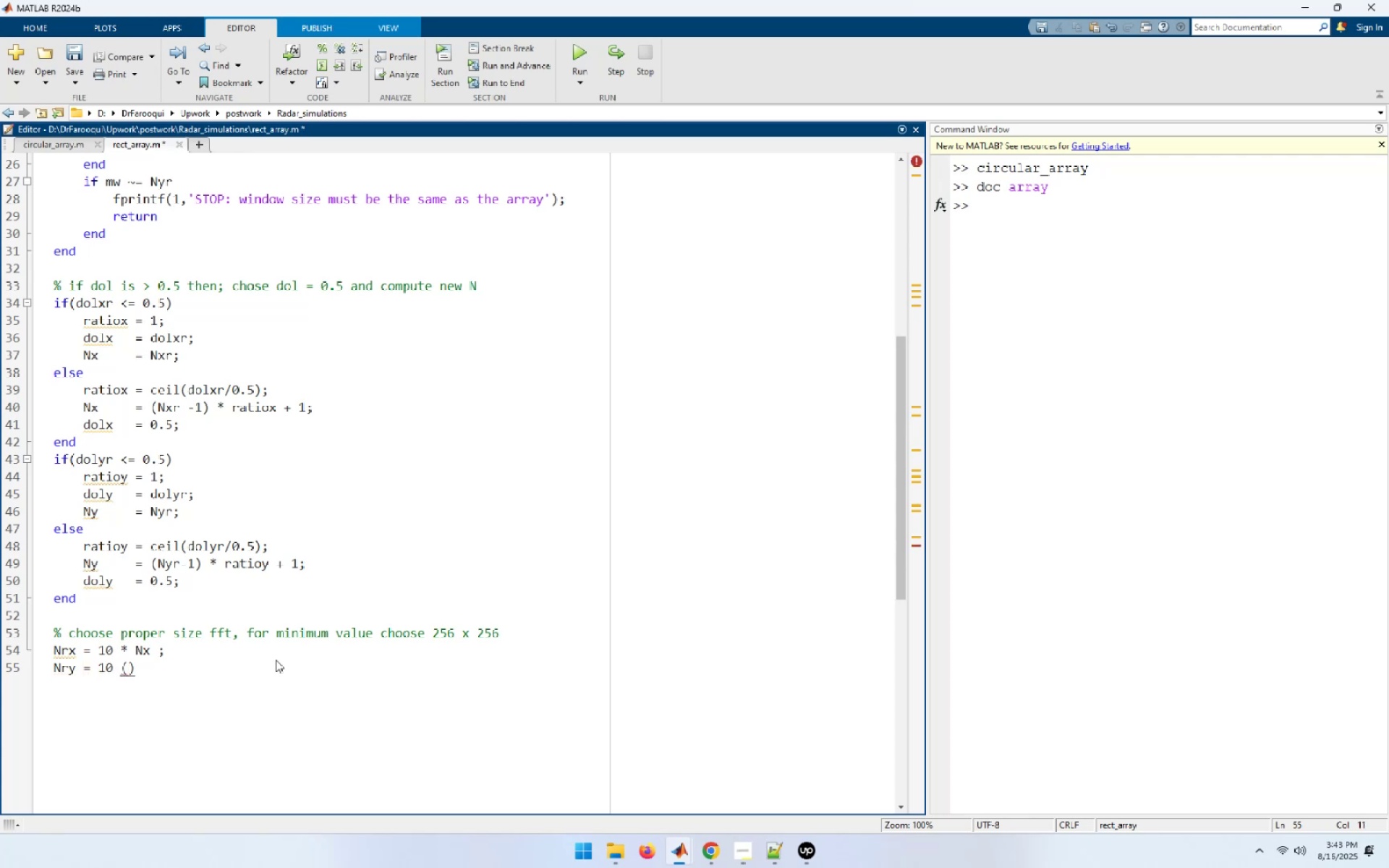 
key(Backspace)
 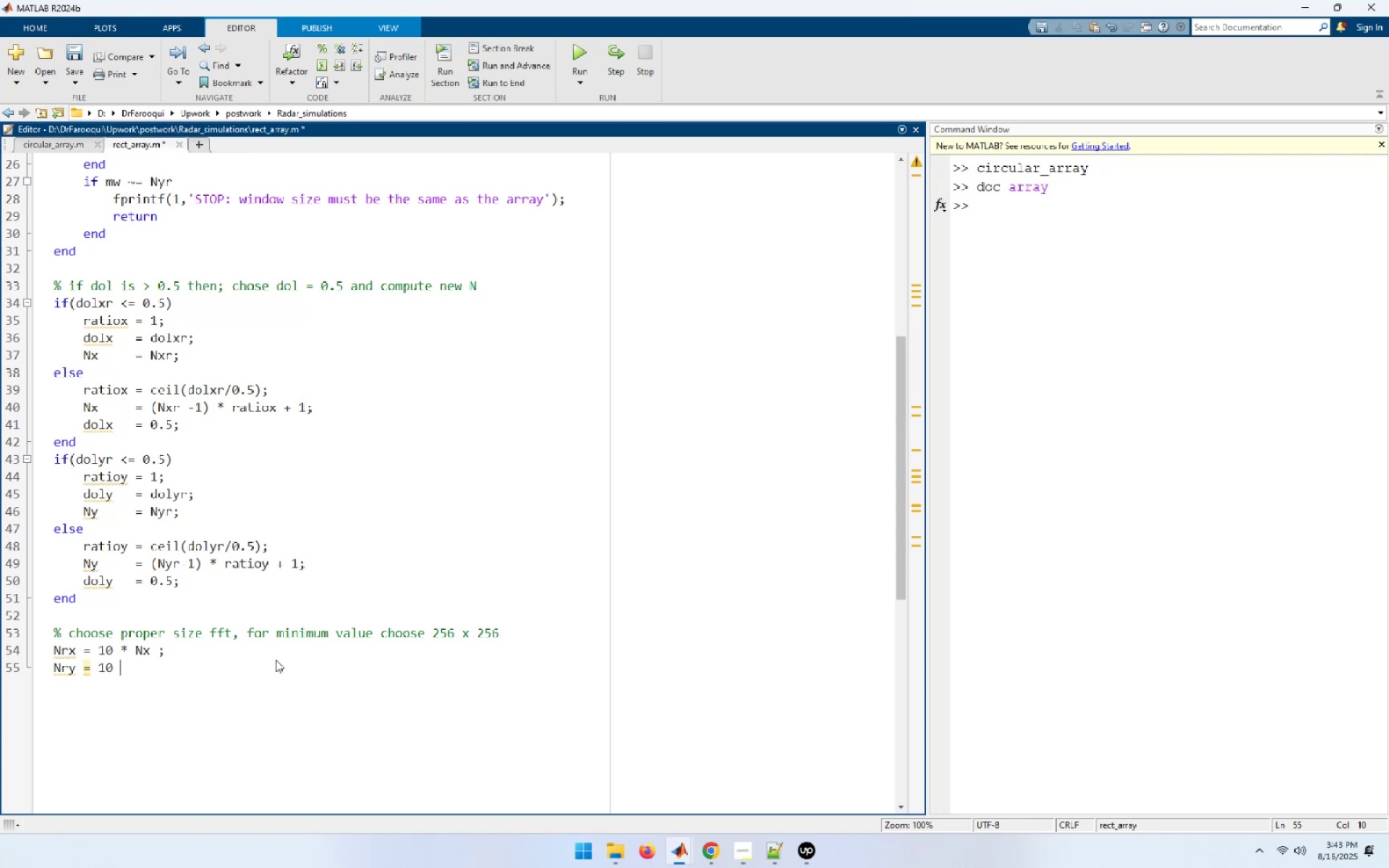 
wait(30.08)
 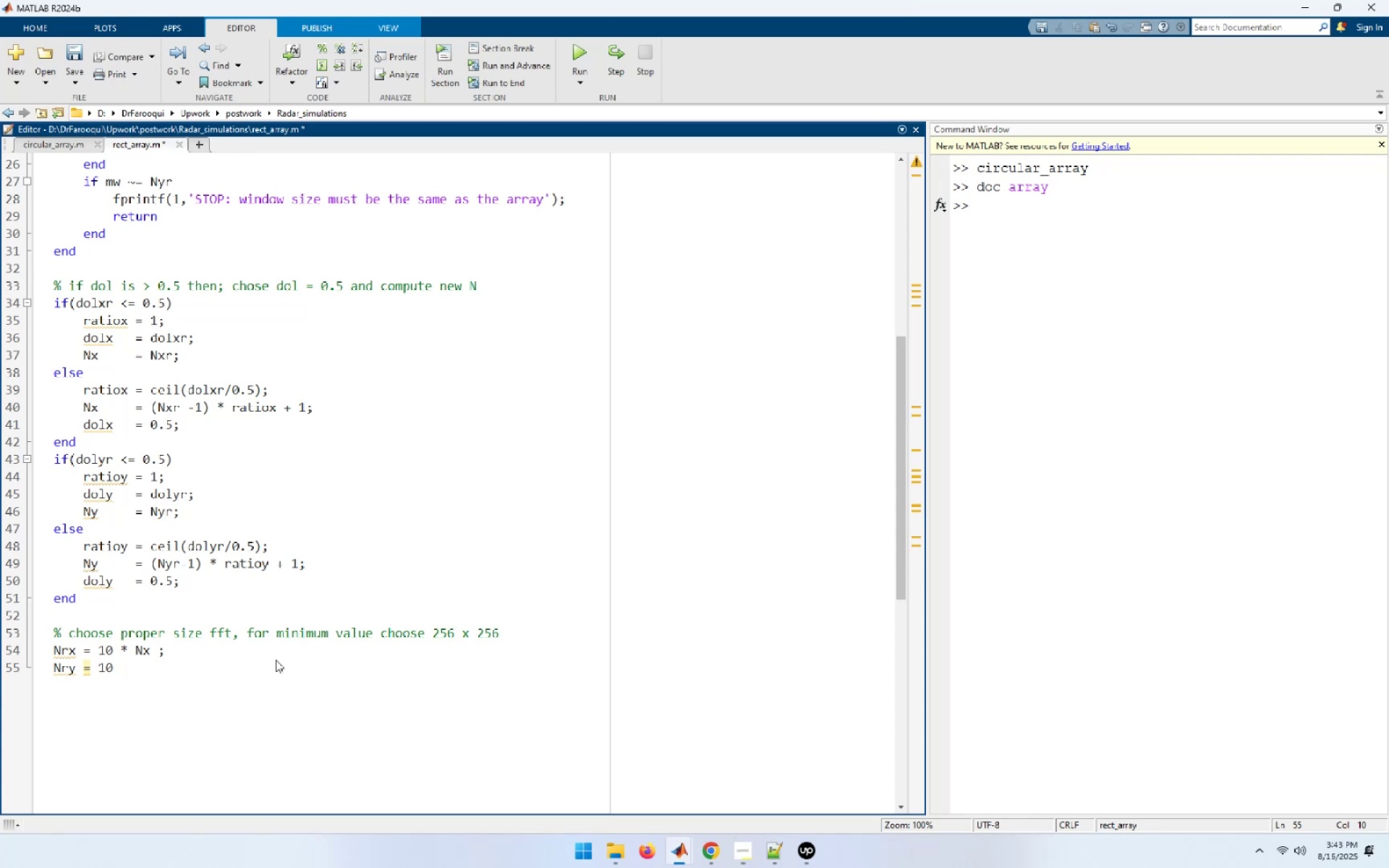 
type(* Ny;)
 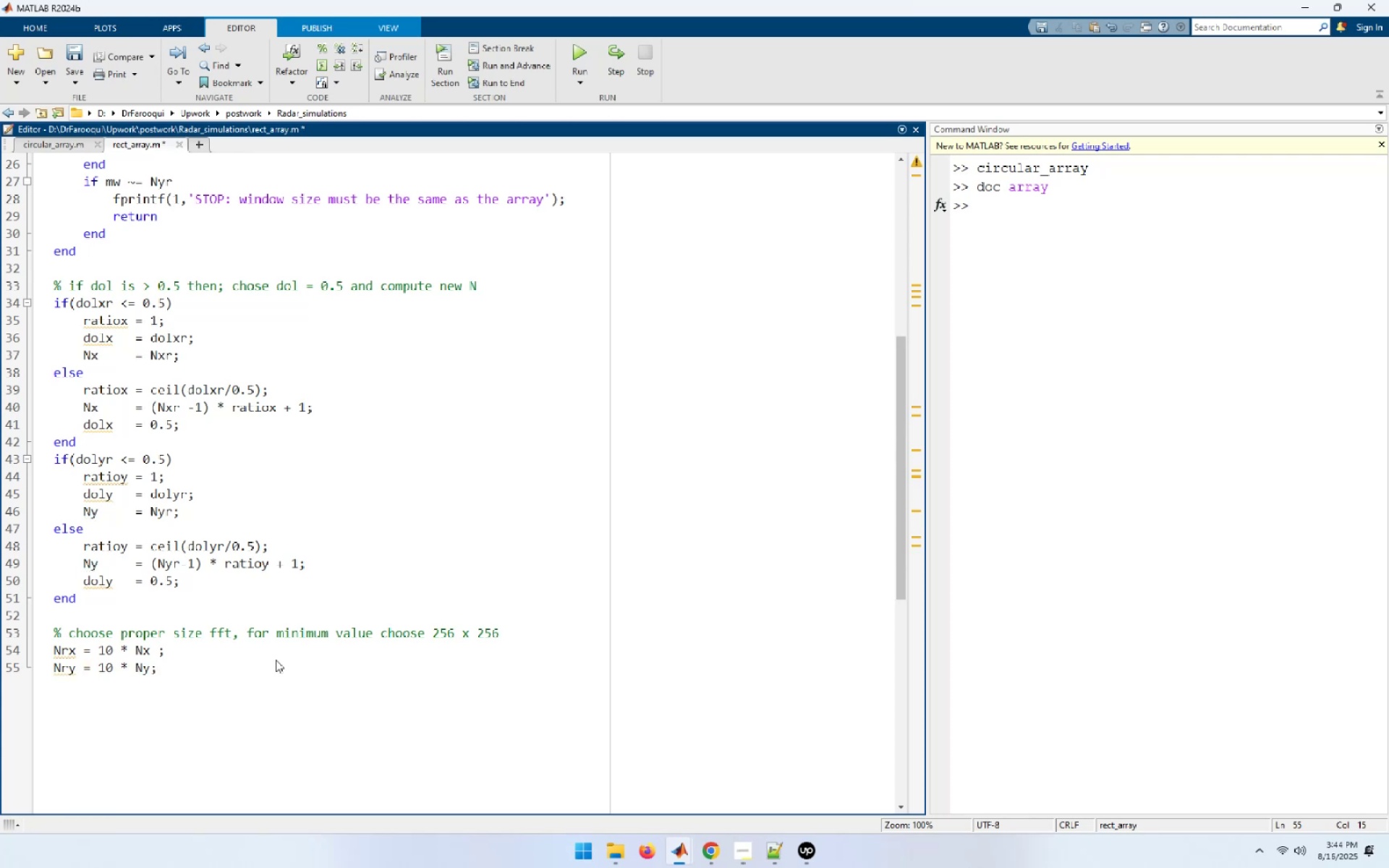 
key(Enter)
 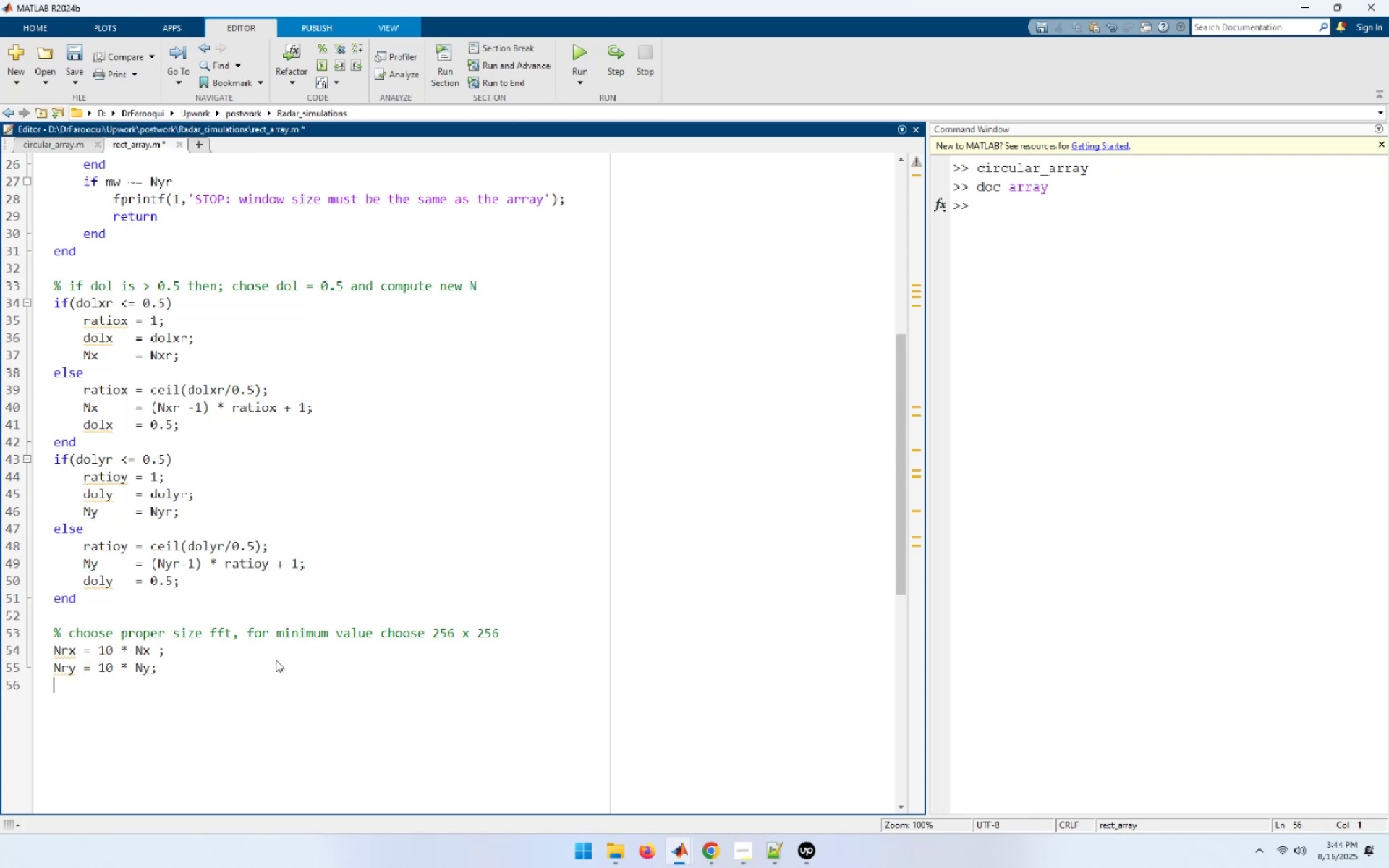 
type(nfftx = 2()
key(Backspace)
type(^)
 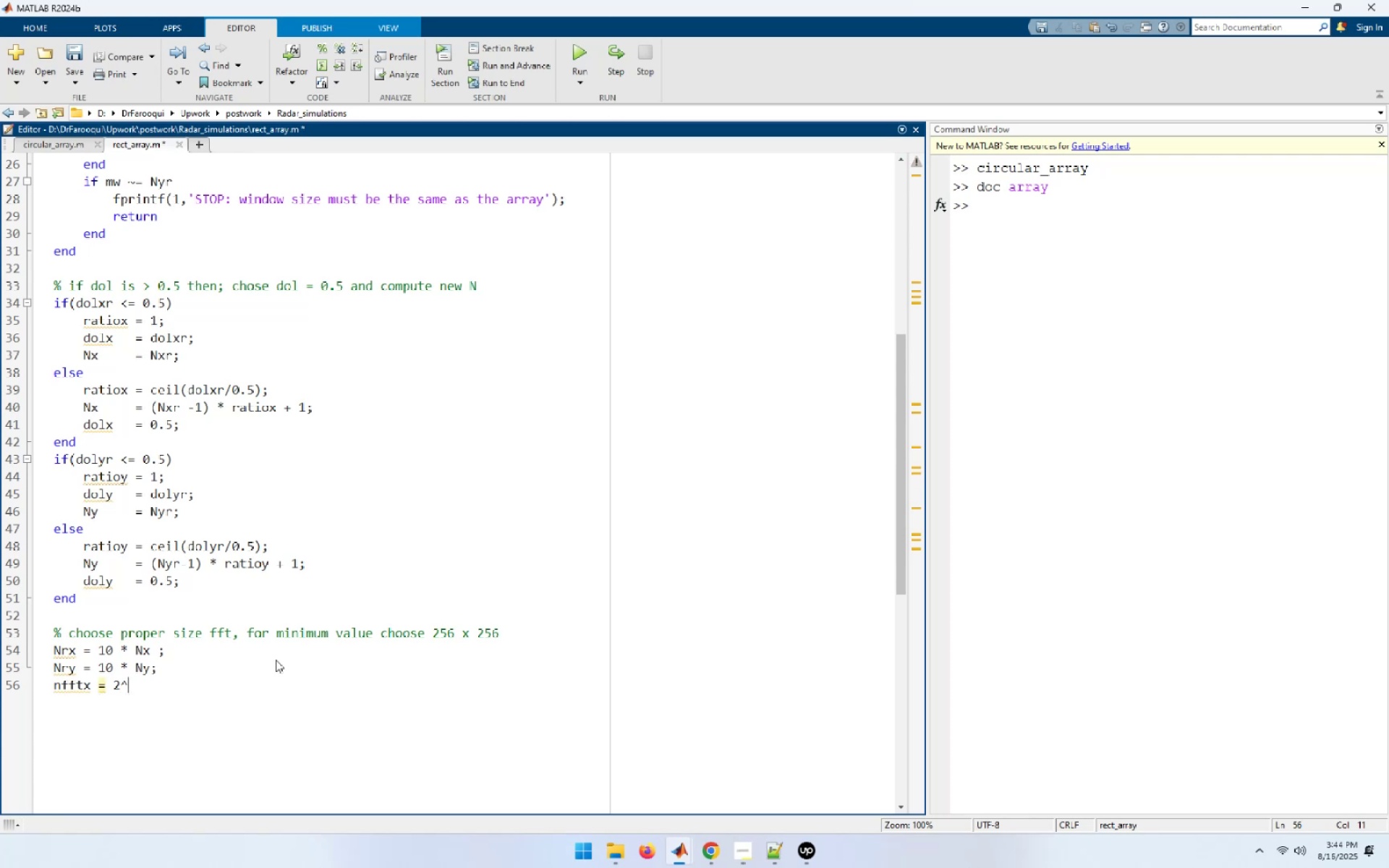 
type((ceil(log(Nrx)
 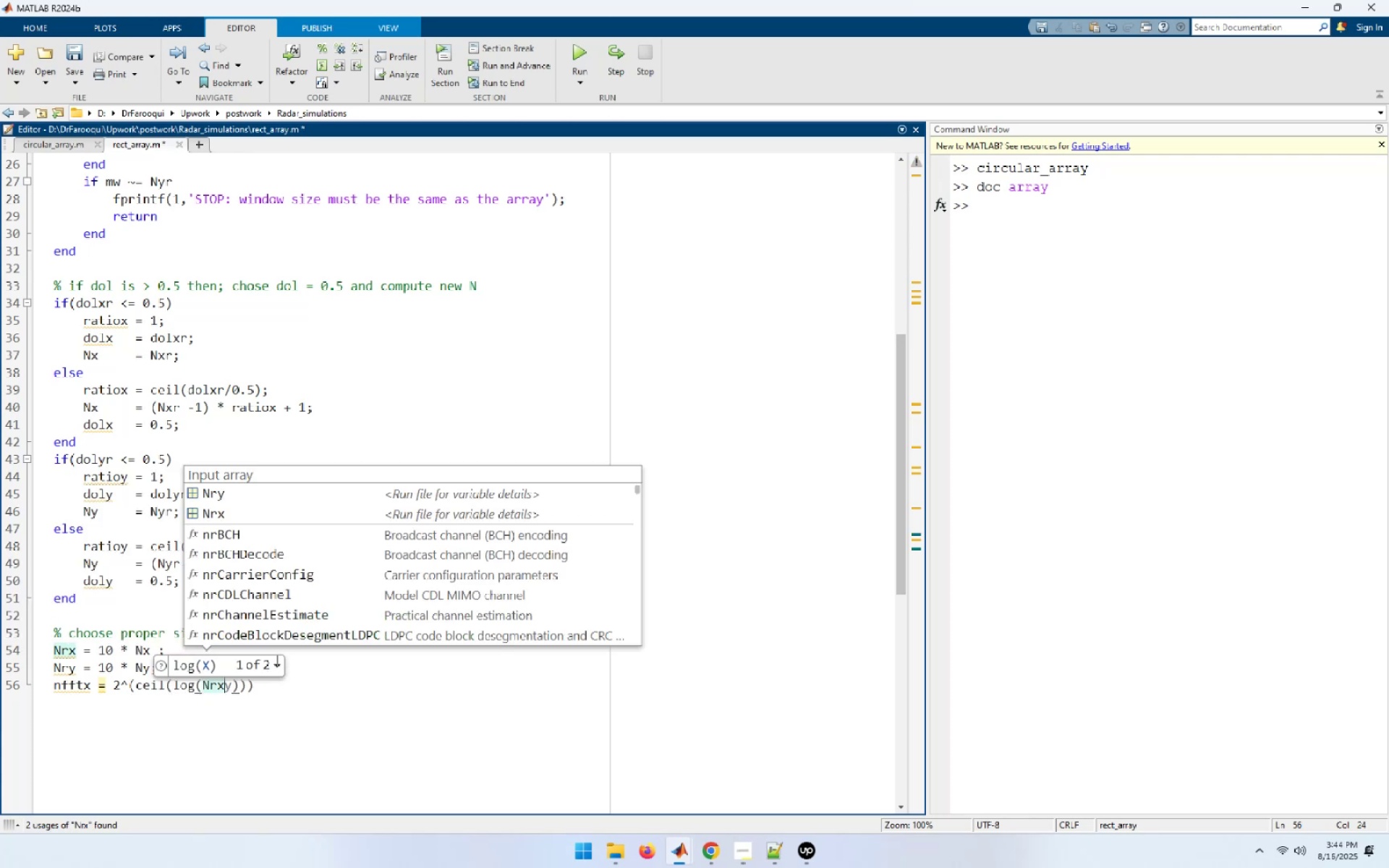 
type(/log(2))
 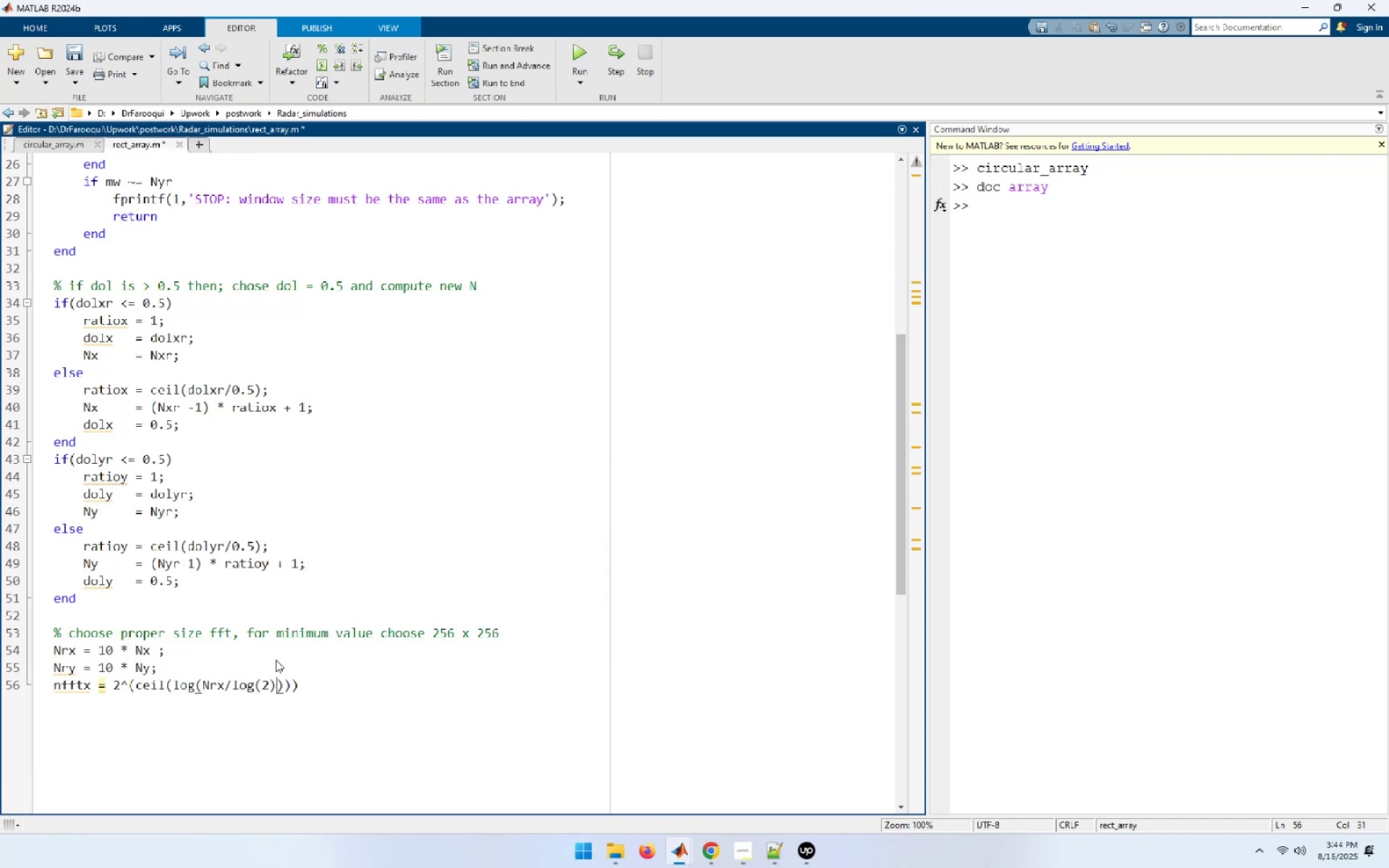 
wait(5.55)
 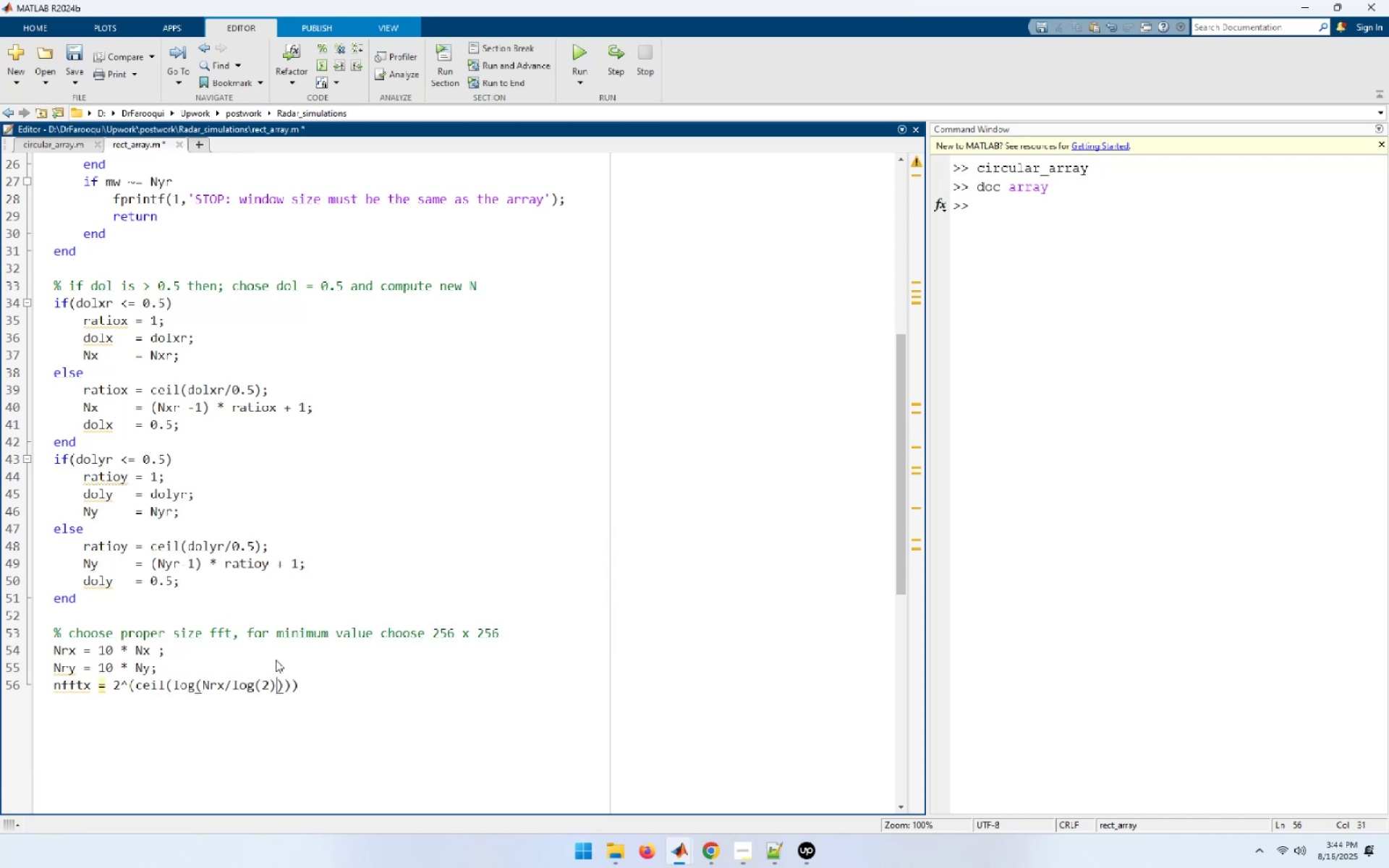 
type()));[Home][End])
 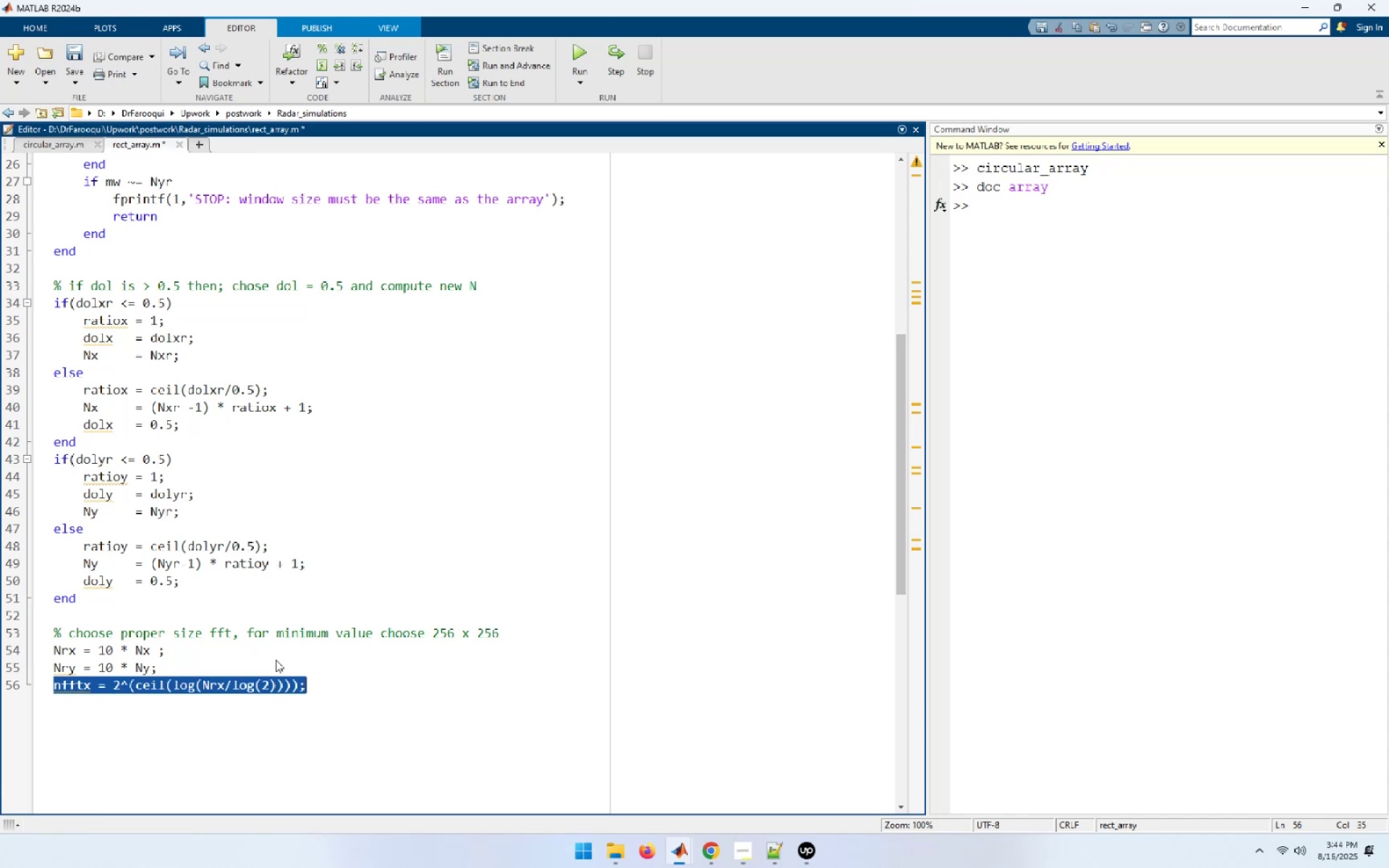 
key(Control+C)
 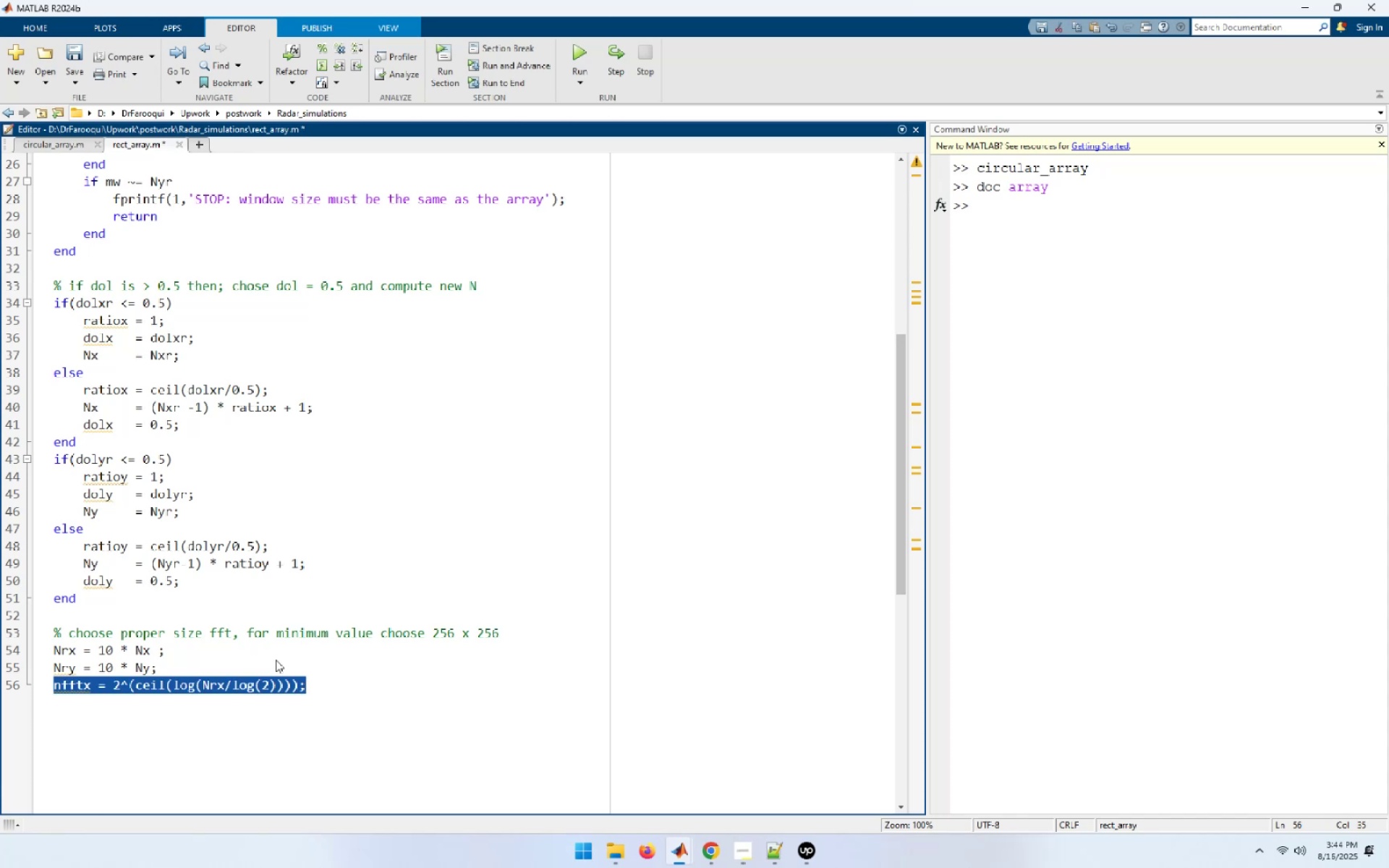 
key(End)
 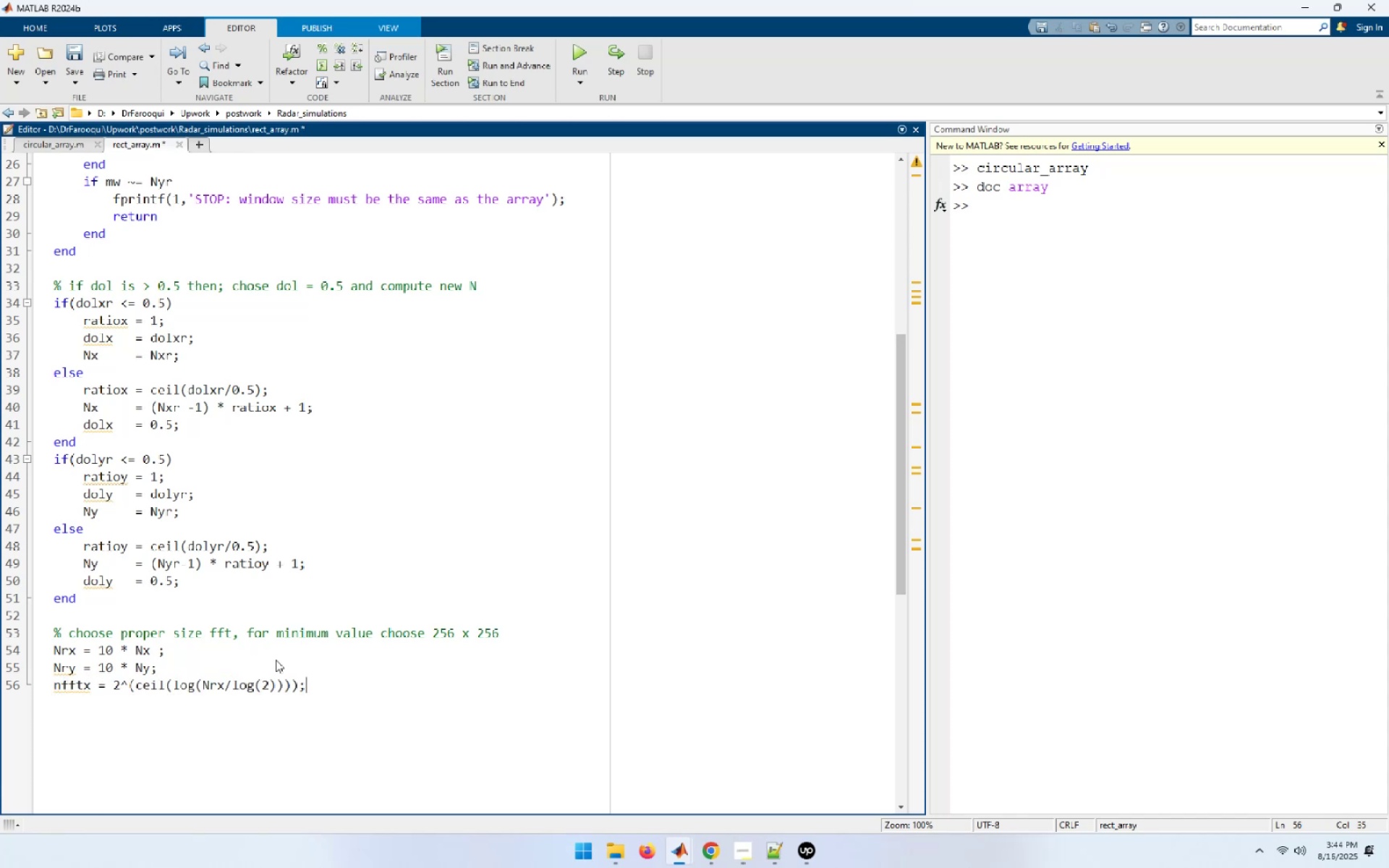 
key(NumpadEnter)
 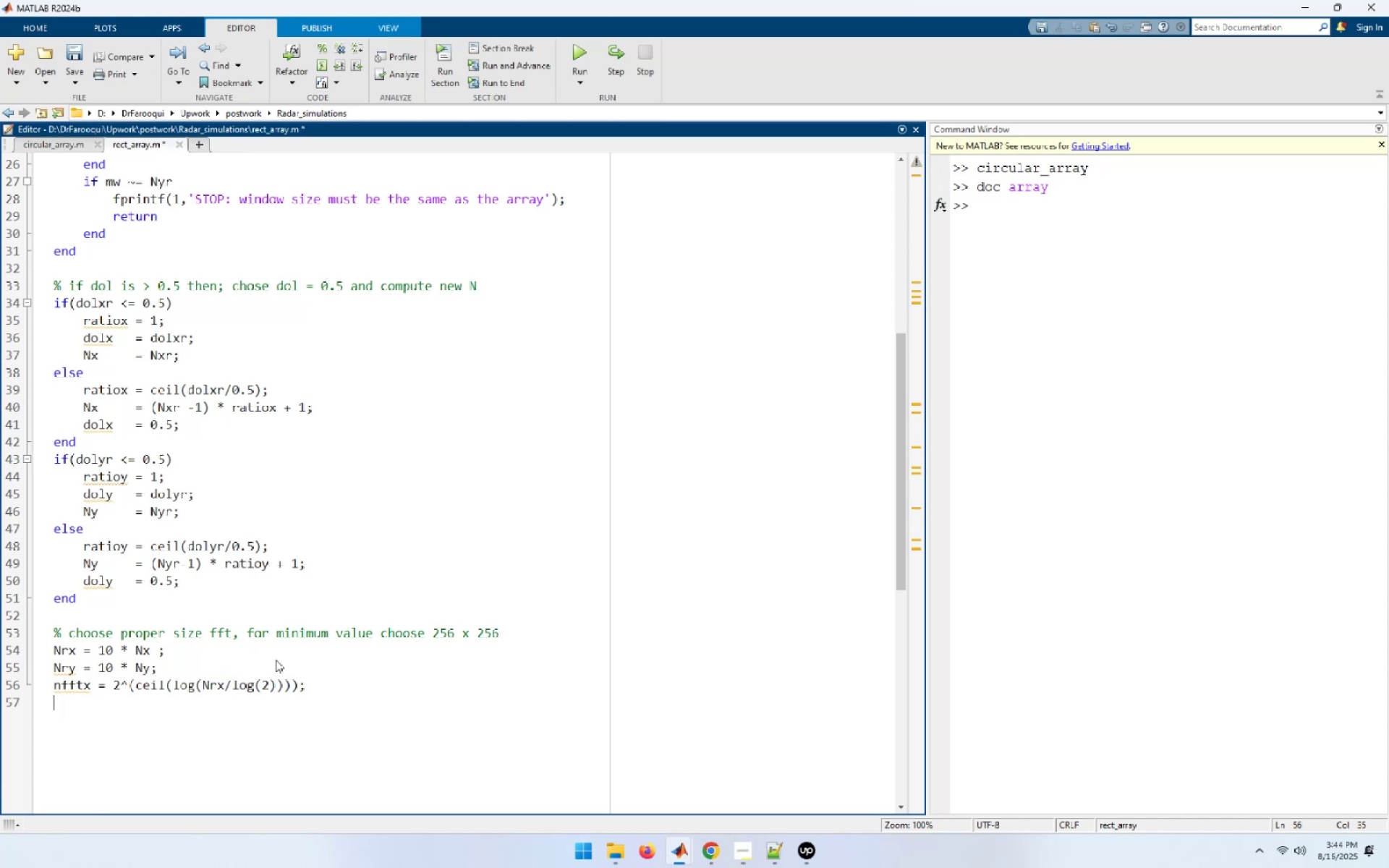 
key(Control+ControlLeft)
 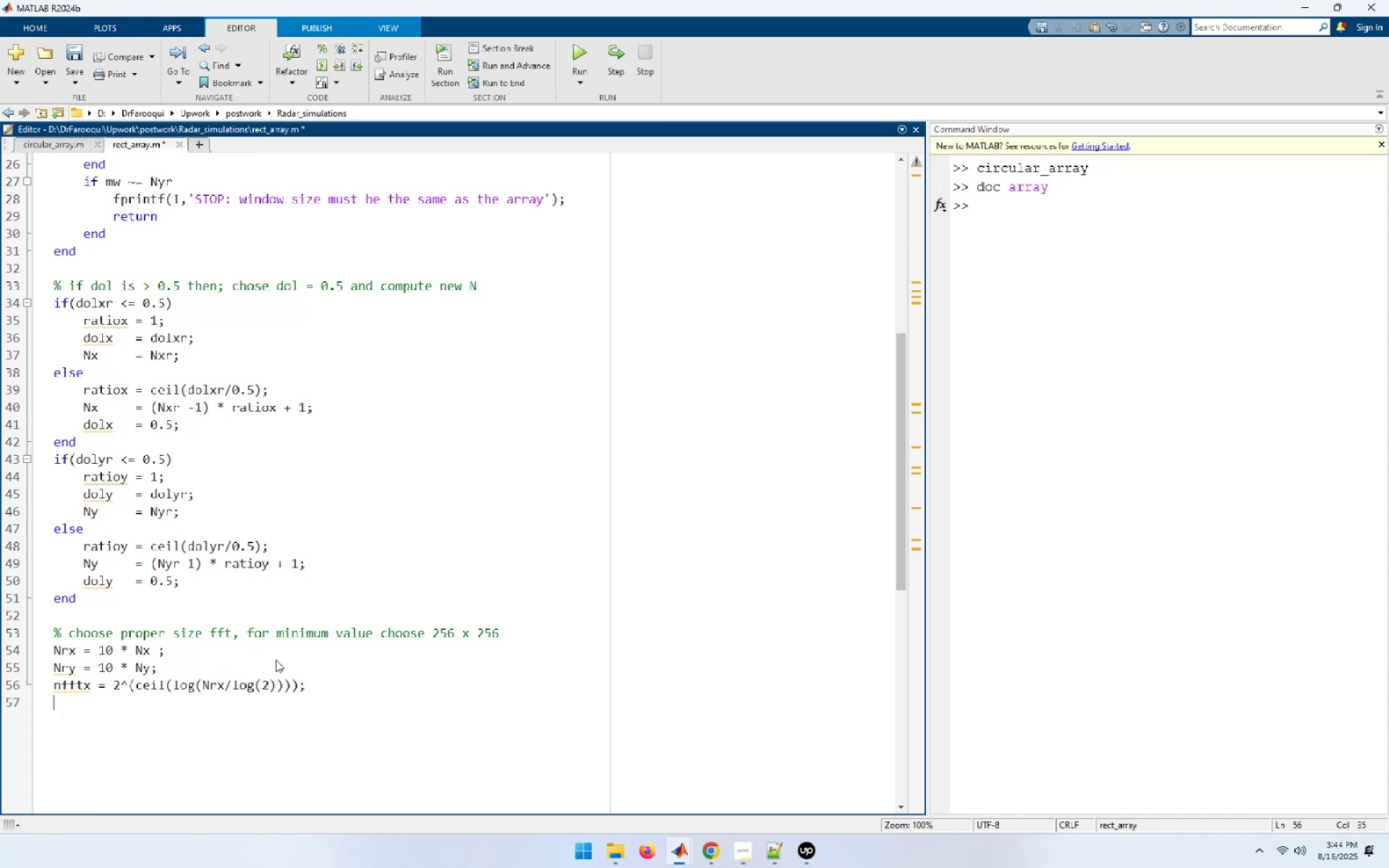 
key(Control+V)
 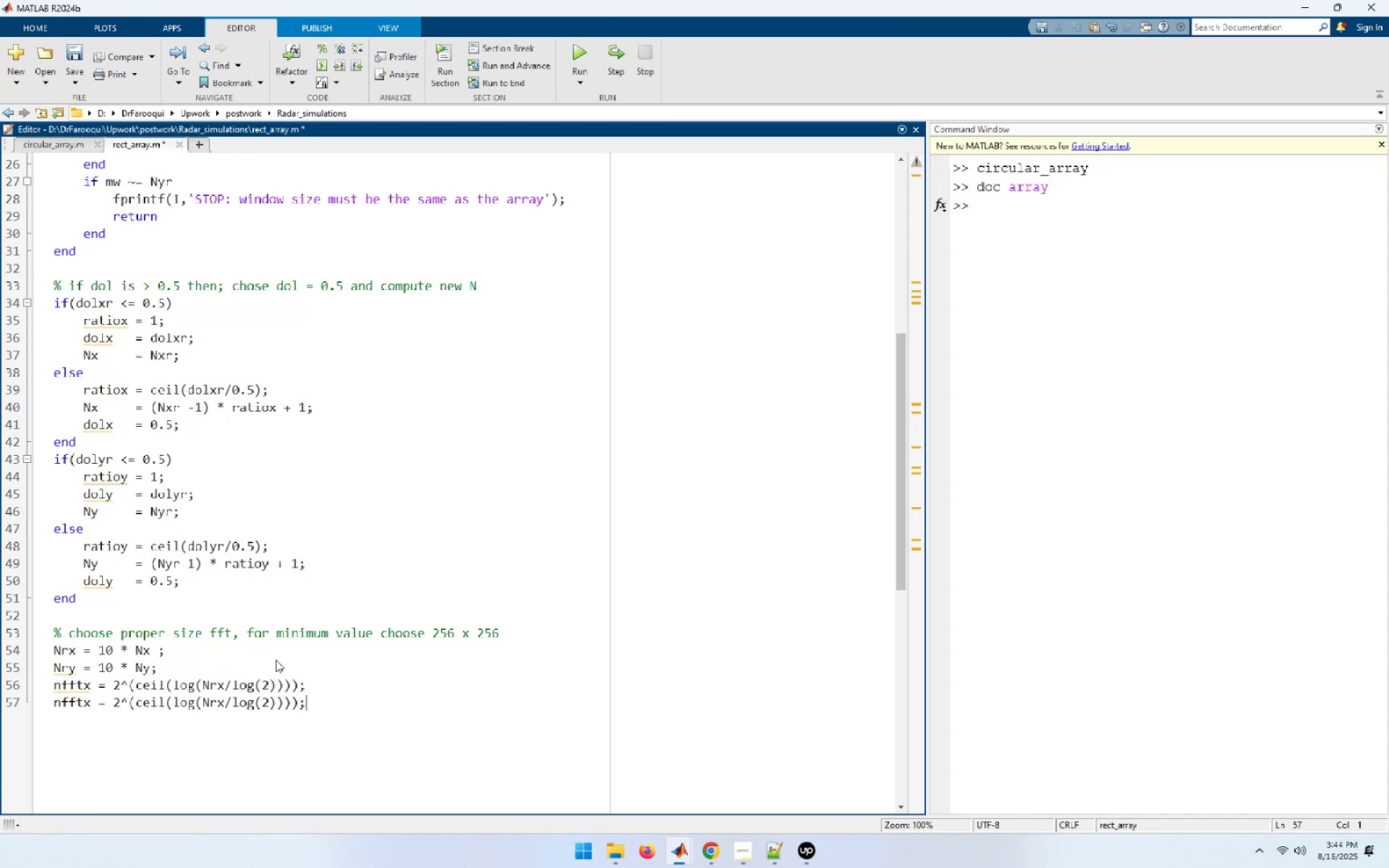 
key(Home)
 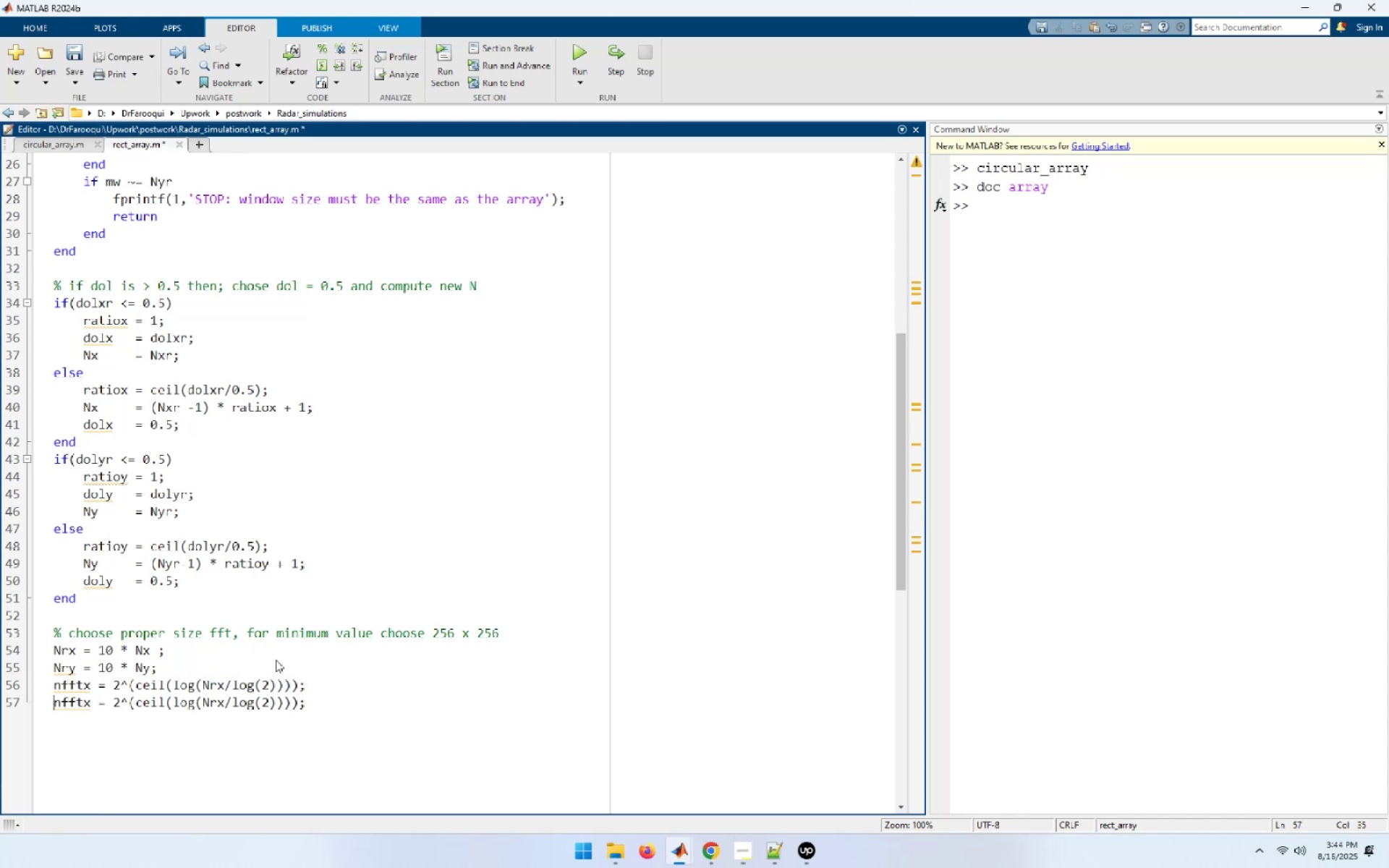 
key(ArrowRight)
 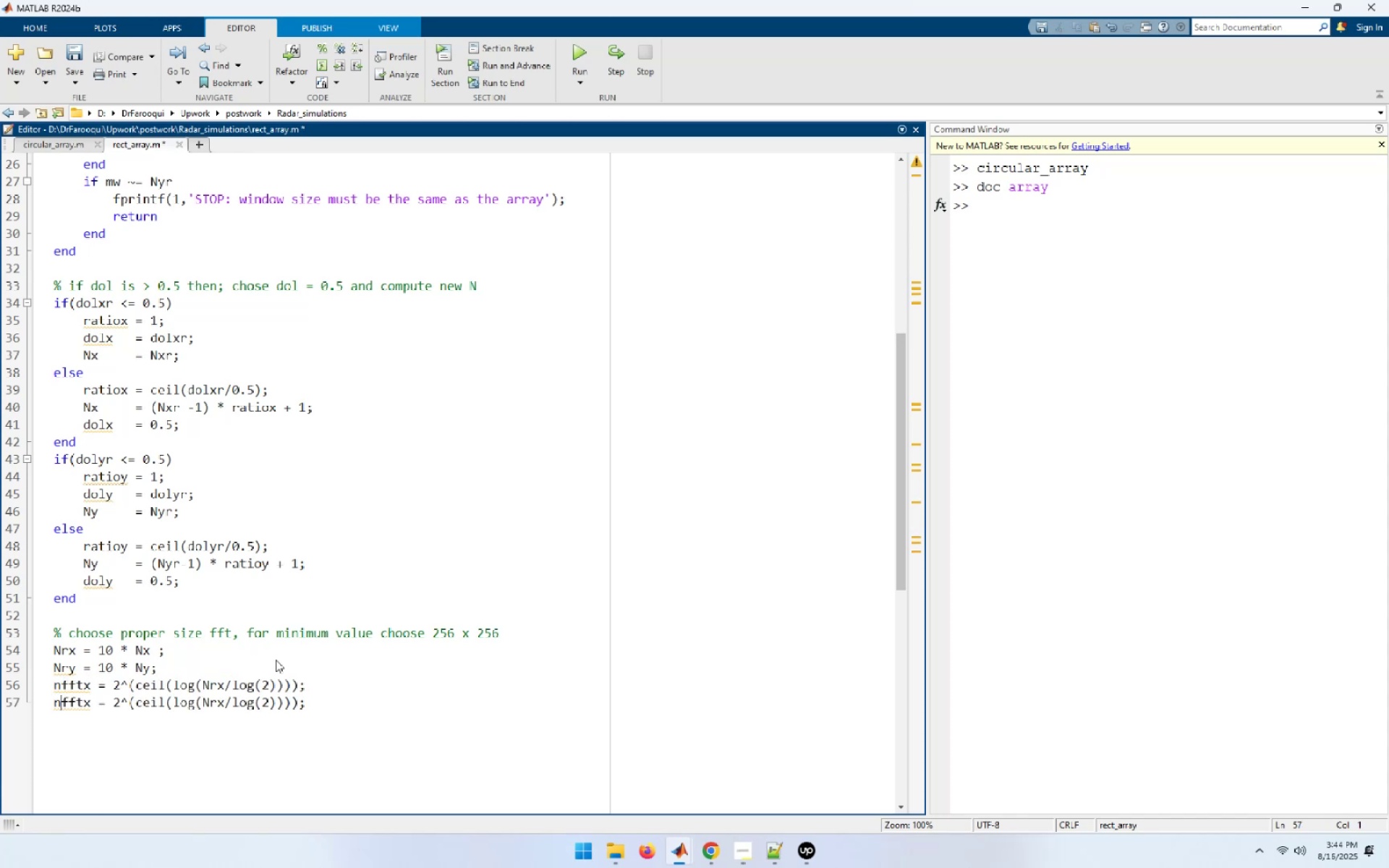 
key(ArrowRight)
 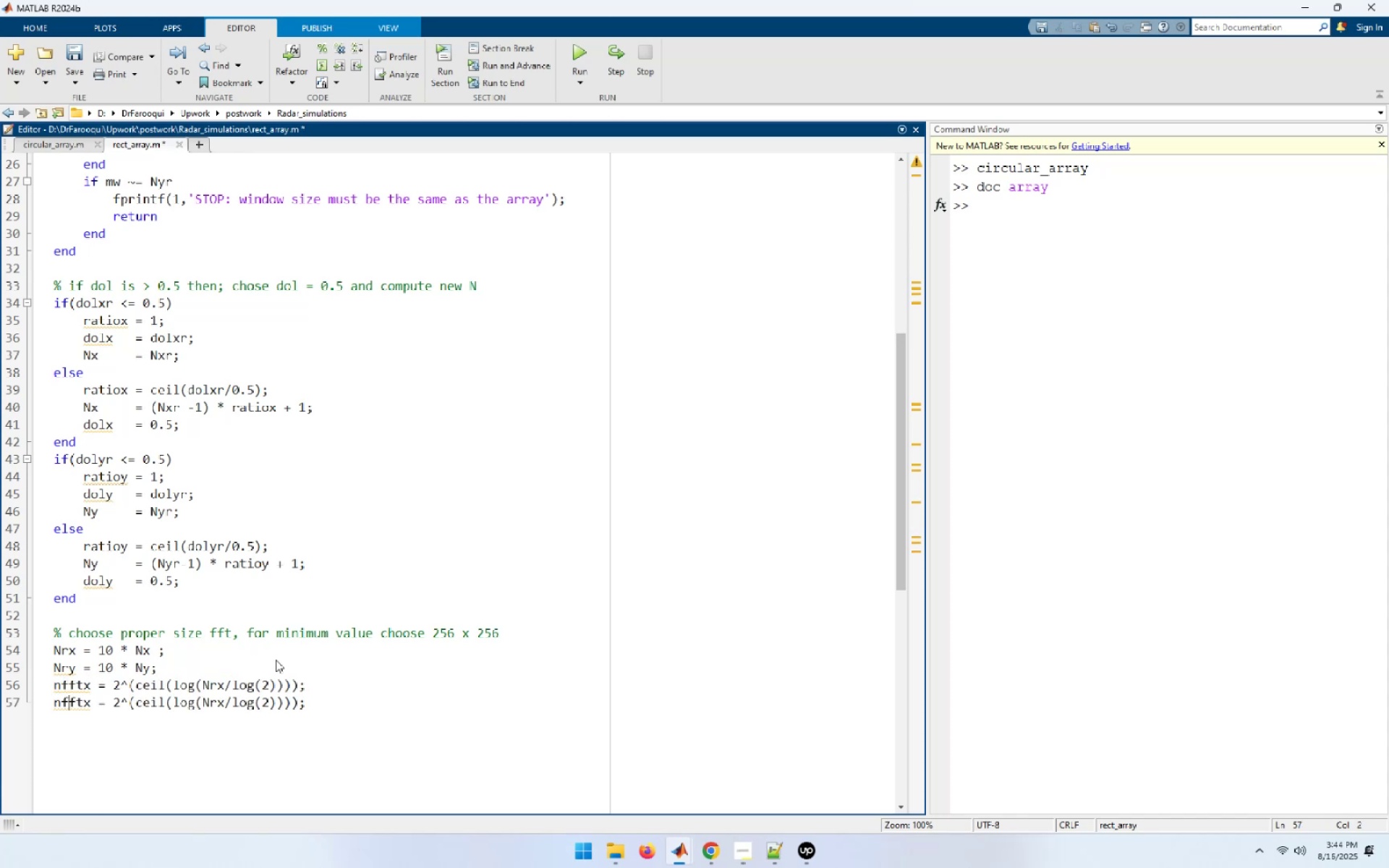 
key(ArrowRight)
 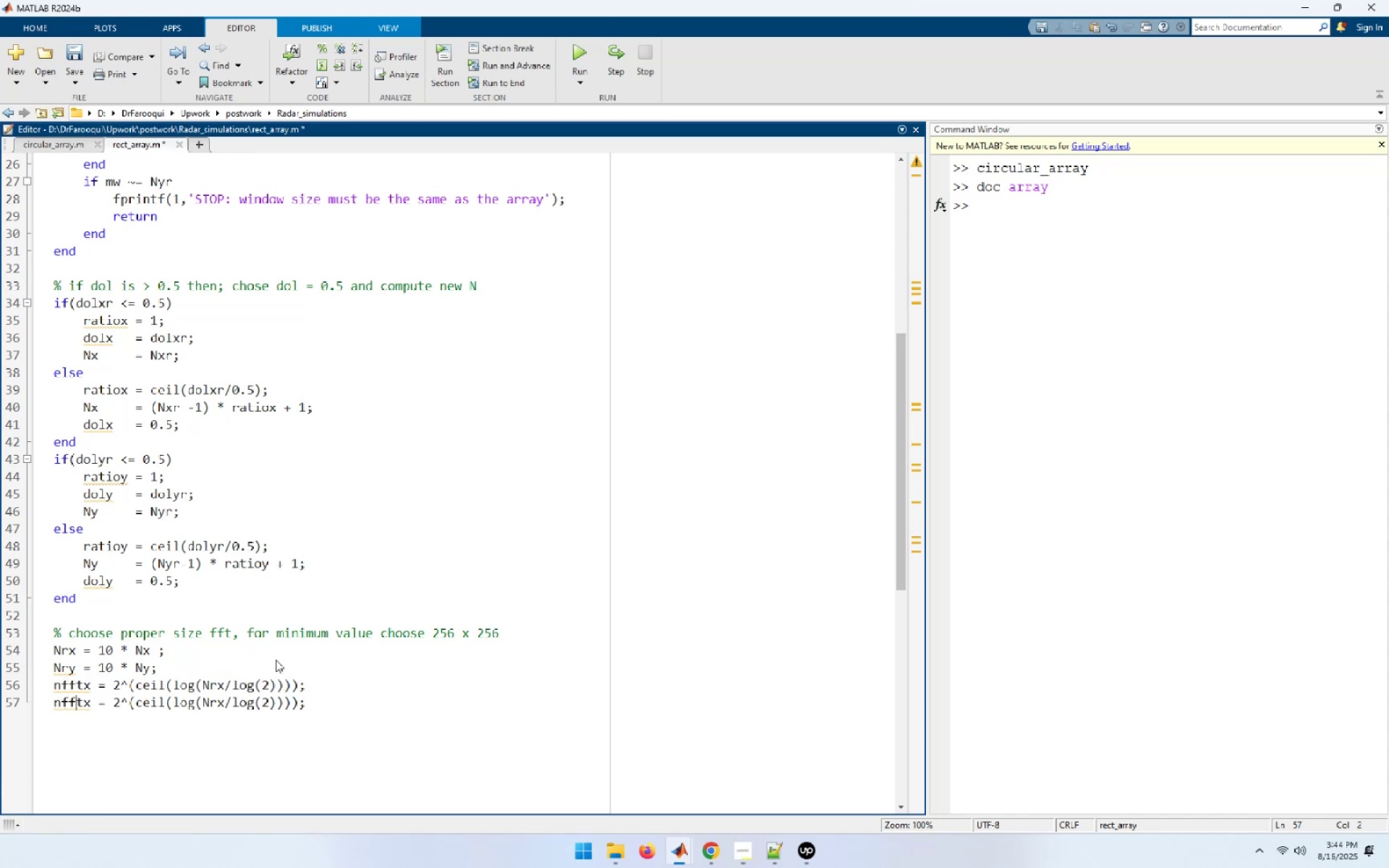 
key(ArrowRight)
 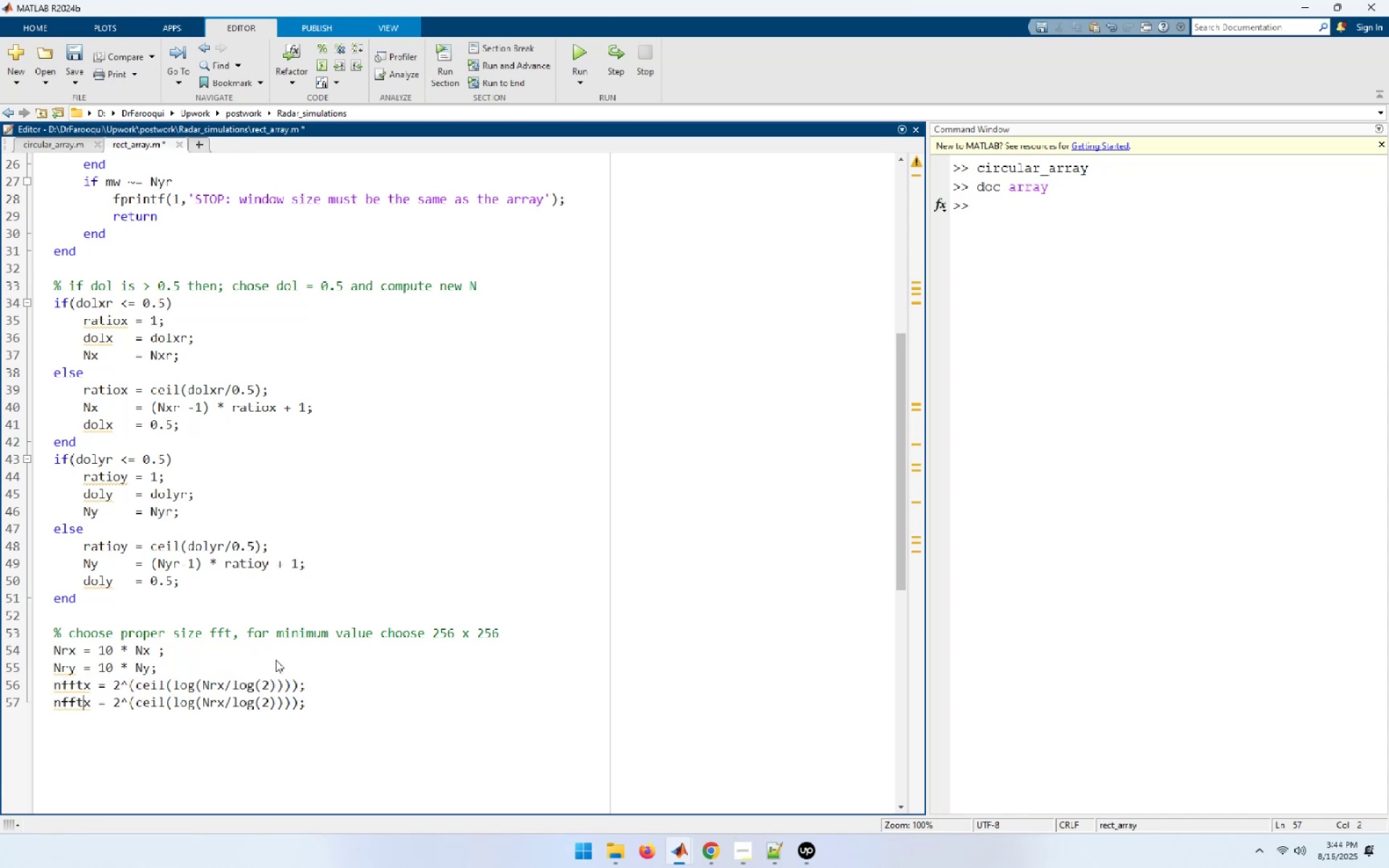 
key(ArrowRight)
 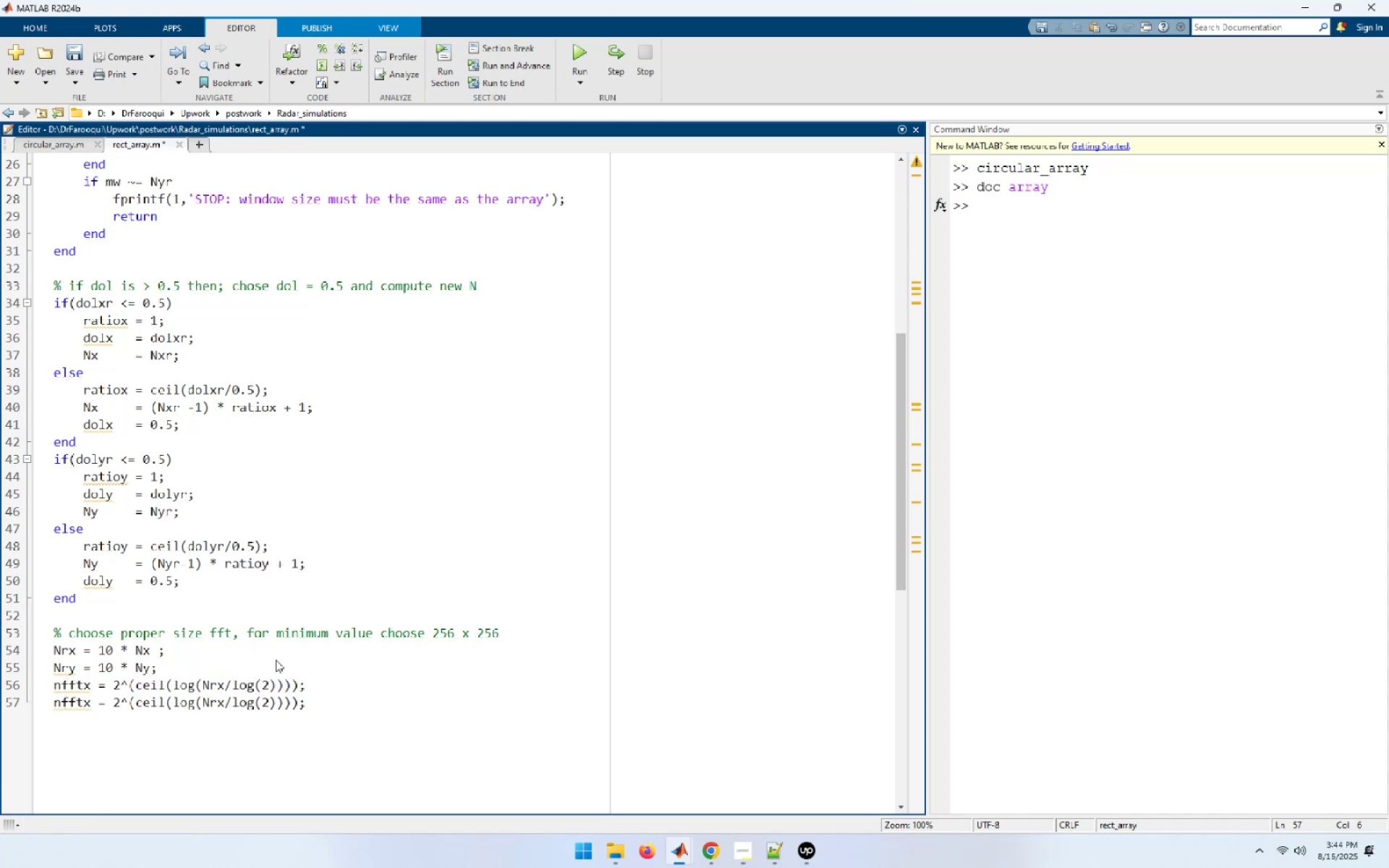 
key(Backspace)
 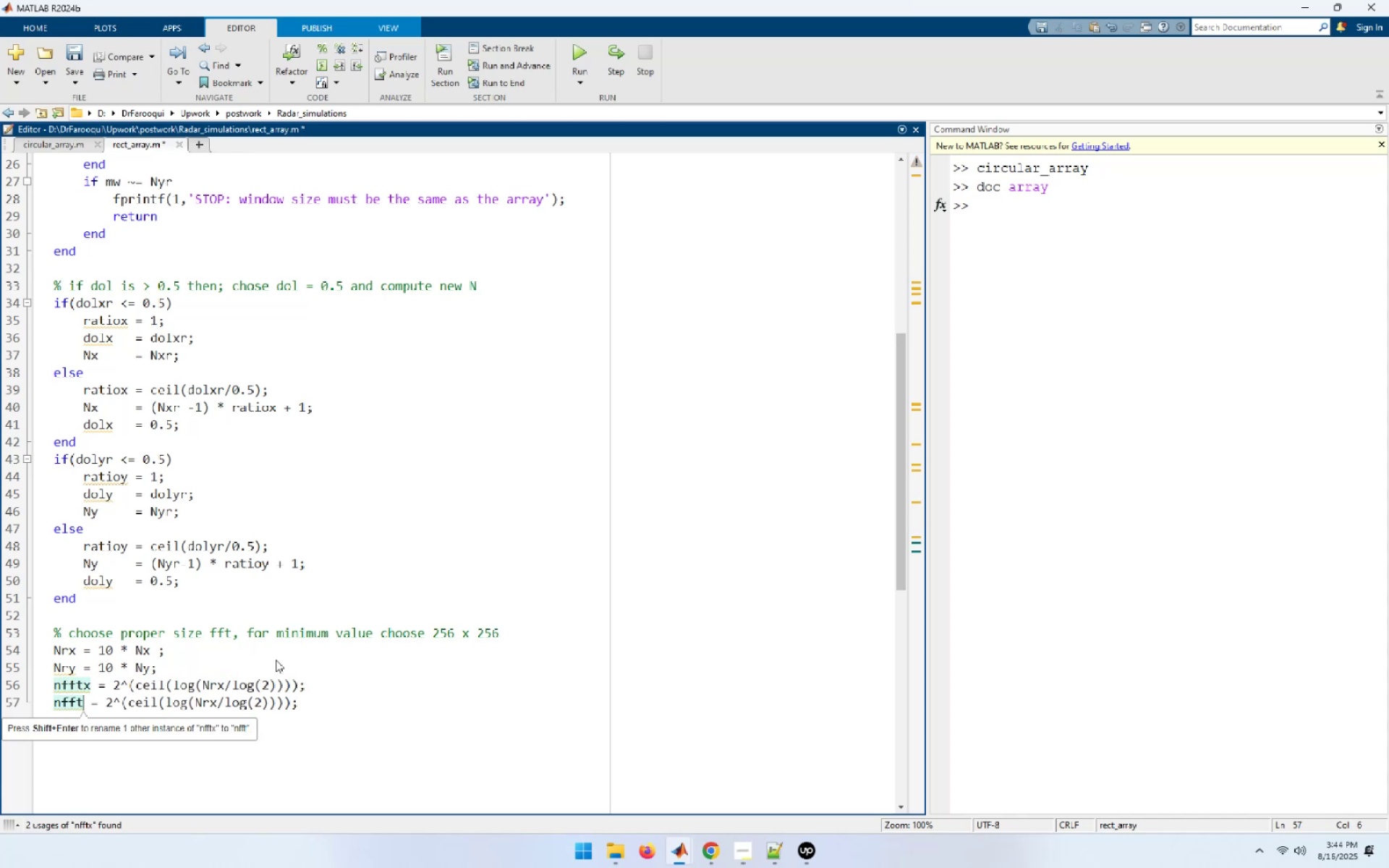 
key(Y)
 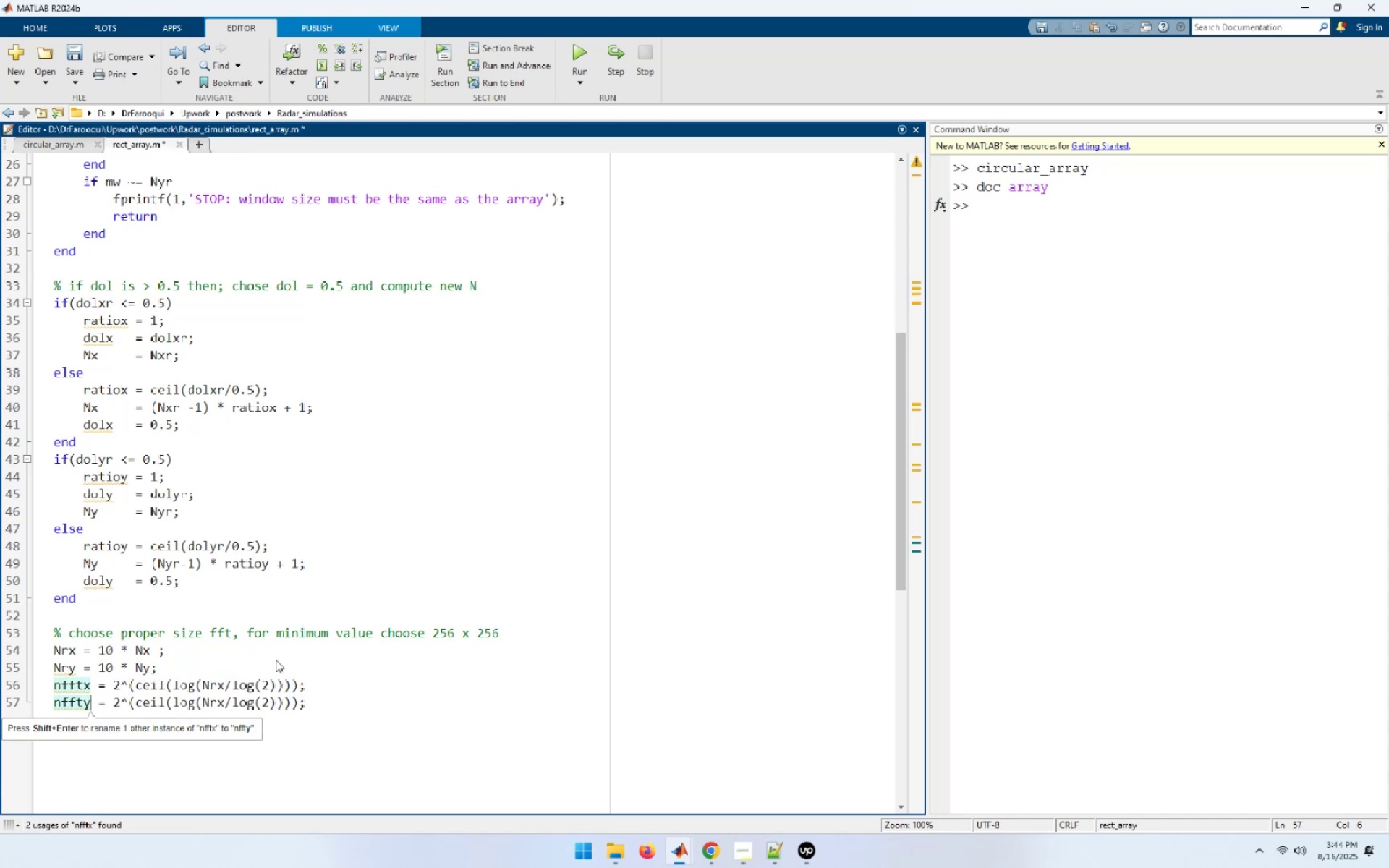 
hold_key(key=ArrowRight, duration=0.91)
 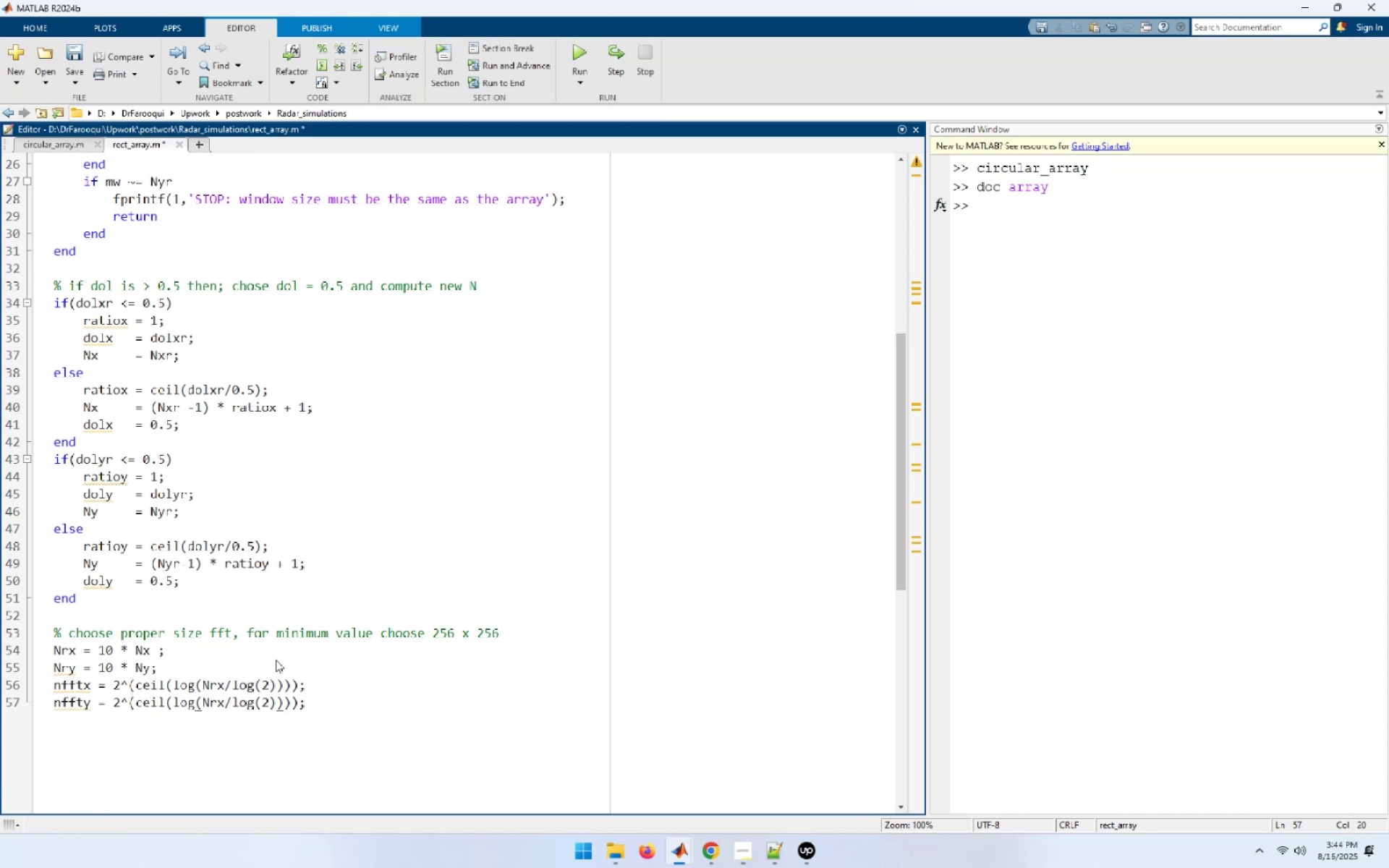 
hold_key(key=ArrowRight, duration=0.79)
 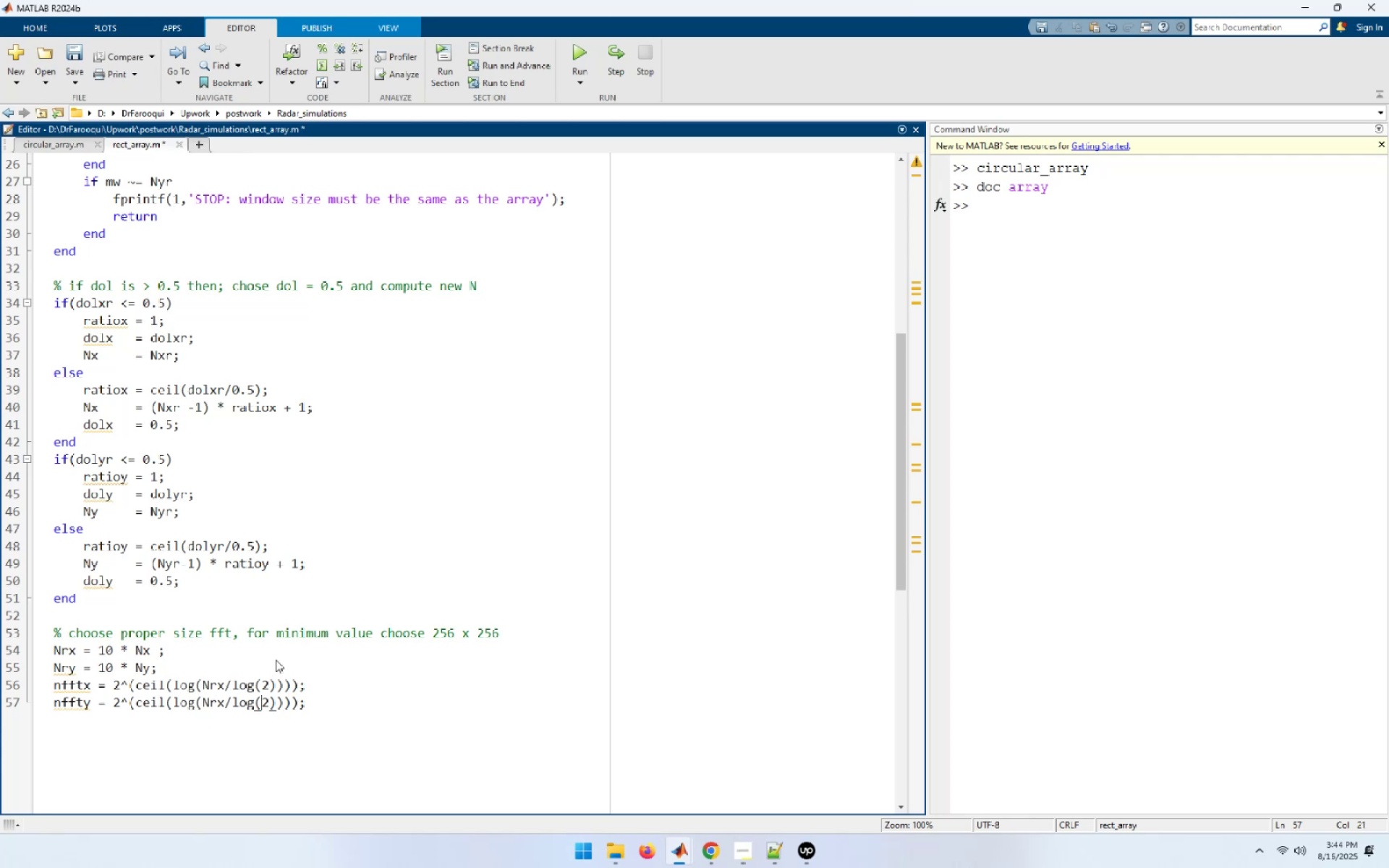 
key(ArrowLeft)
 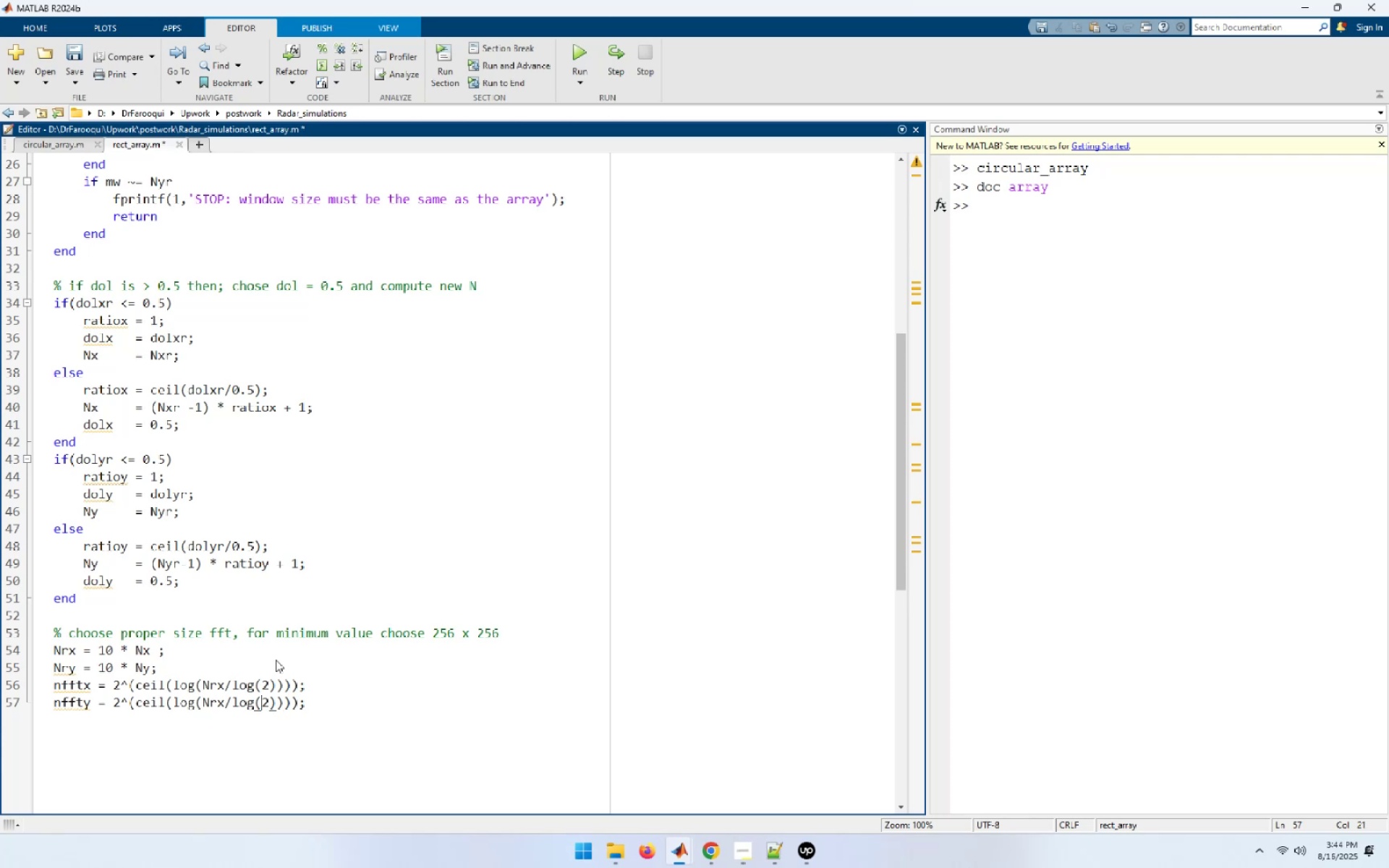 
key(ArrowLeft)
 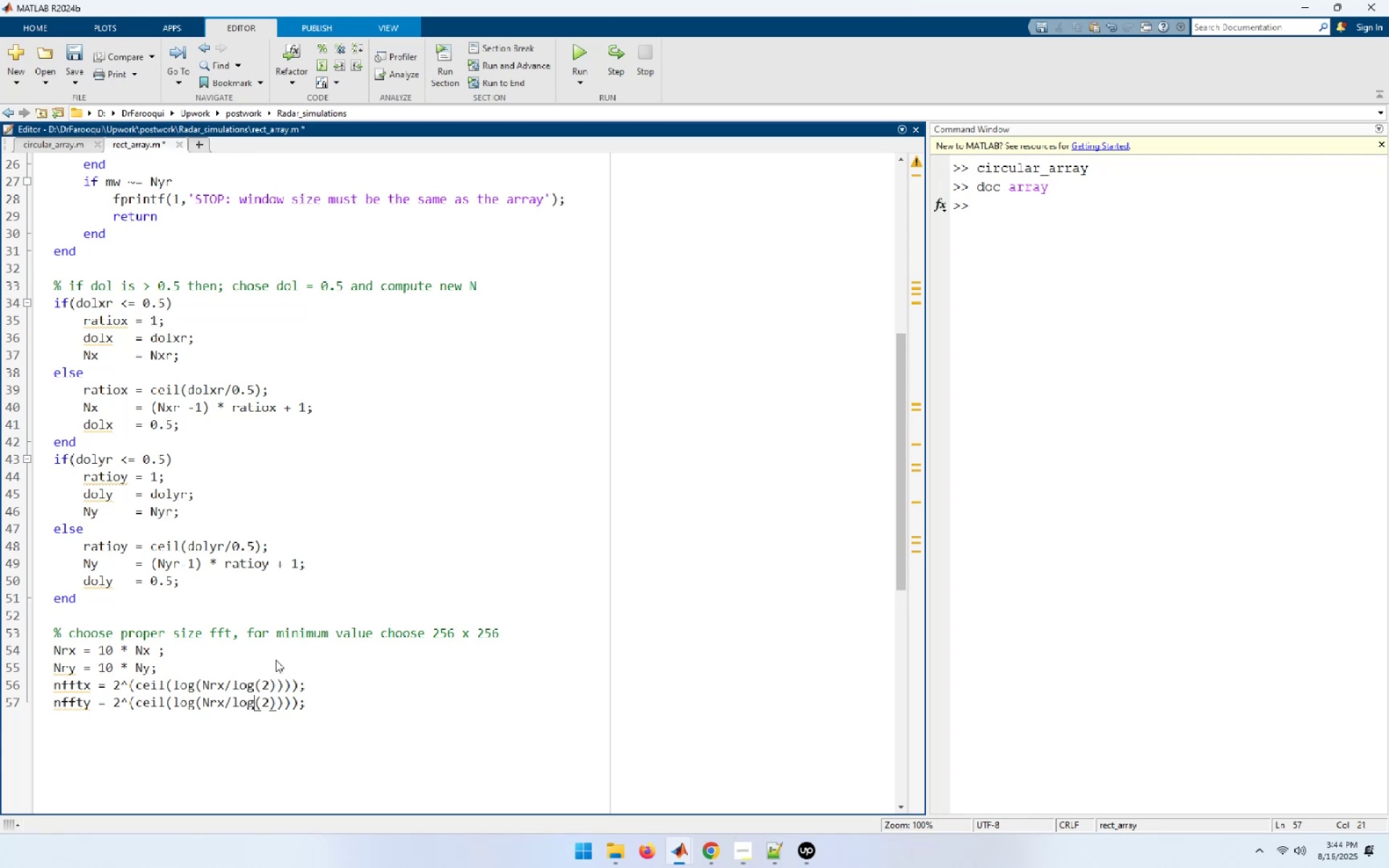 
key(ArrowLeft)
 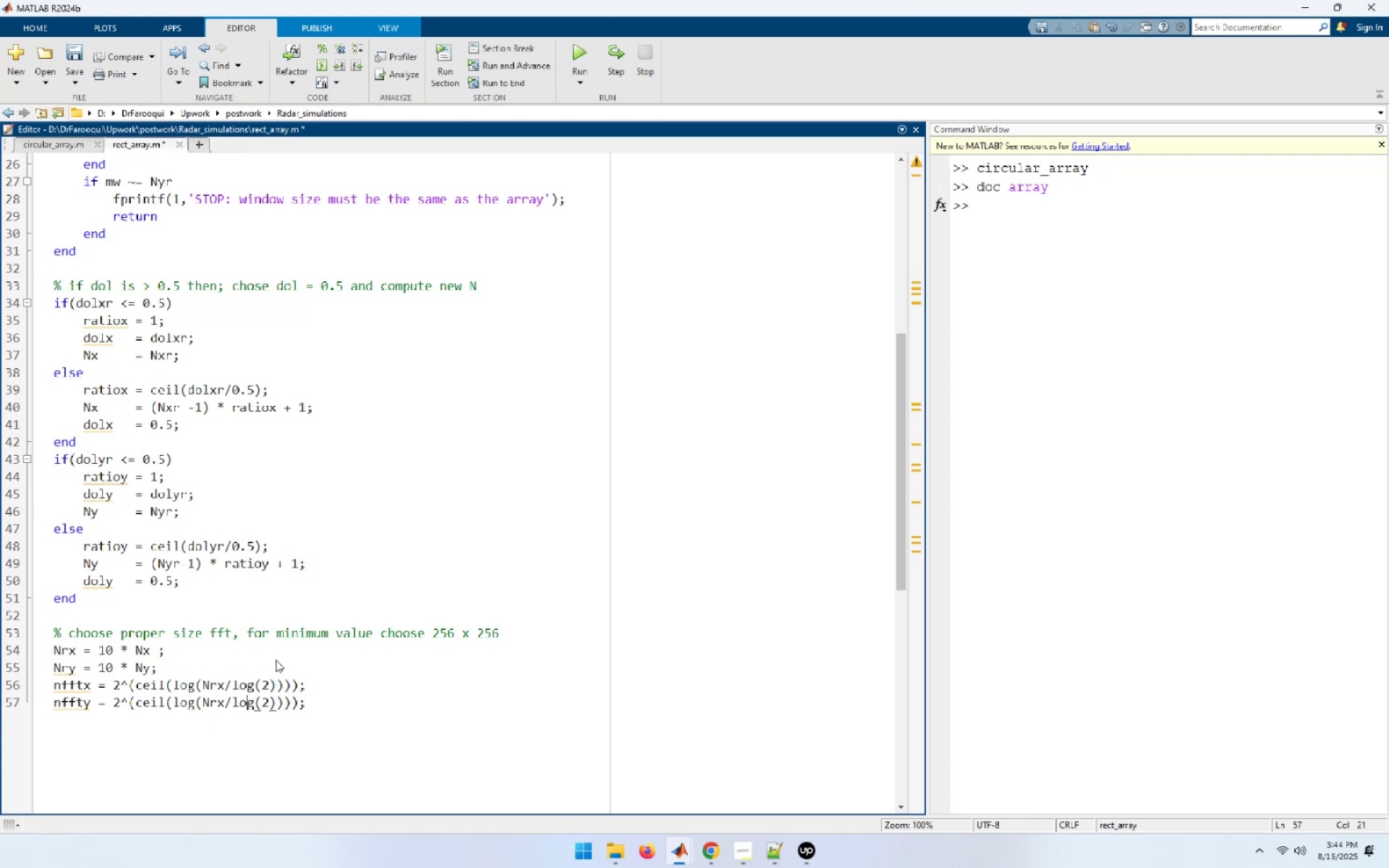 
key(ArrowLeft)
 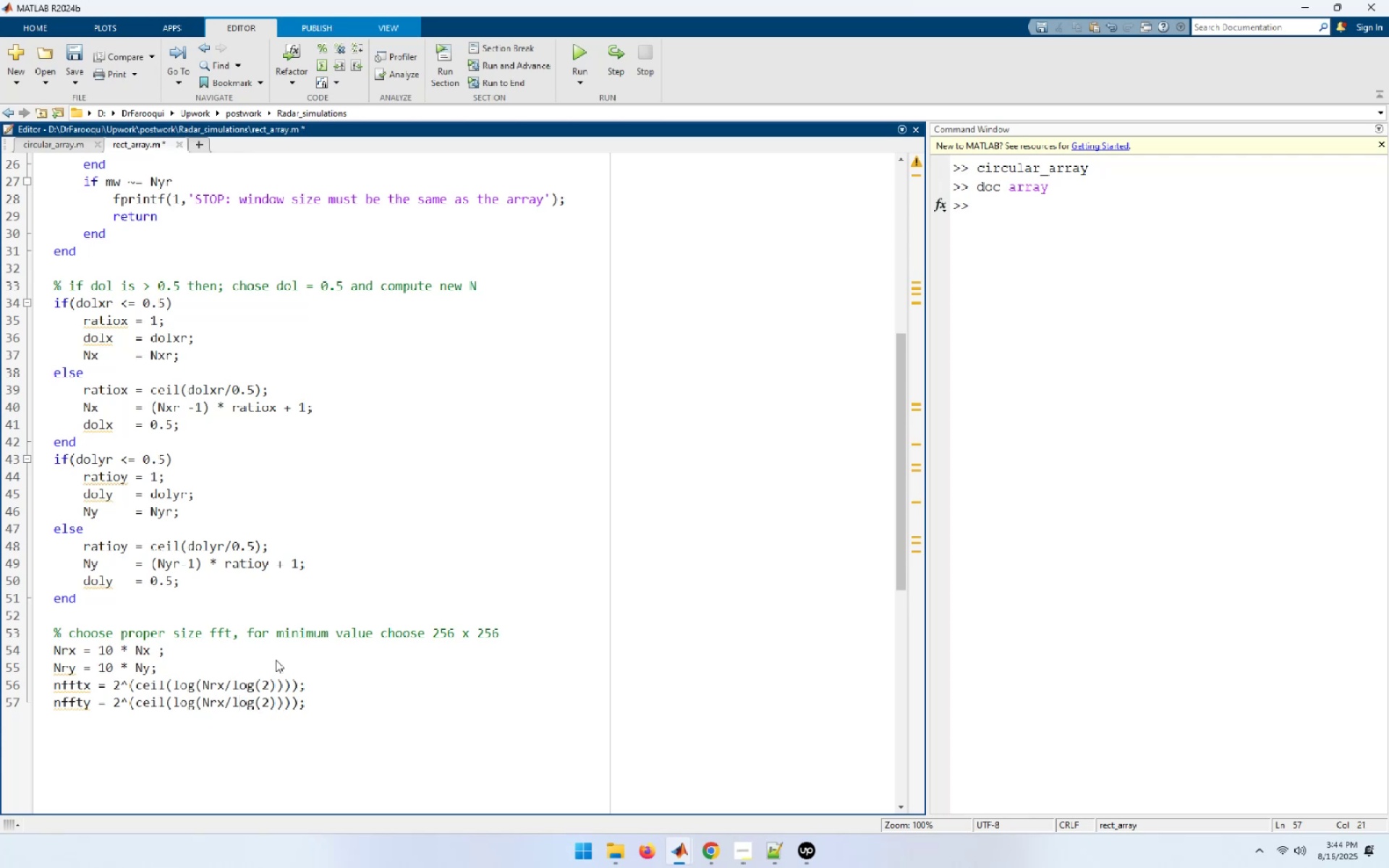 
key(ArrowLeft)
 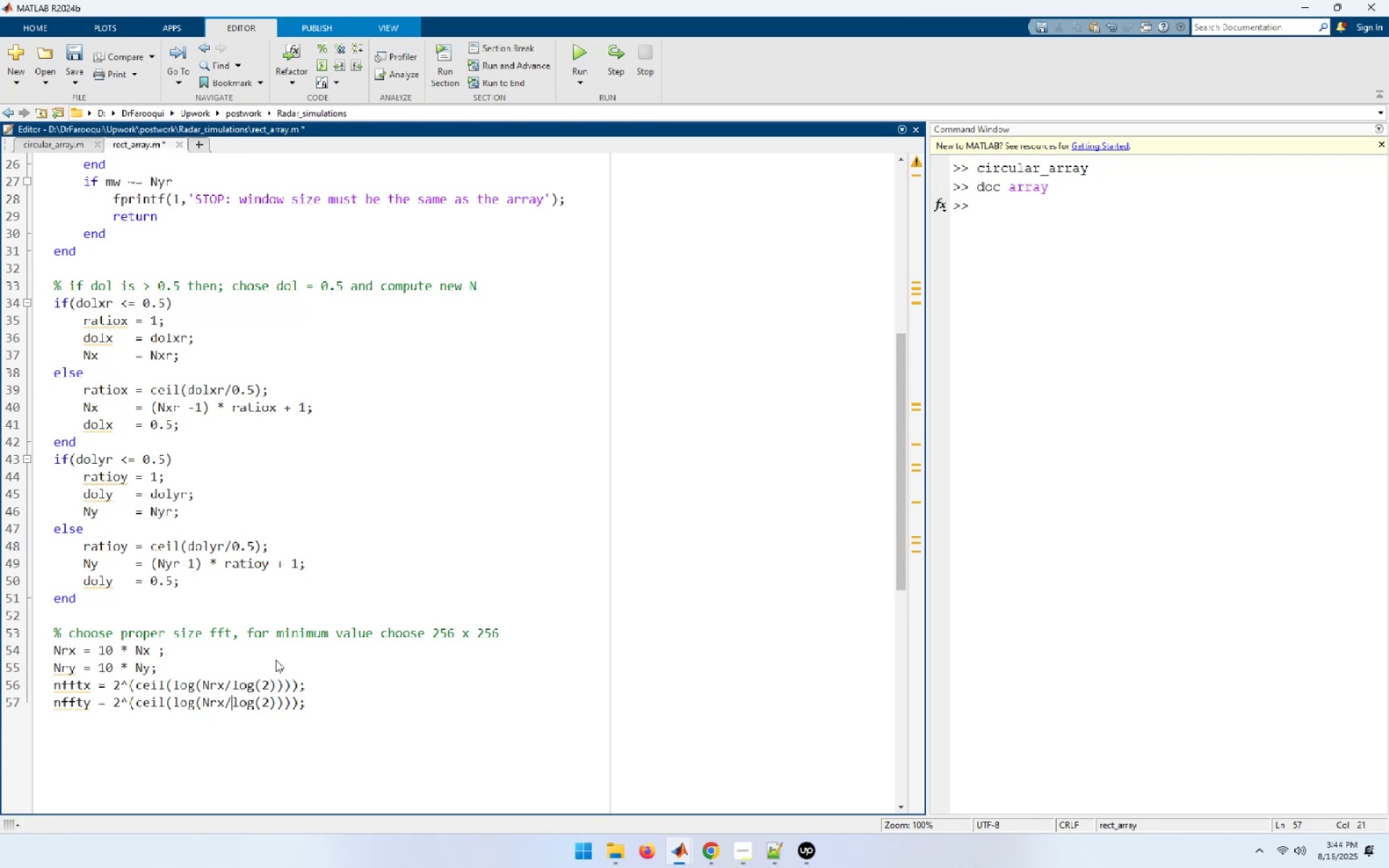 
key(ArrowLeft)
 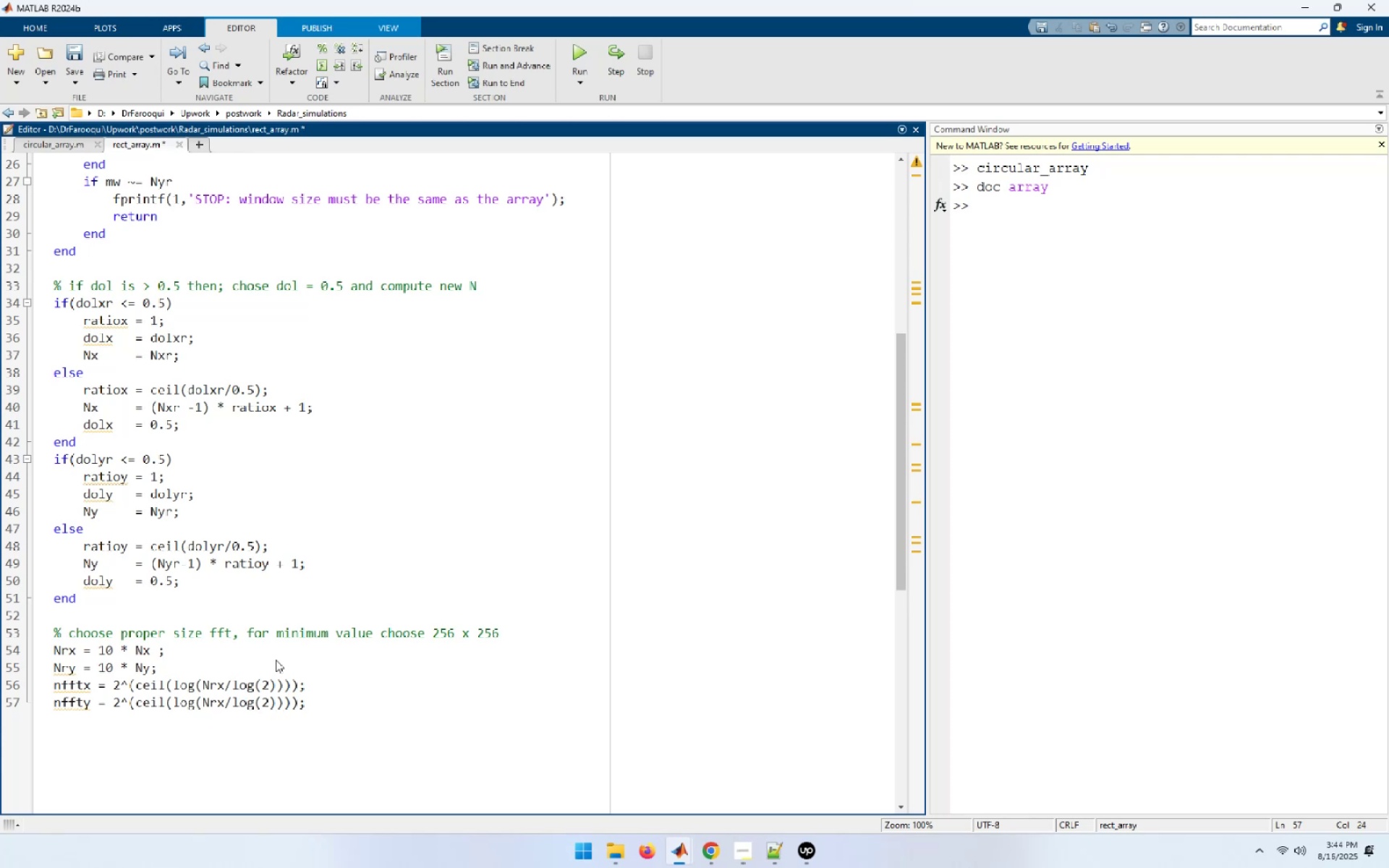 
key(Backspace)
 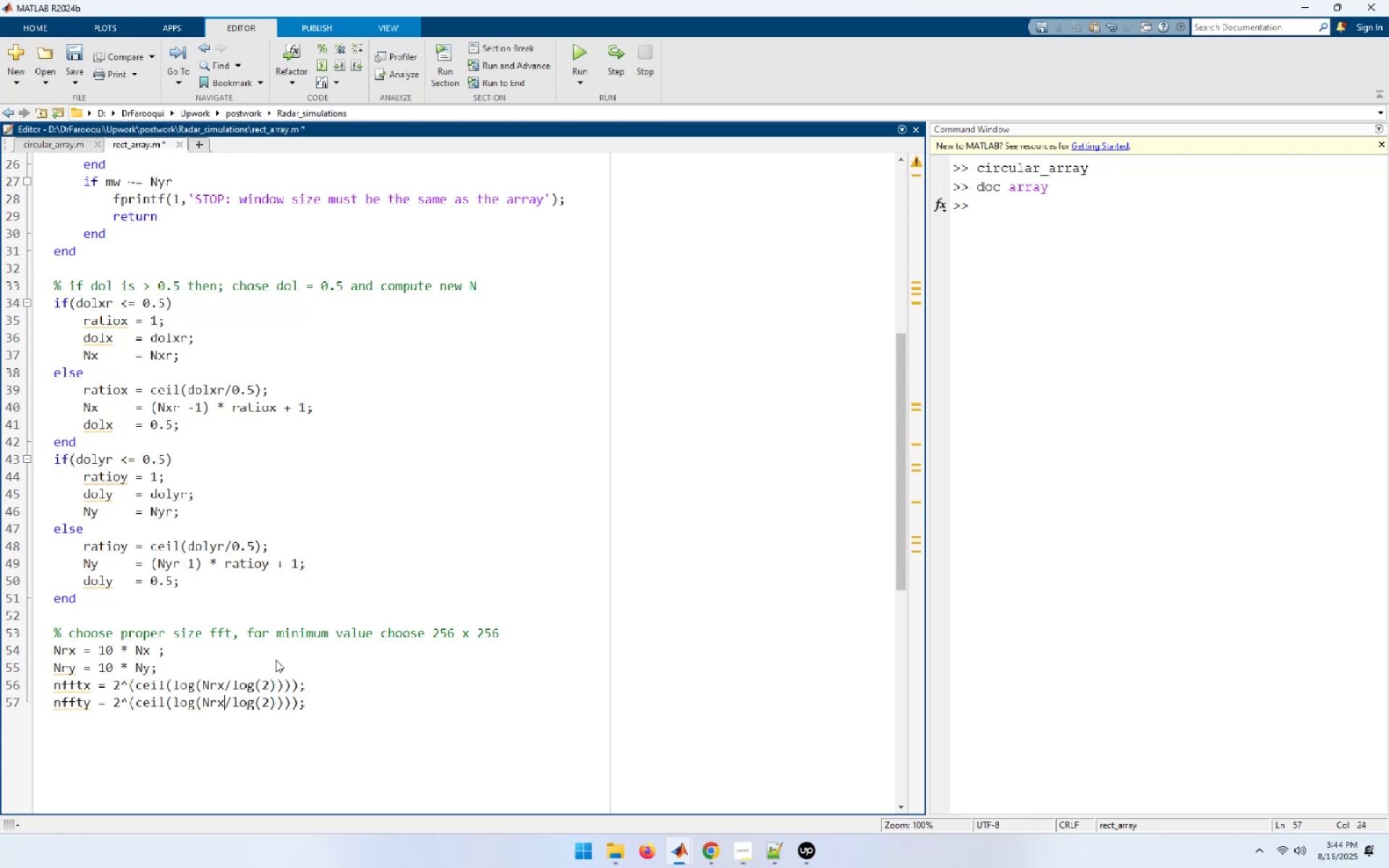 
key(Y)
 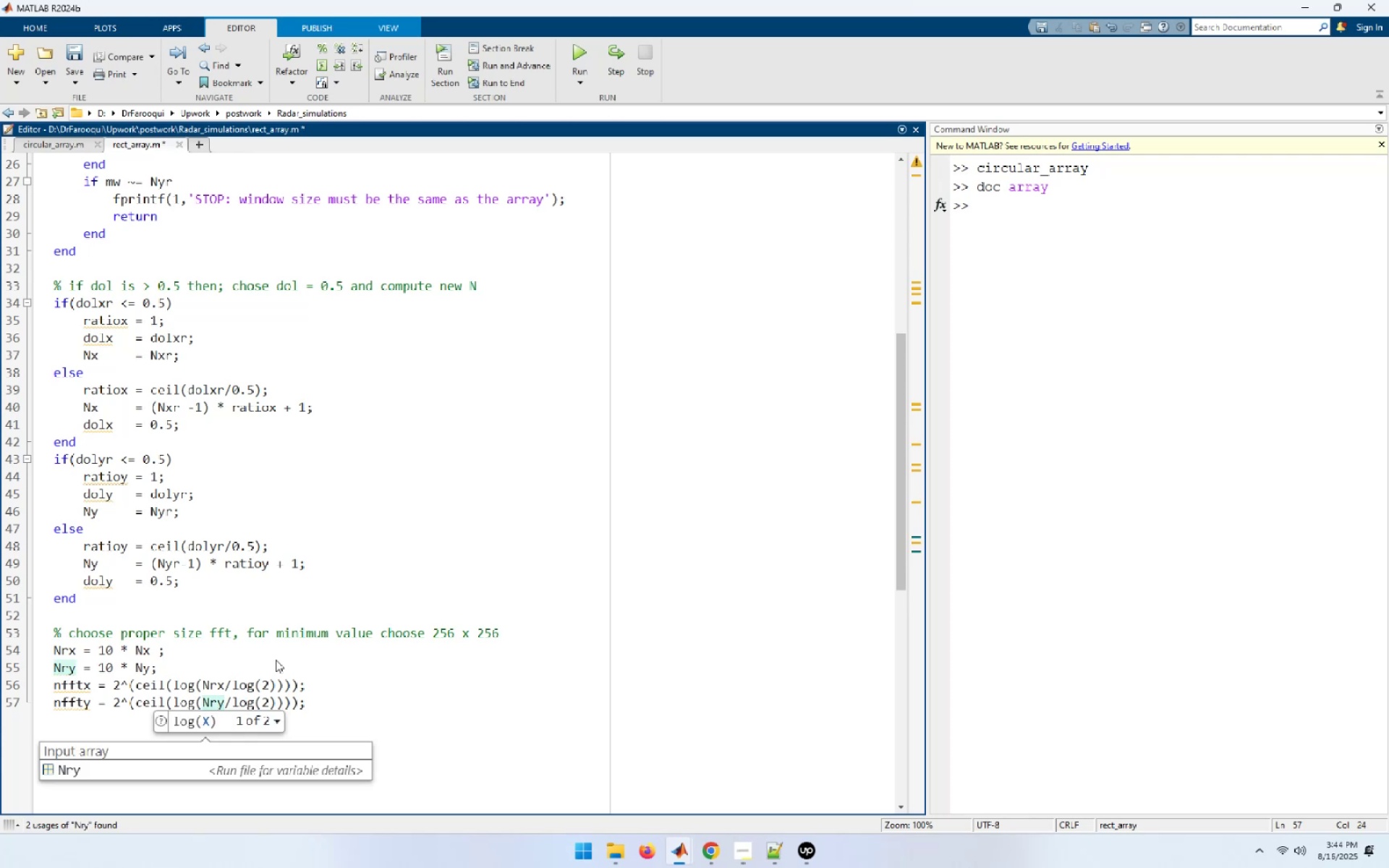 
key(End)
 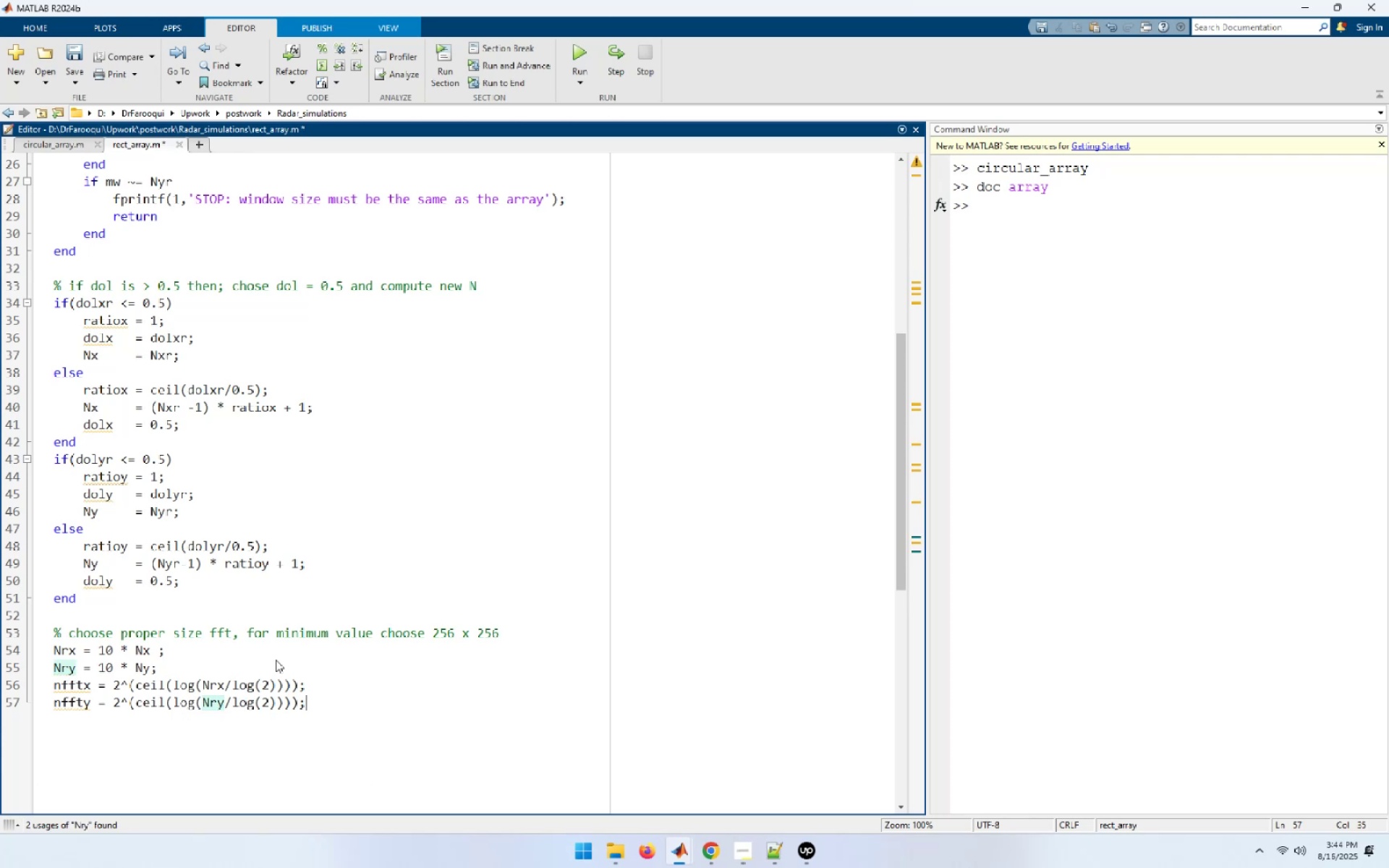 
key(Enter)
 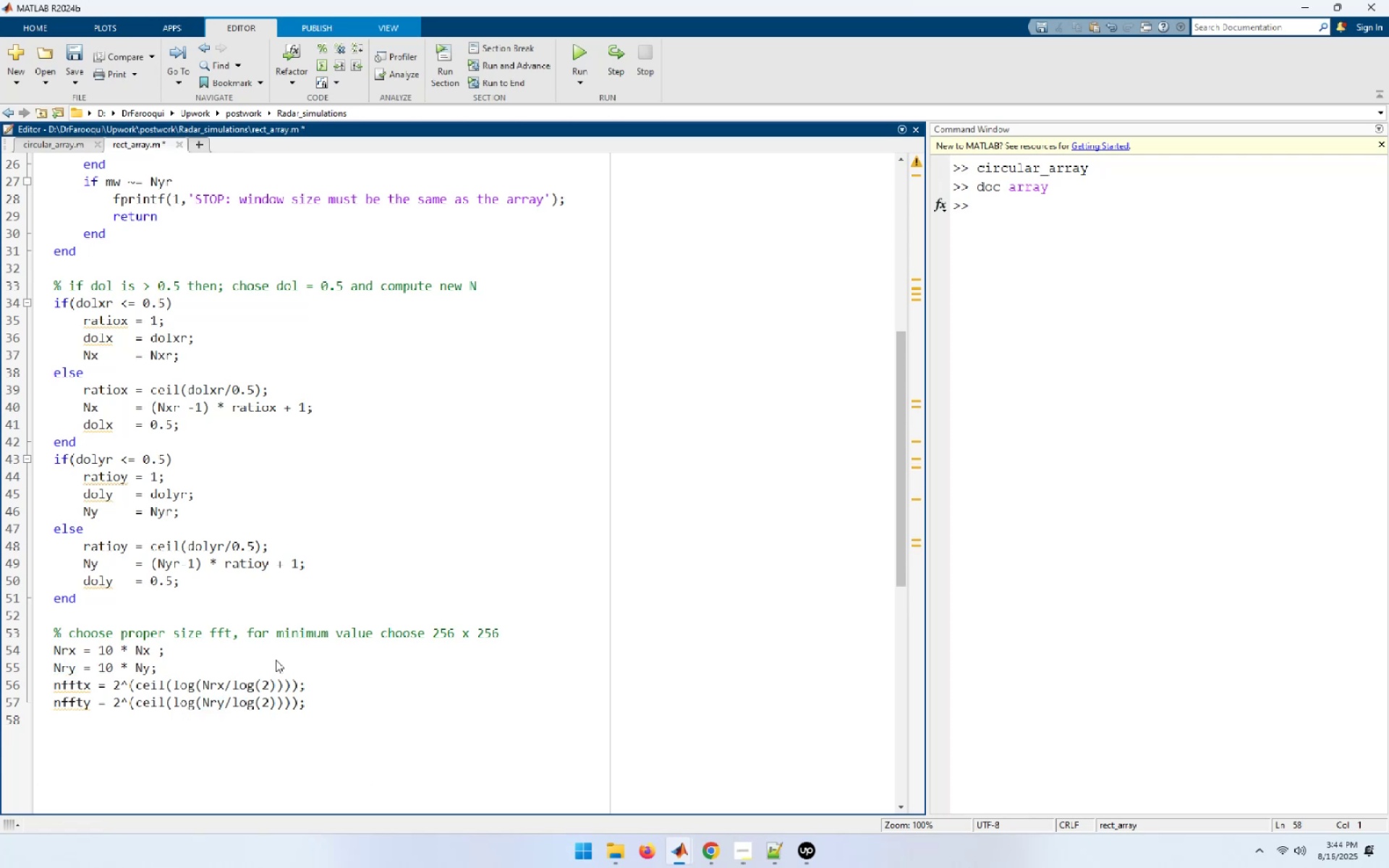 
type(if ntt)
key(Backspace)
key(Backspace)
key(Backspace)
type(nfff)
key(Backspace)
type(tx < 257)
key(Backspace)
type(6)
 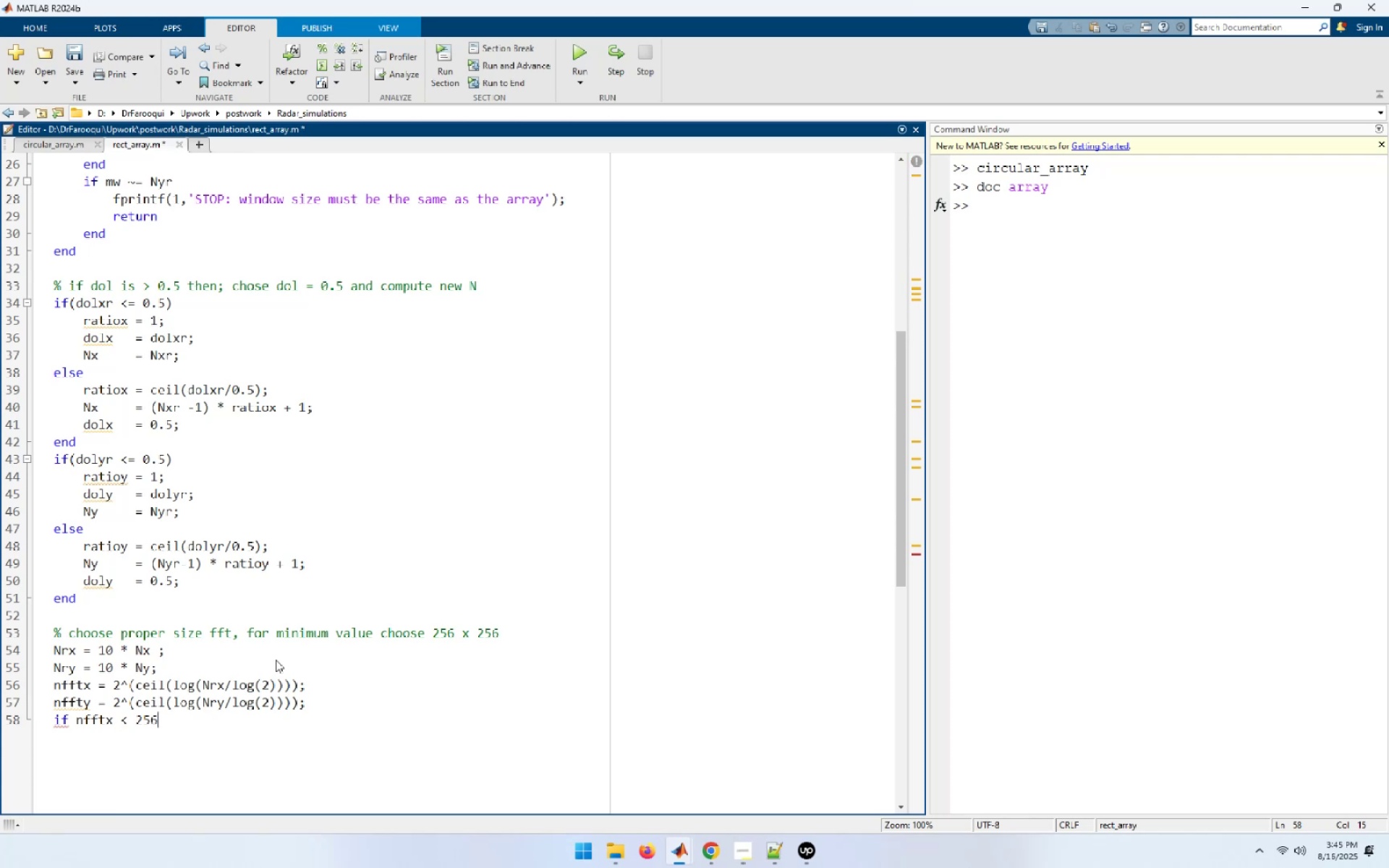 
wait(11.2)
 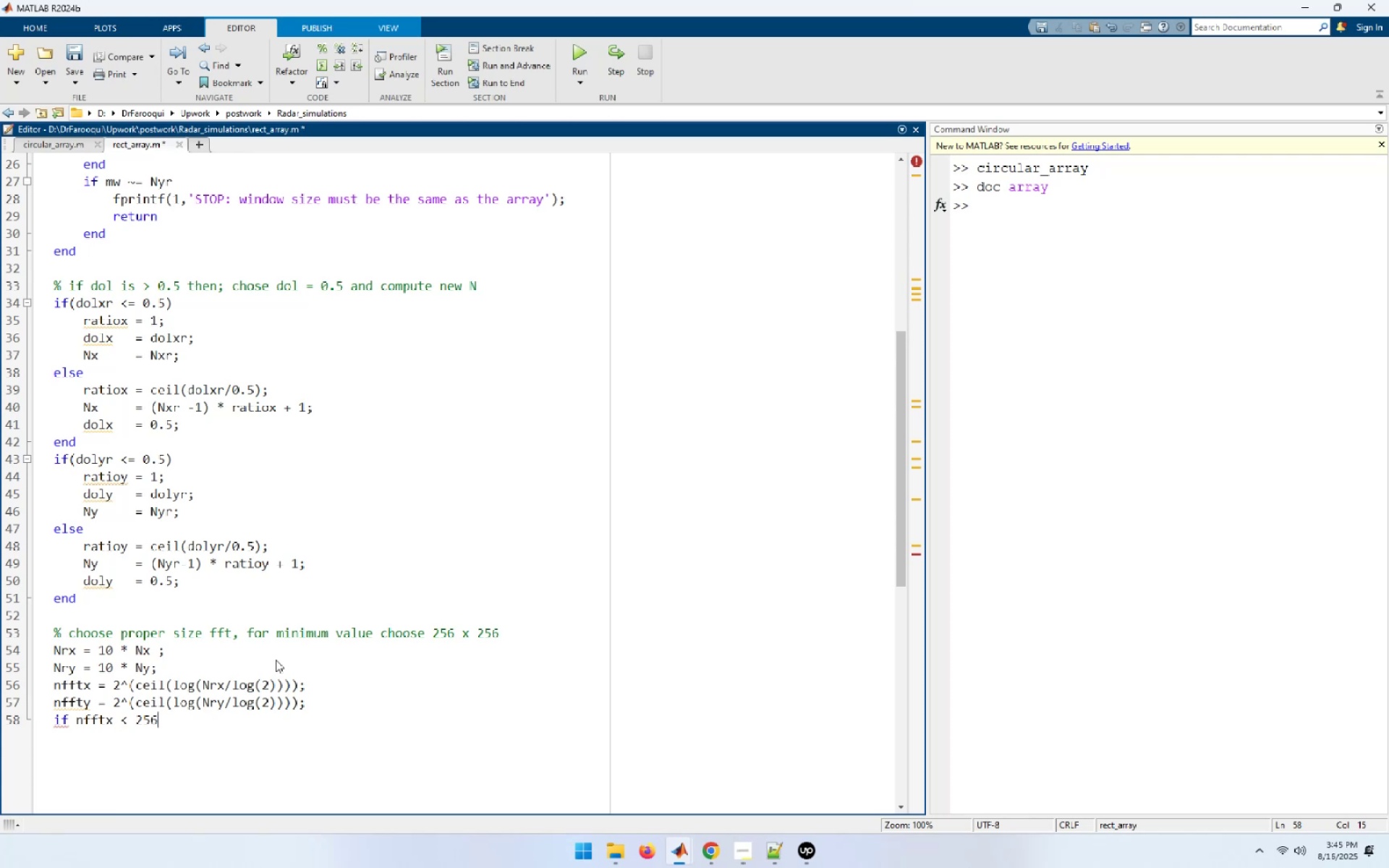 
key(Enter)
 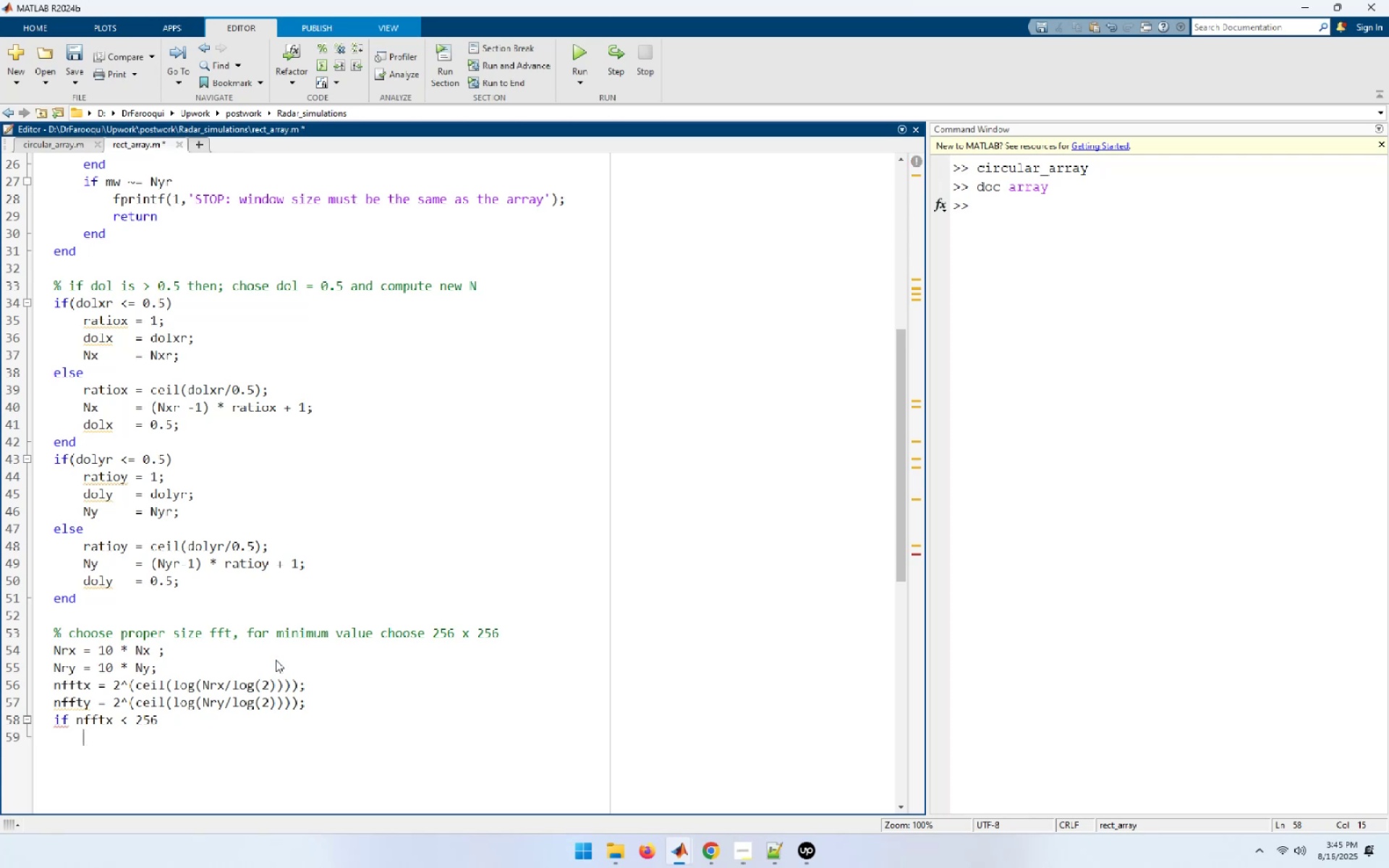 
type(ntt)
key(Backspace)
key(Backspace)
type(fftx = )
 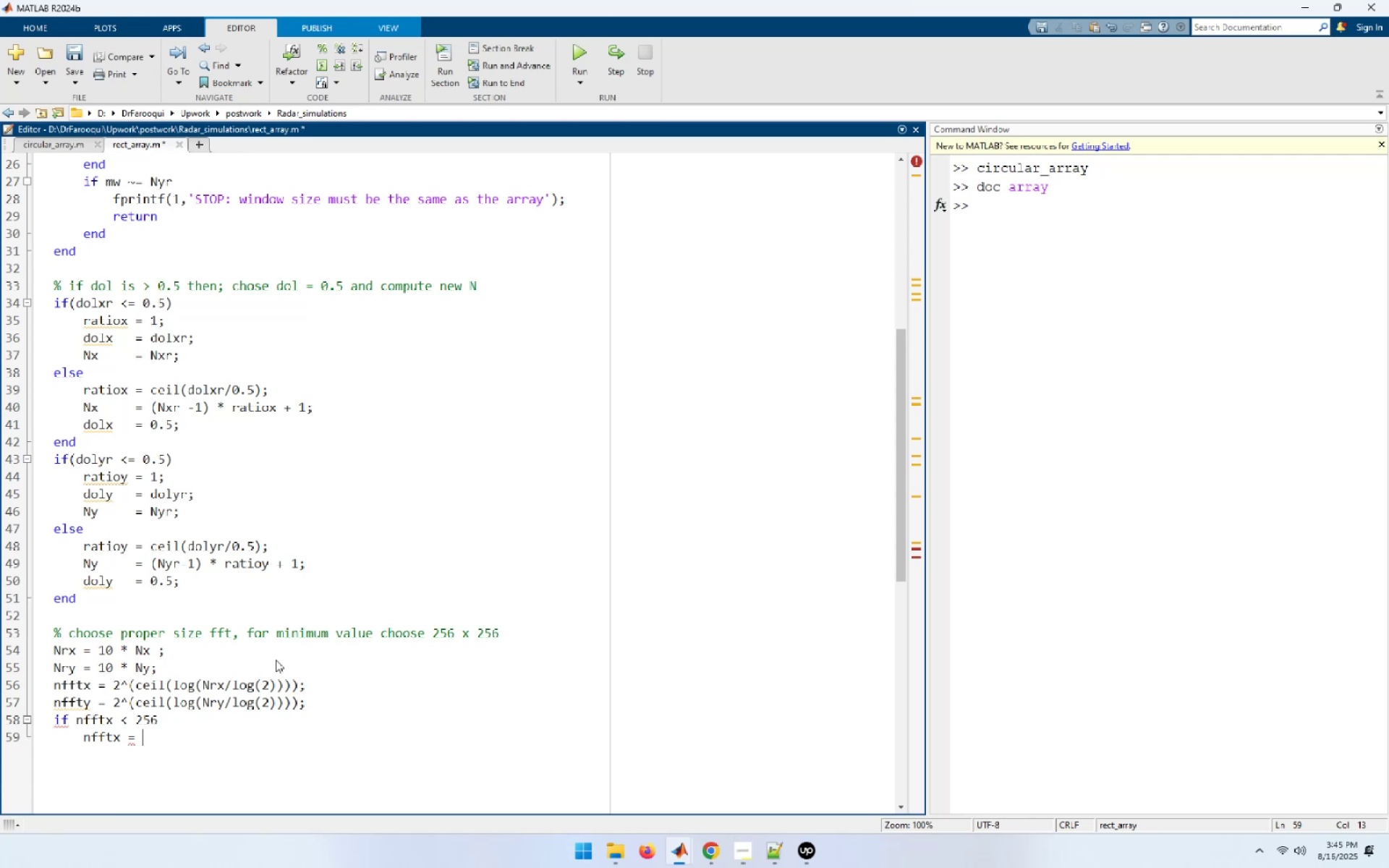 
type(25)
 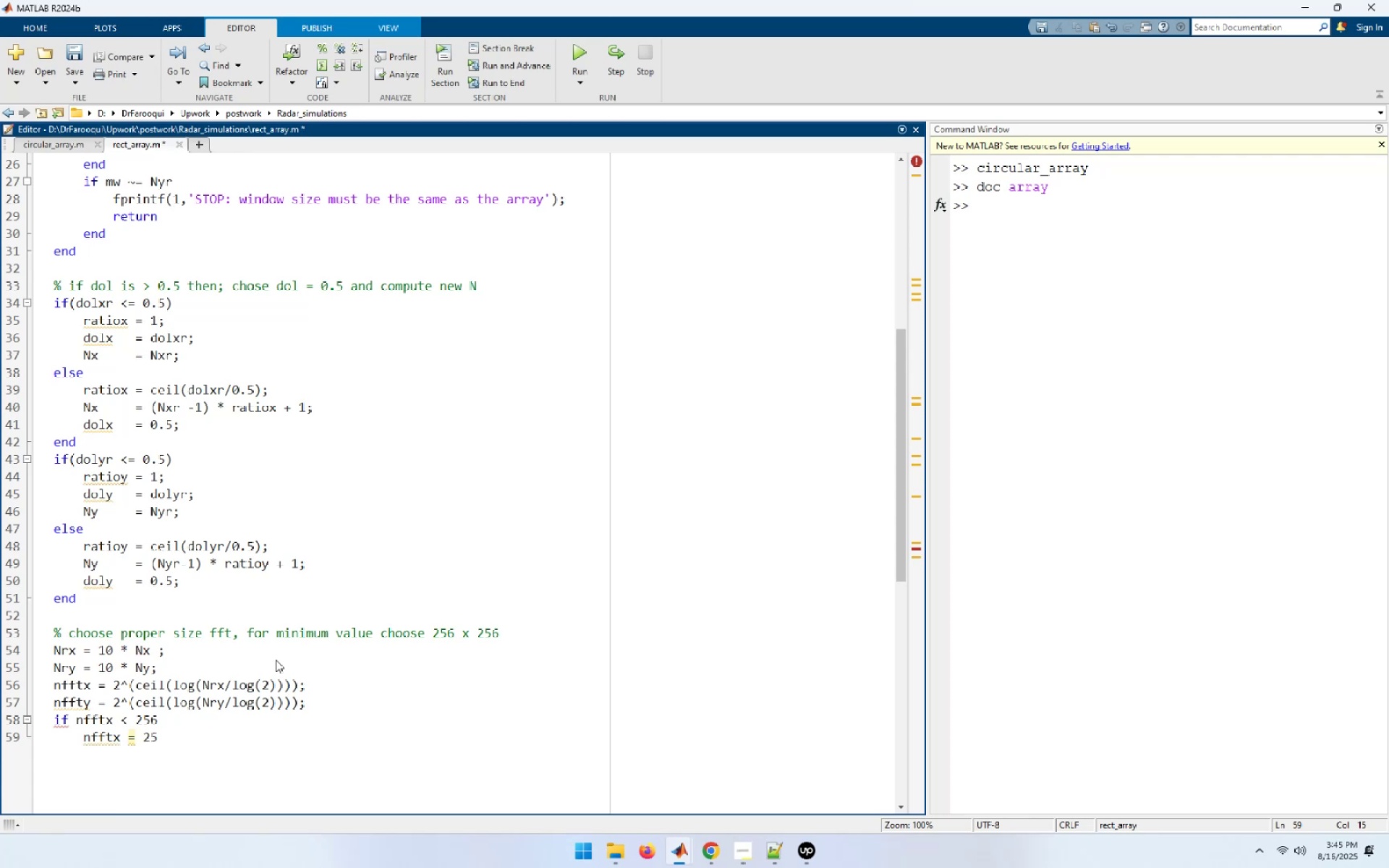 
key(6)
 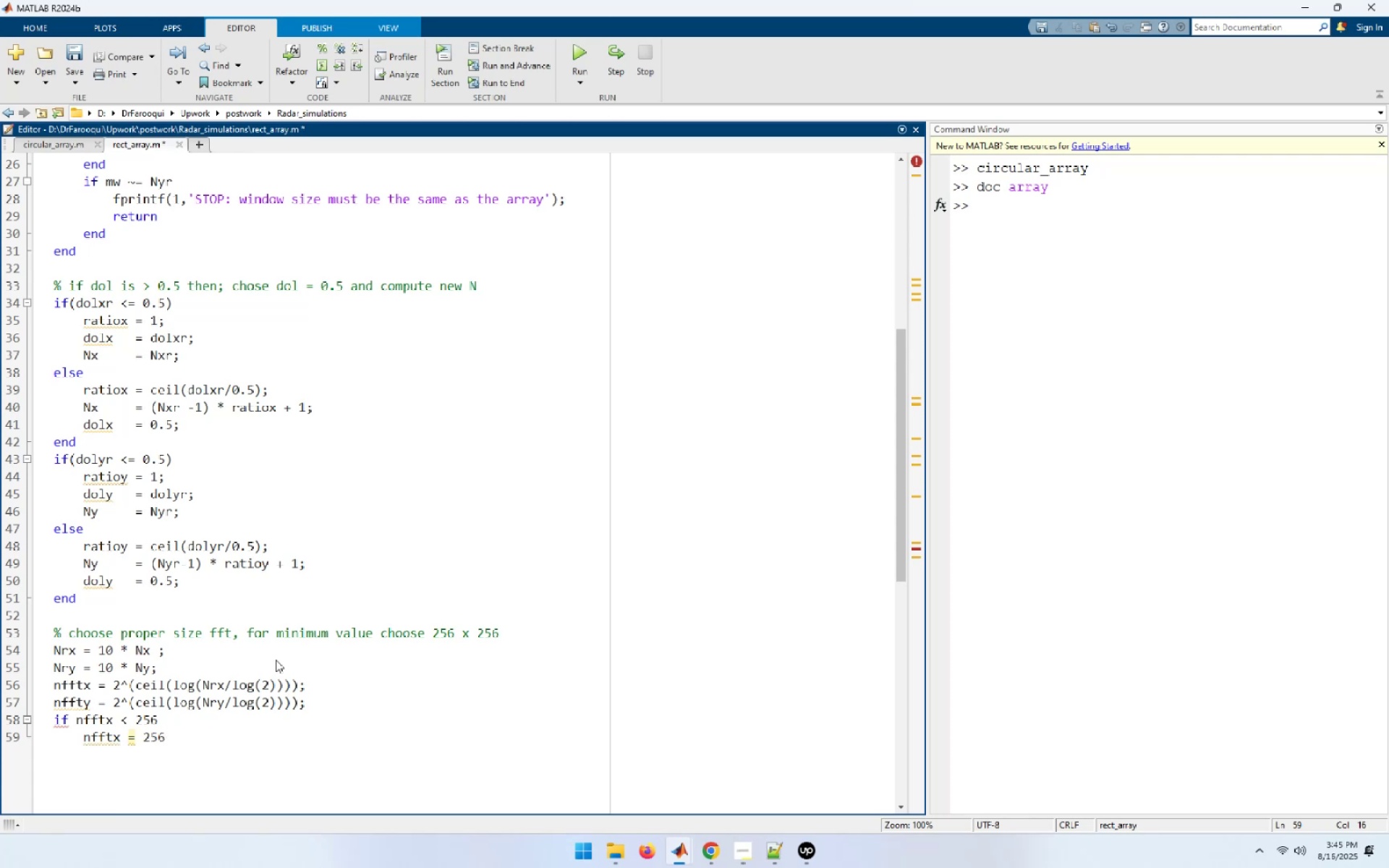 
key(Semicolon)
 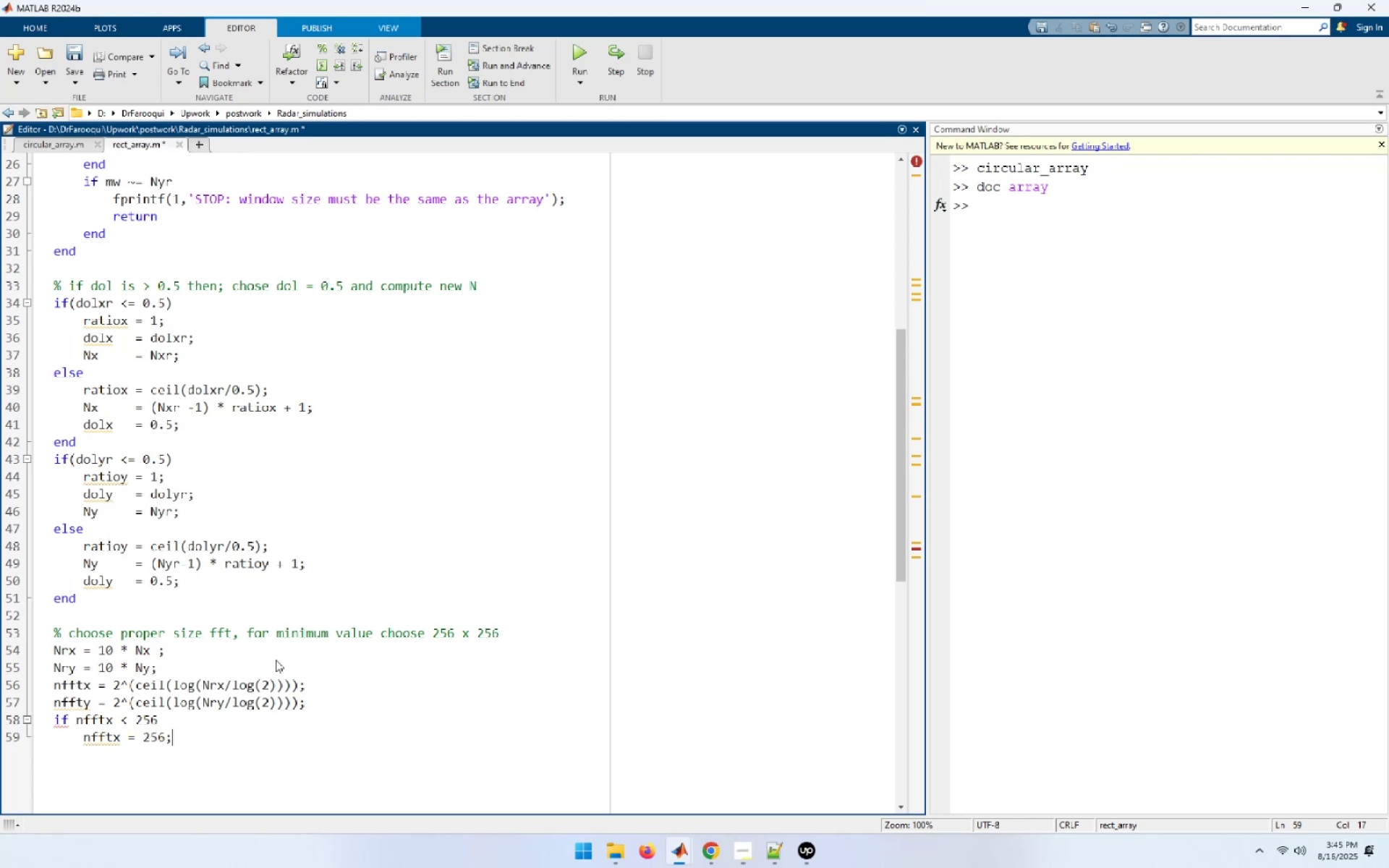 
key(Enter)
 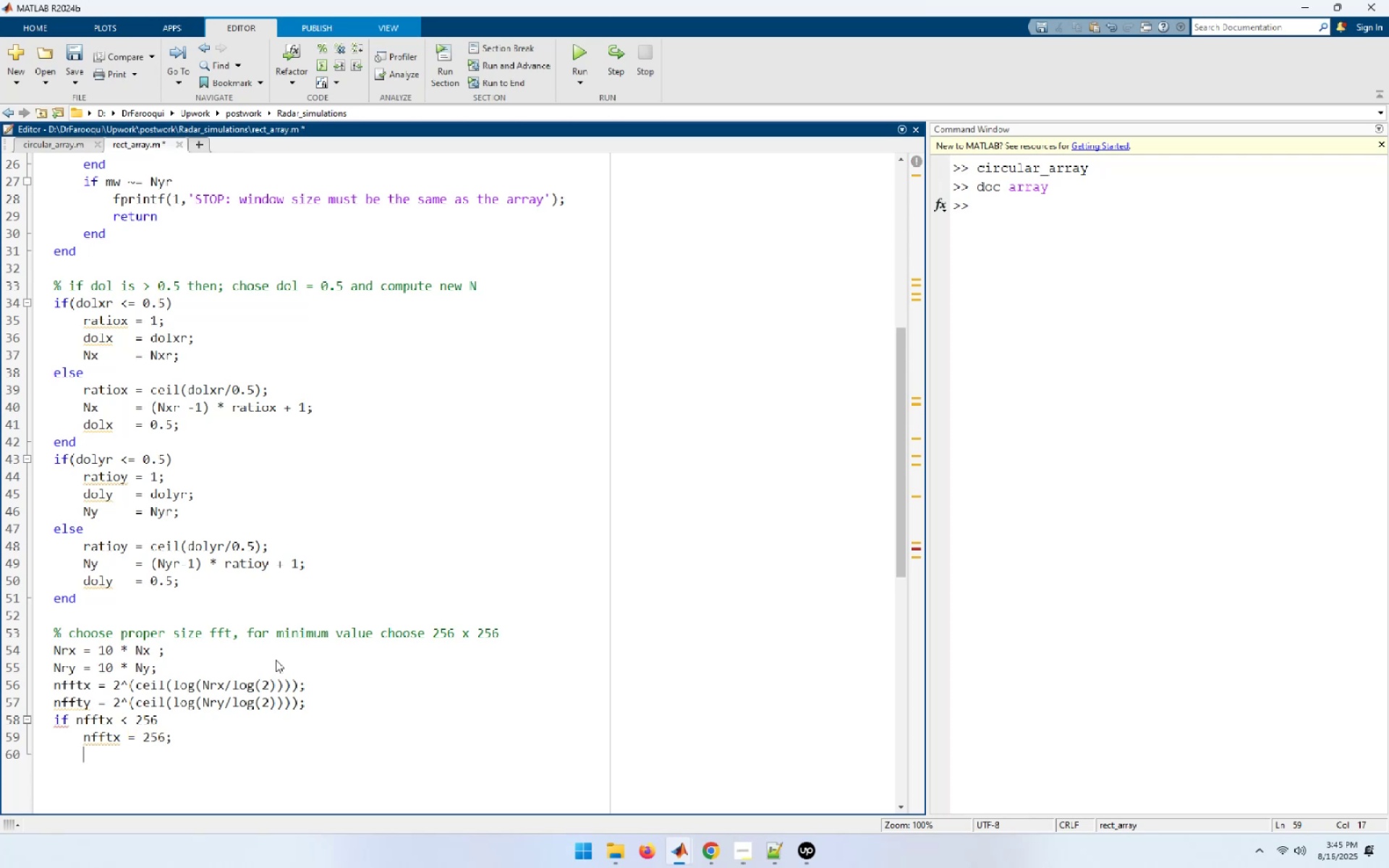 
type(end)
 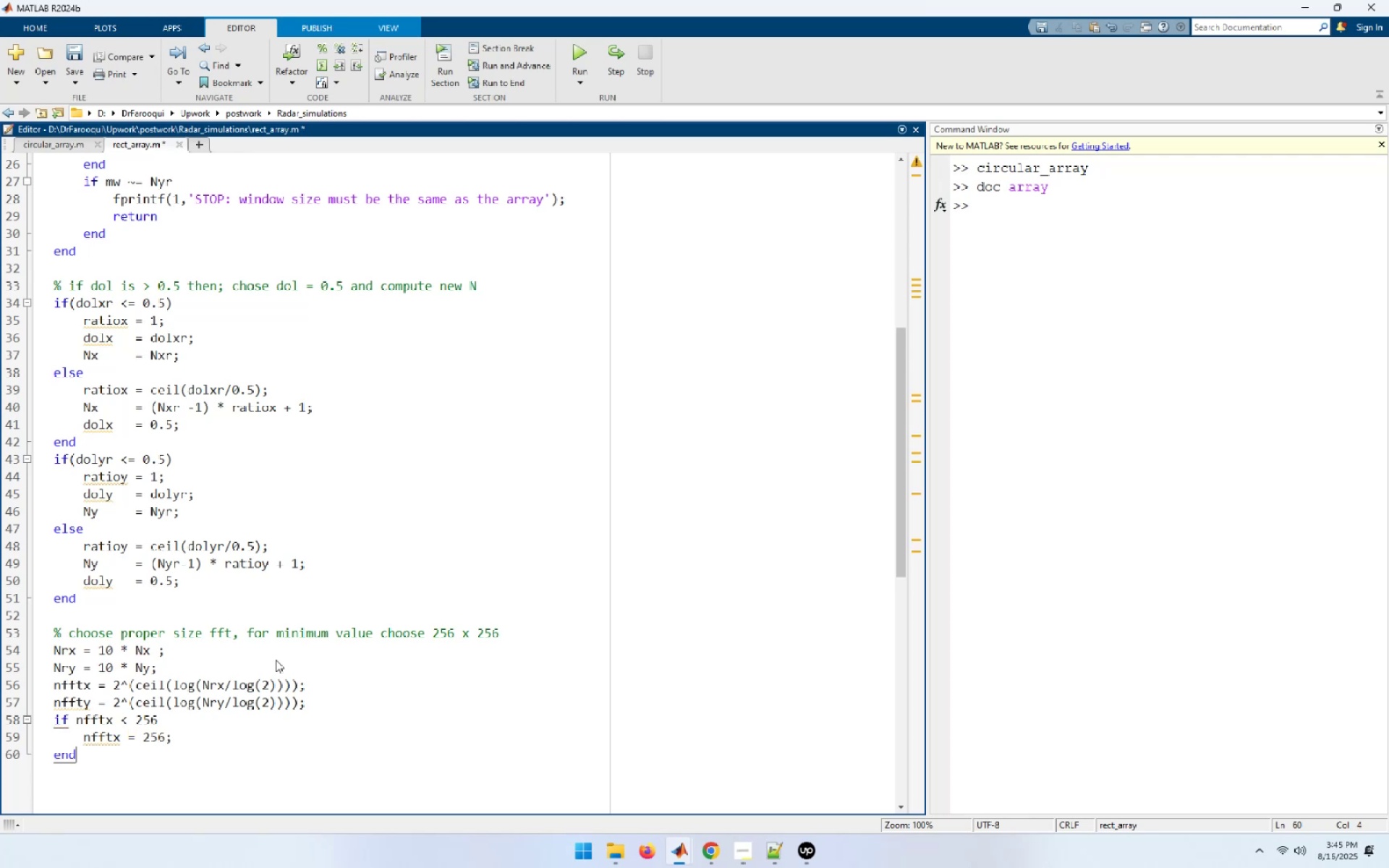 
key(Enter)
 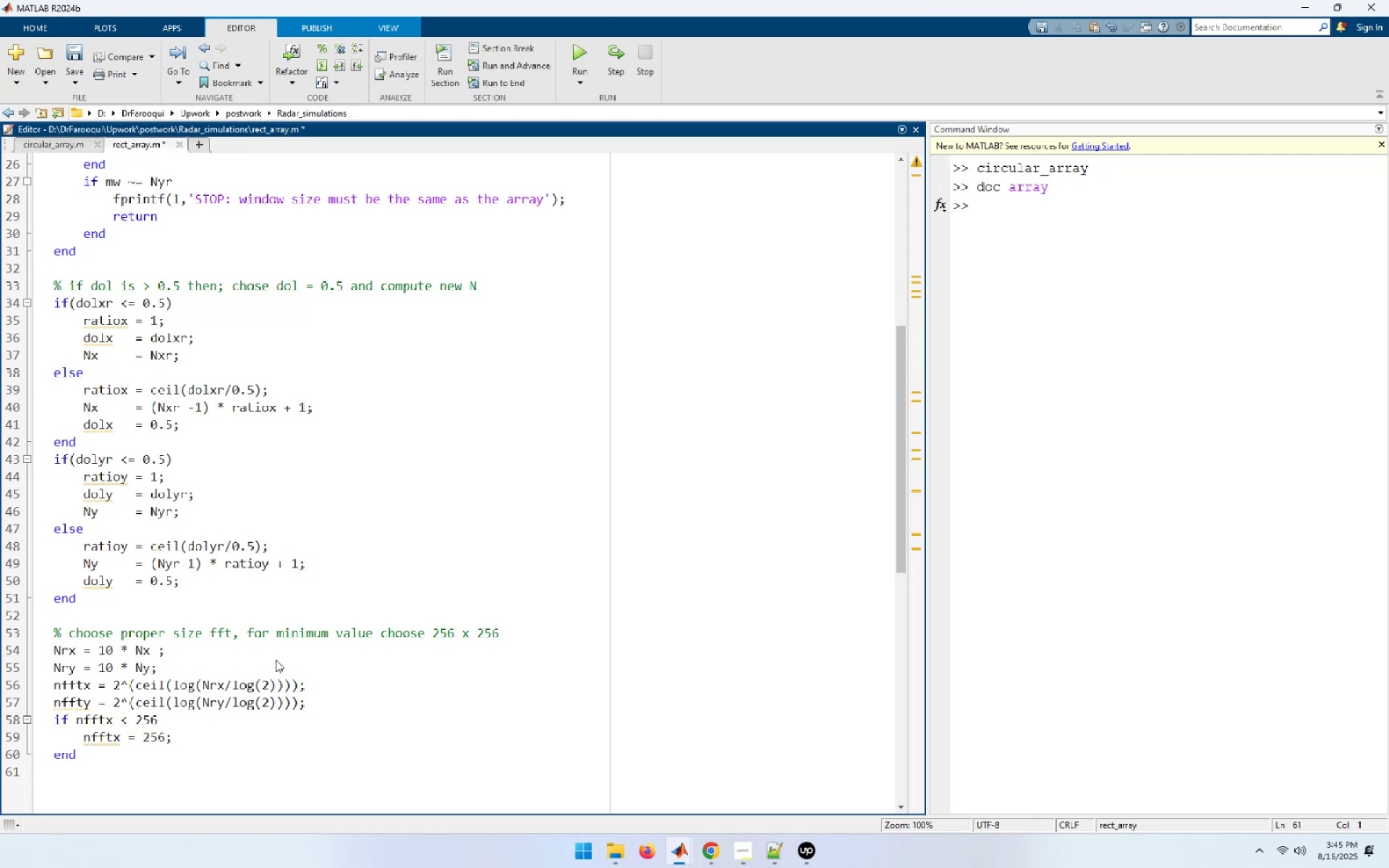 
type(if nffty < 24)
key(Backspace)
type(56)
 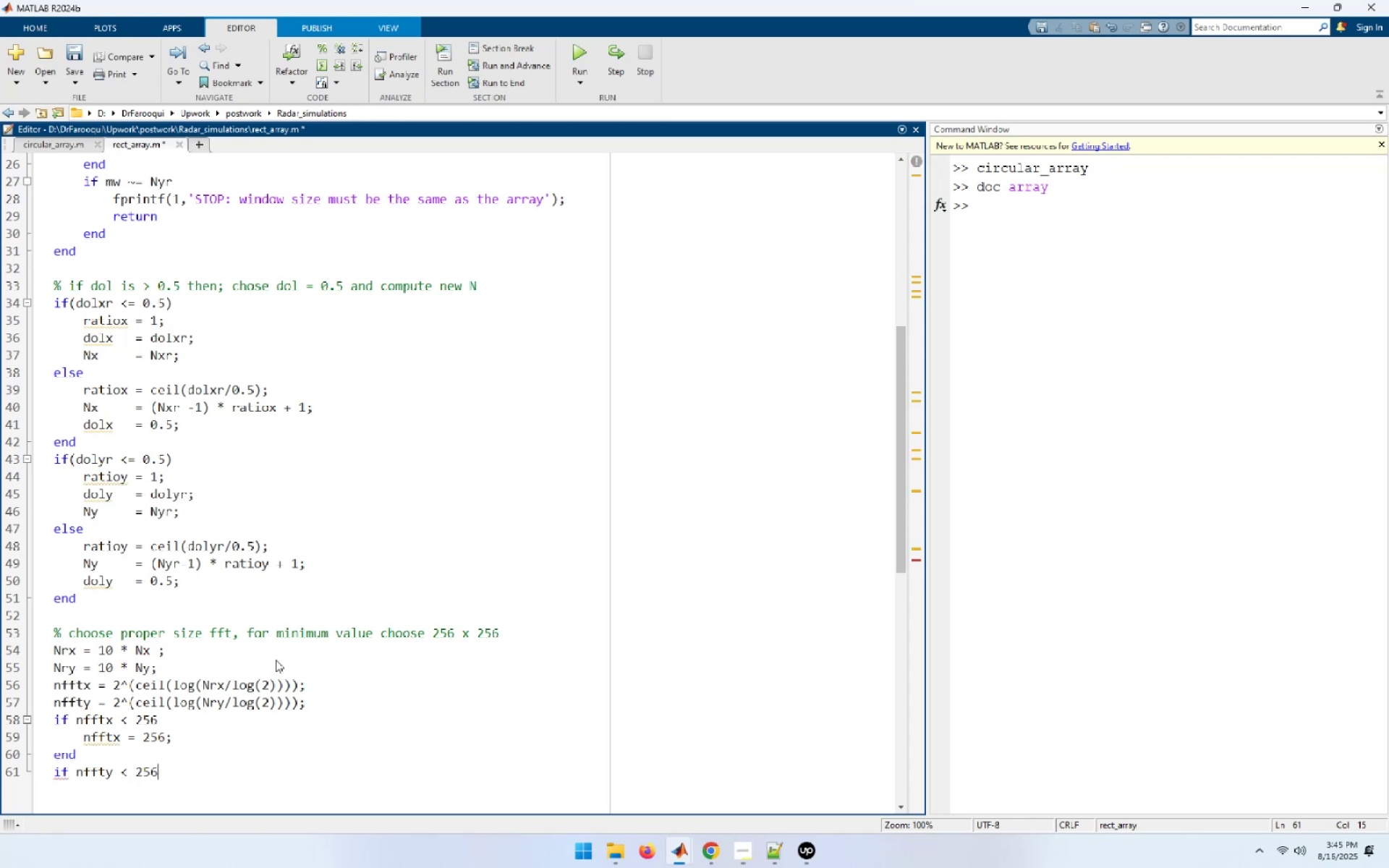 
key(Enter)
 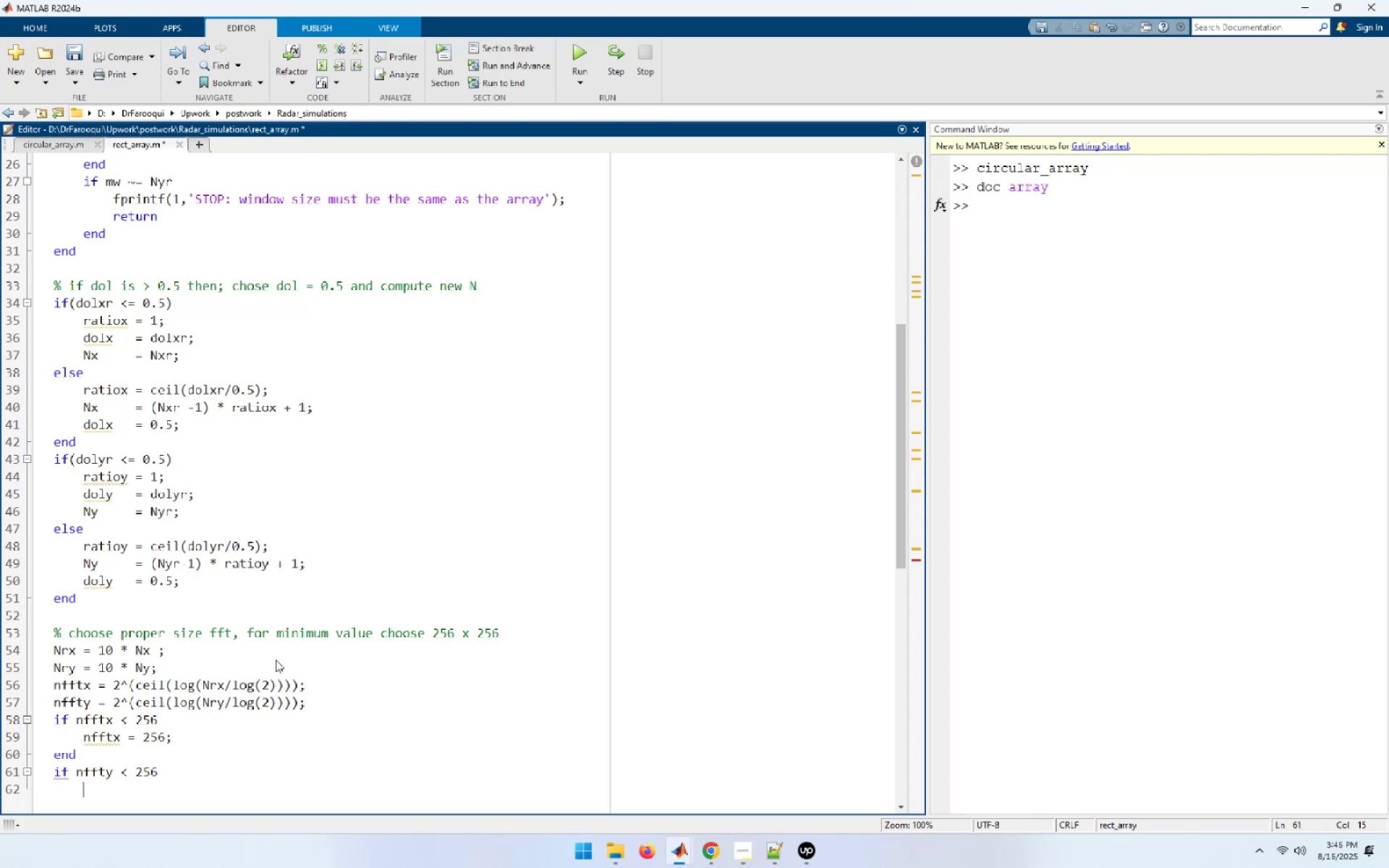 
type(nffty = 2)
 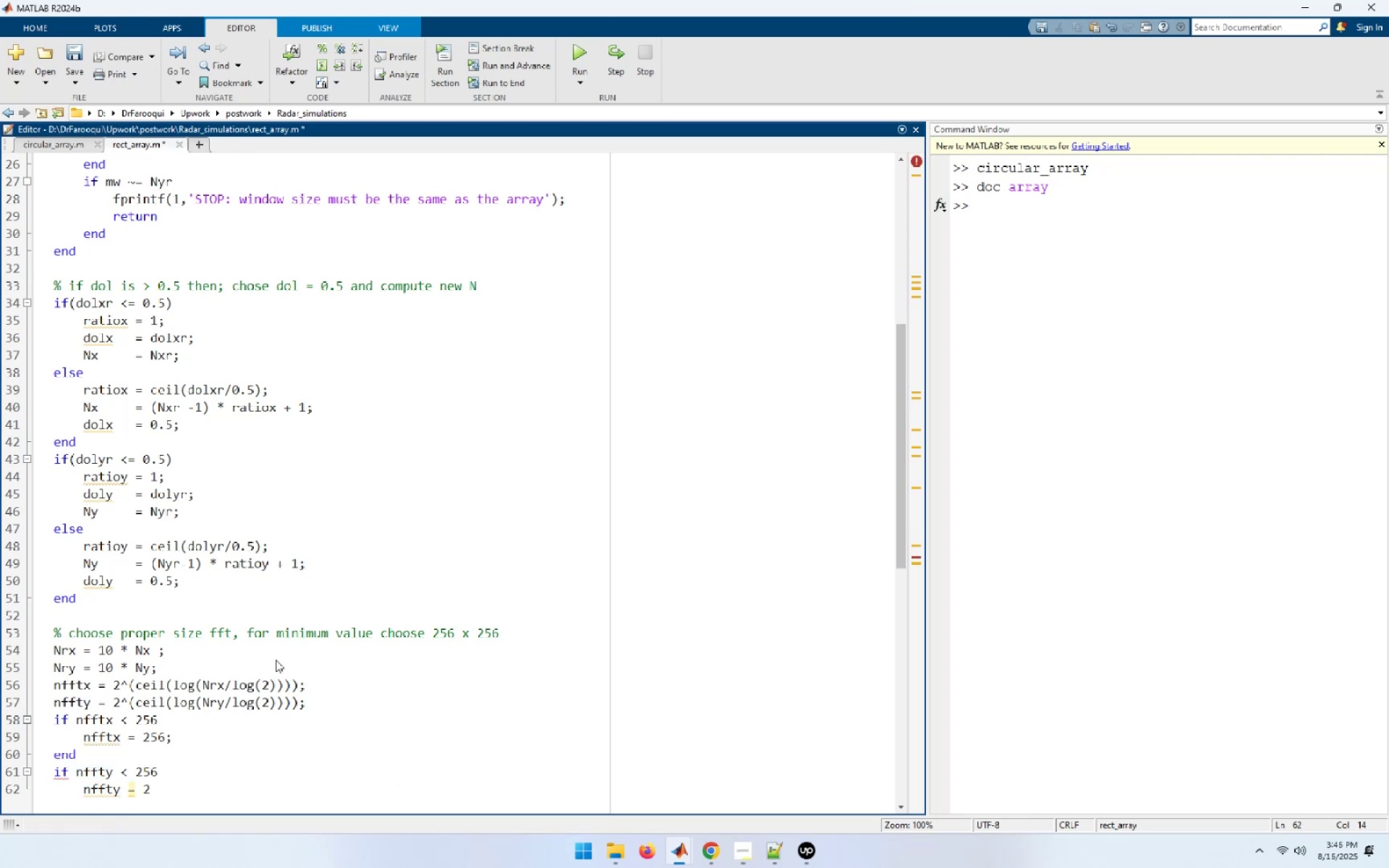 
type(4)
key(Backspace)
type(56)
 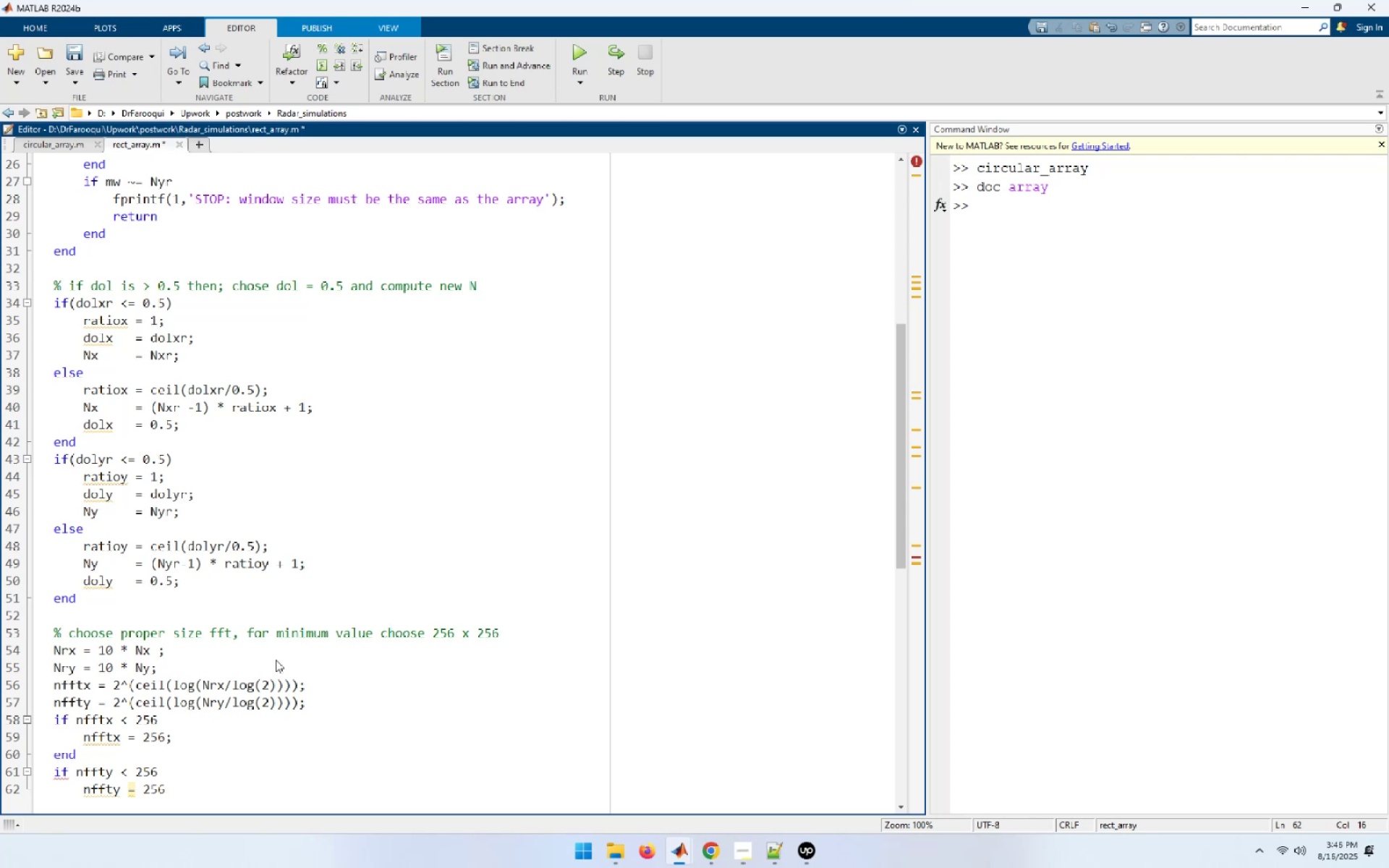 
key(Enter)
 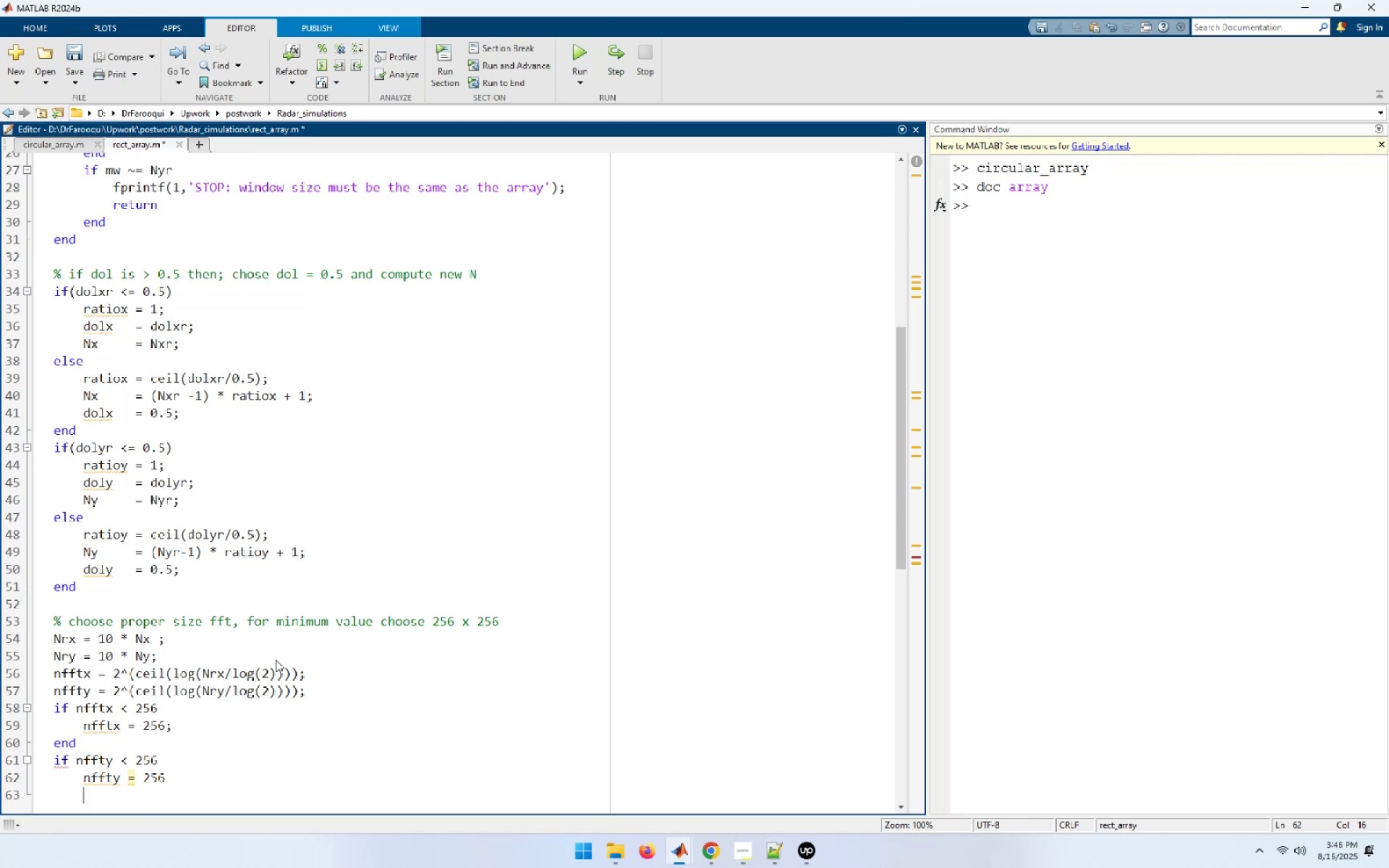 
type(end)
 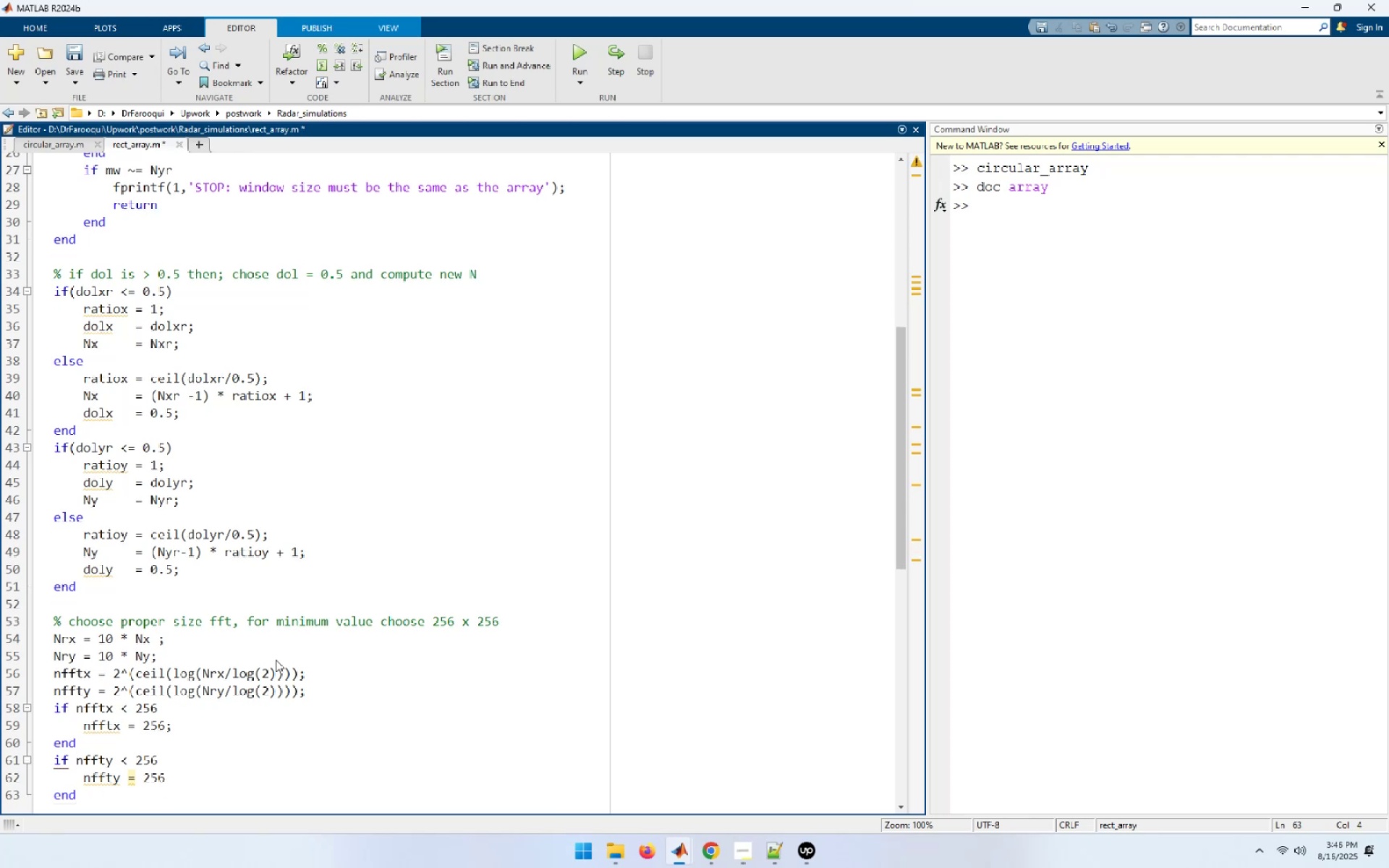 
key(ArrowUp)
 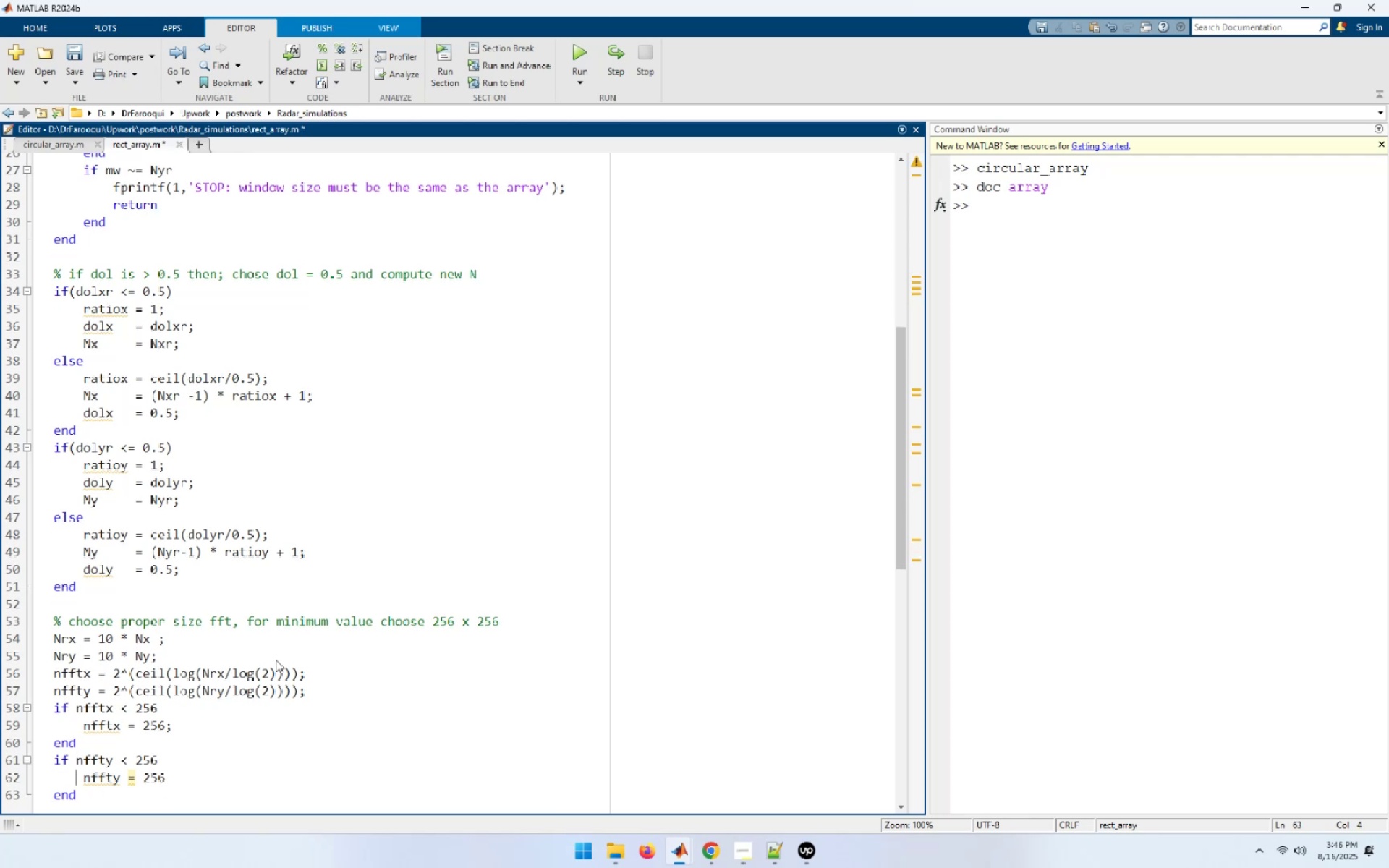 
key(End)
 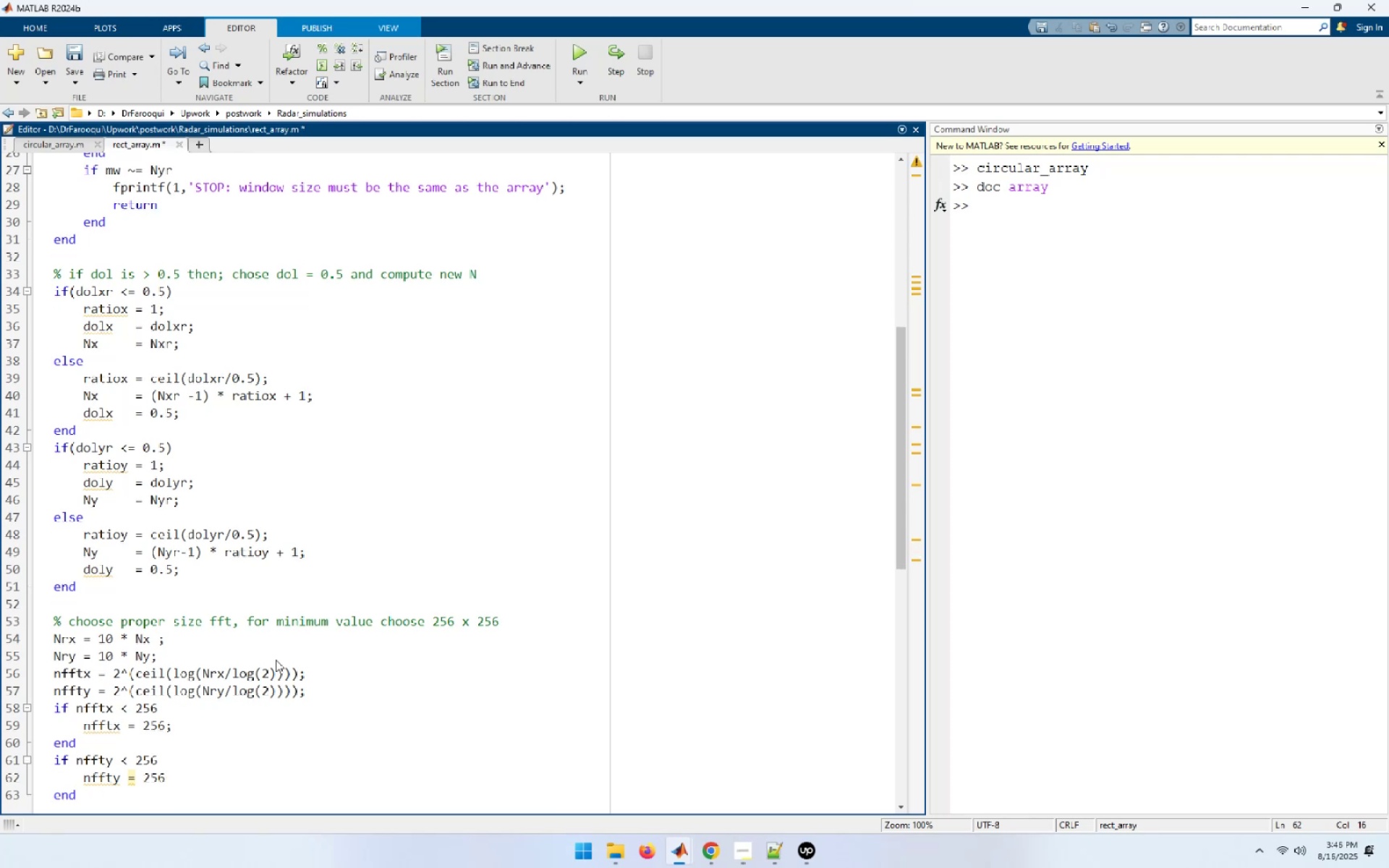 
key(Semicolon)
 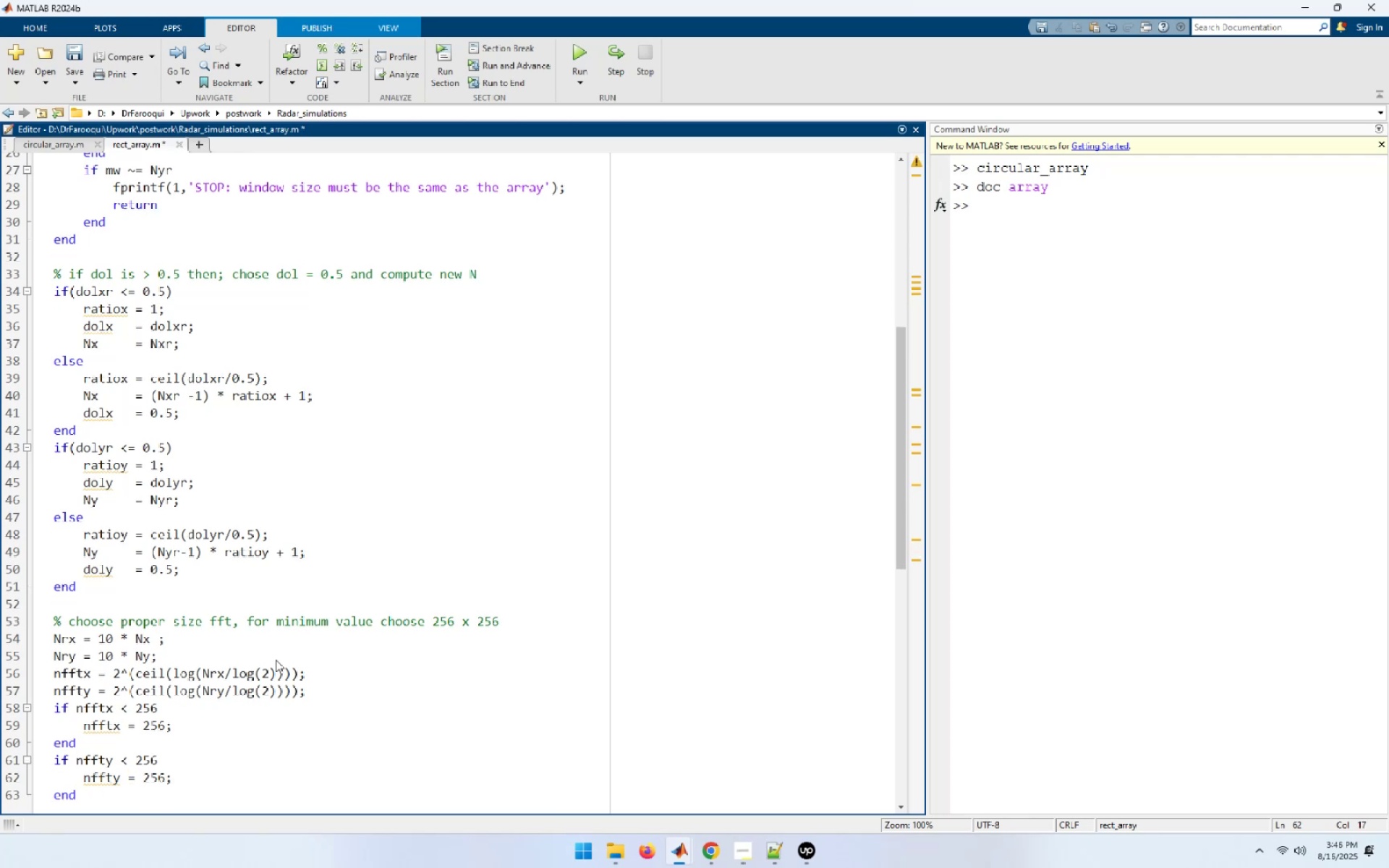 
key(Enter)
 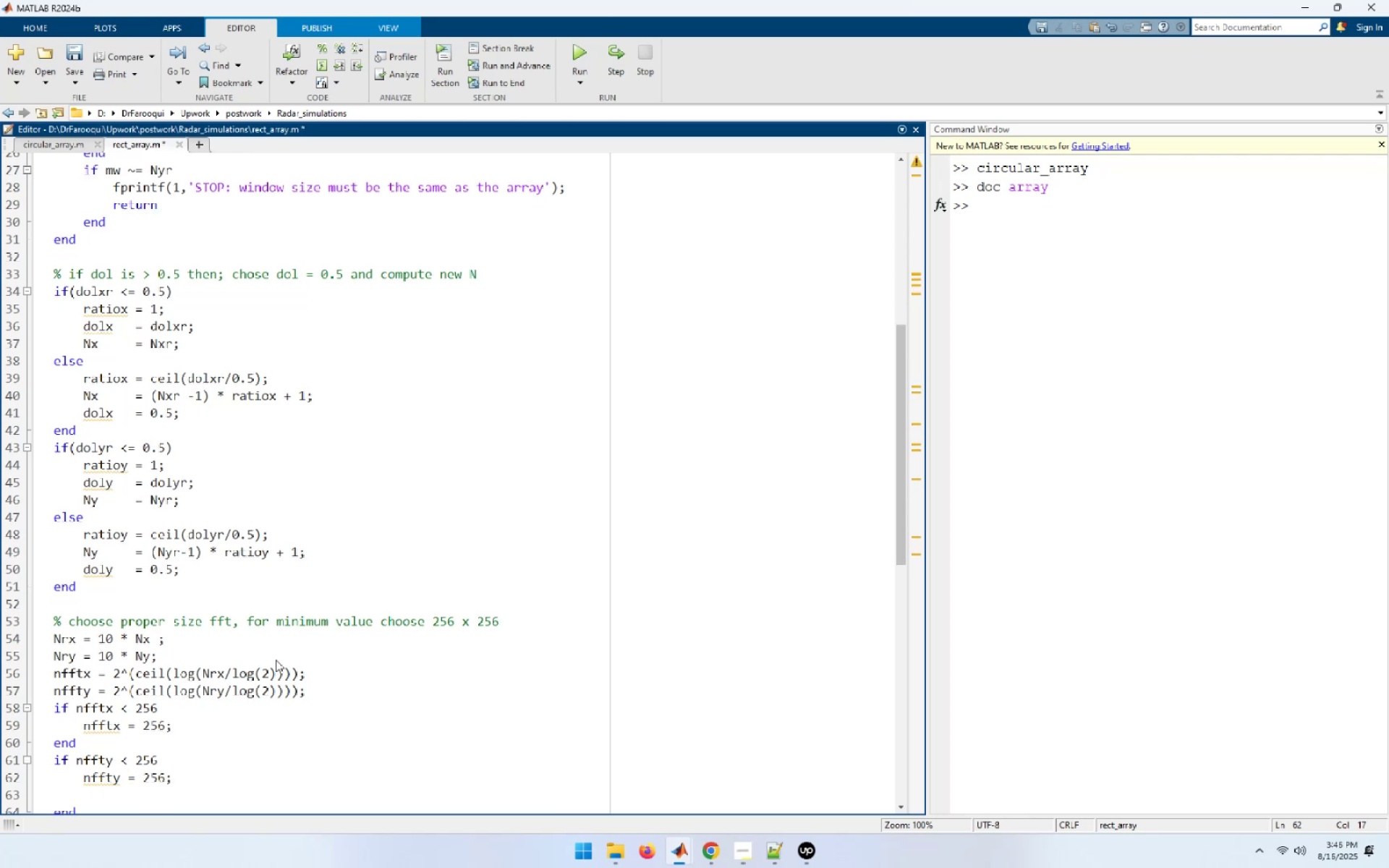 
key(ArrowUp)
 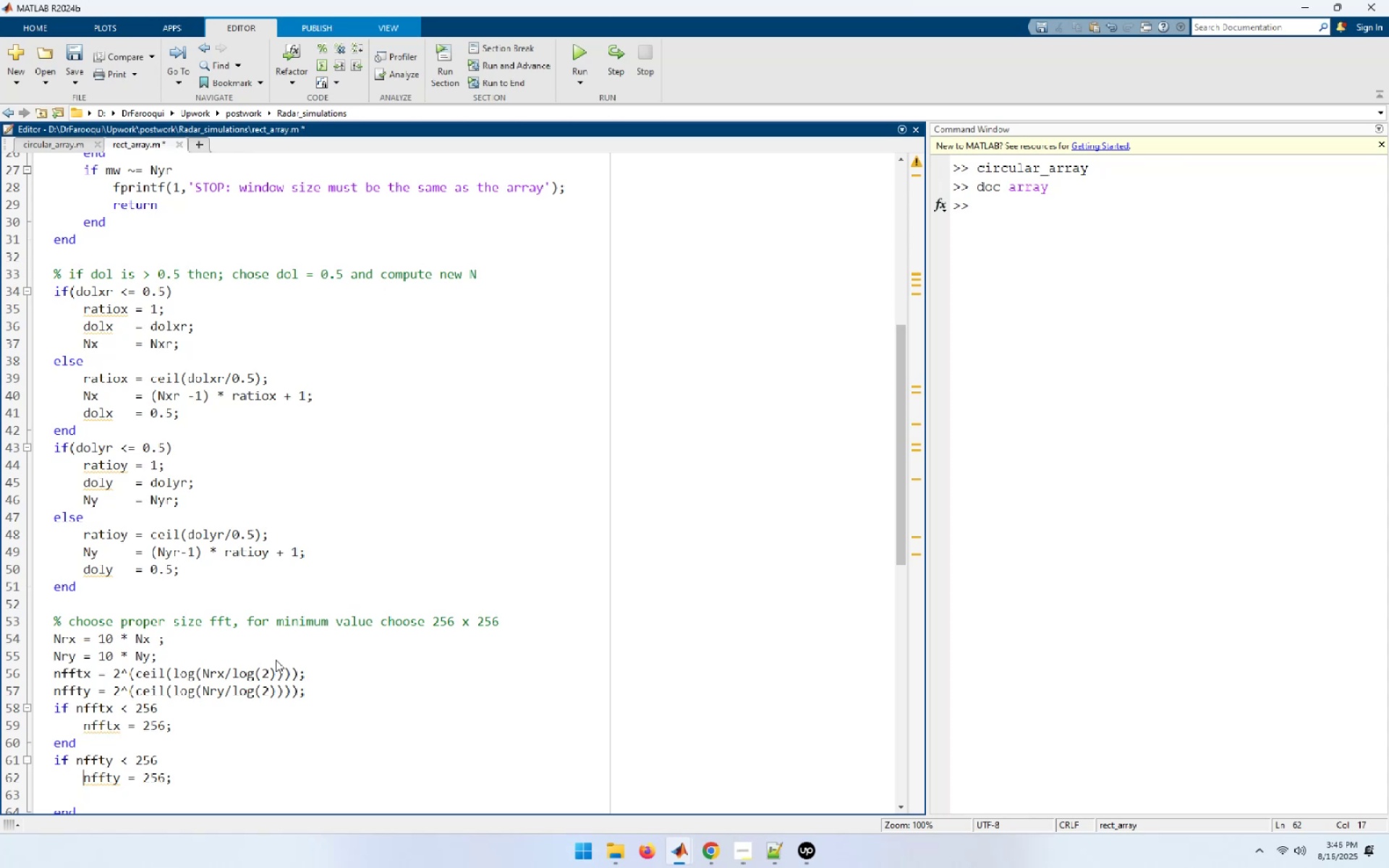 
key(End)
 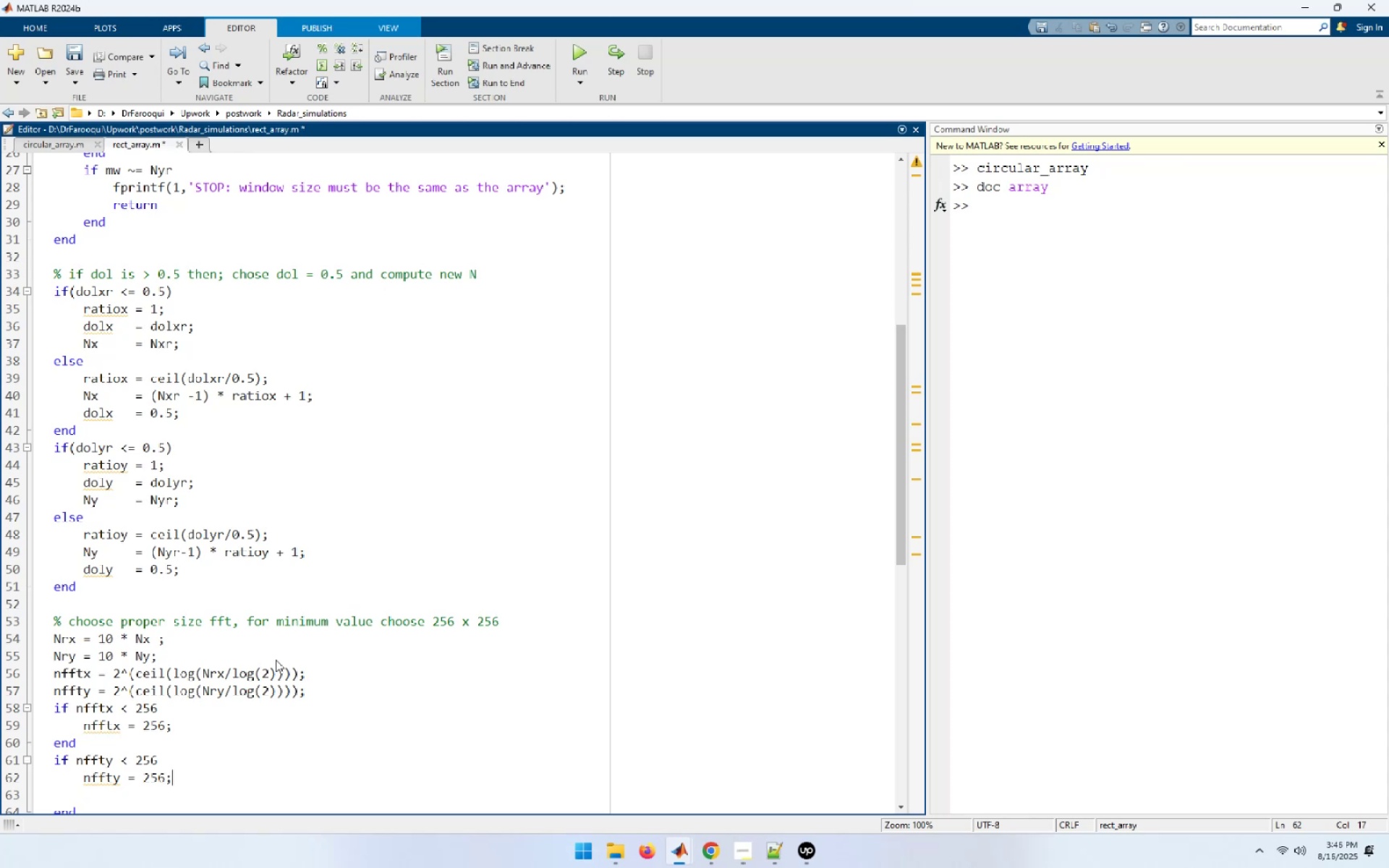 
key(Backslash)
 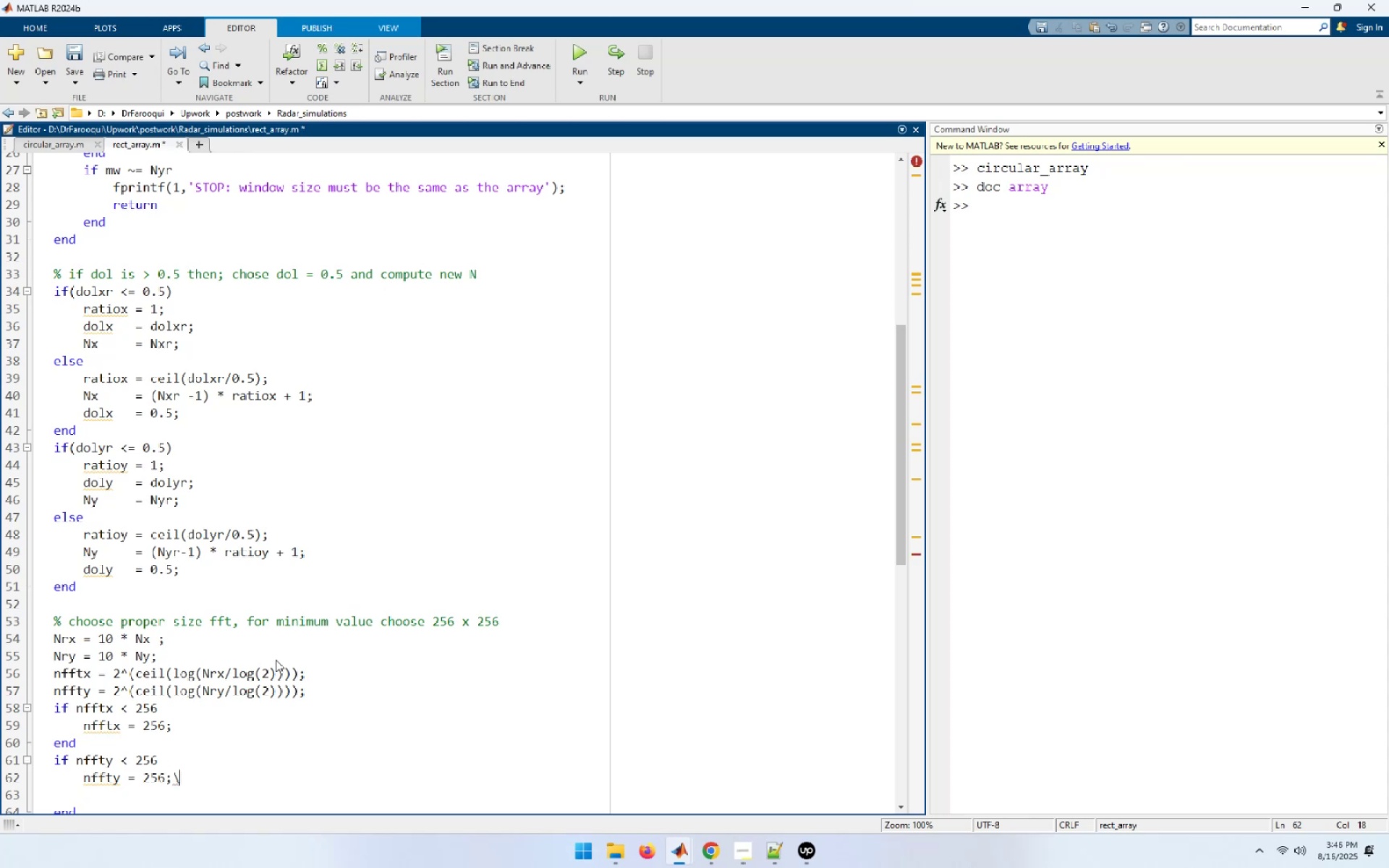 
key(Backspace)
 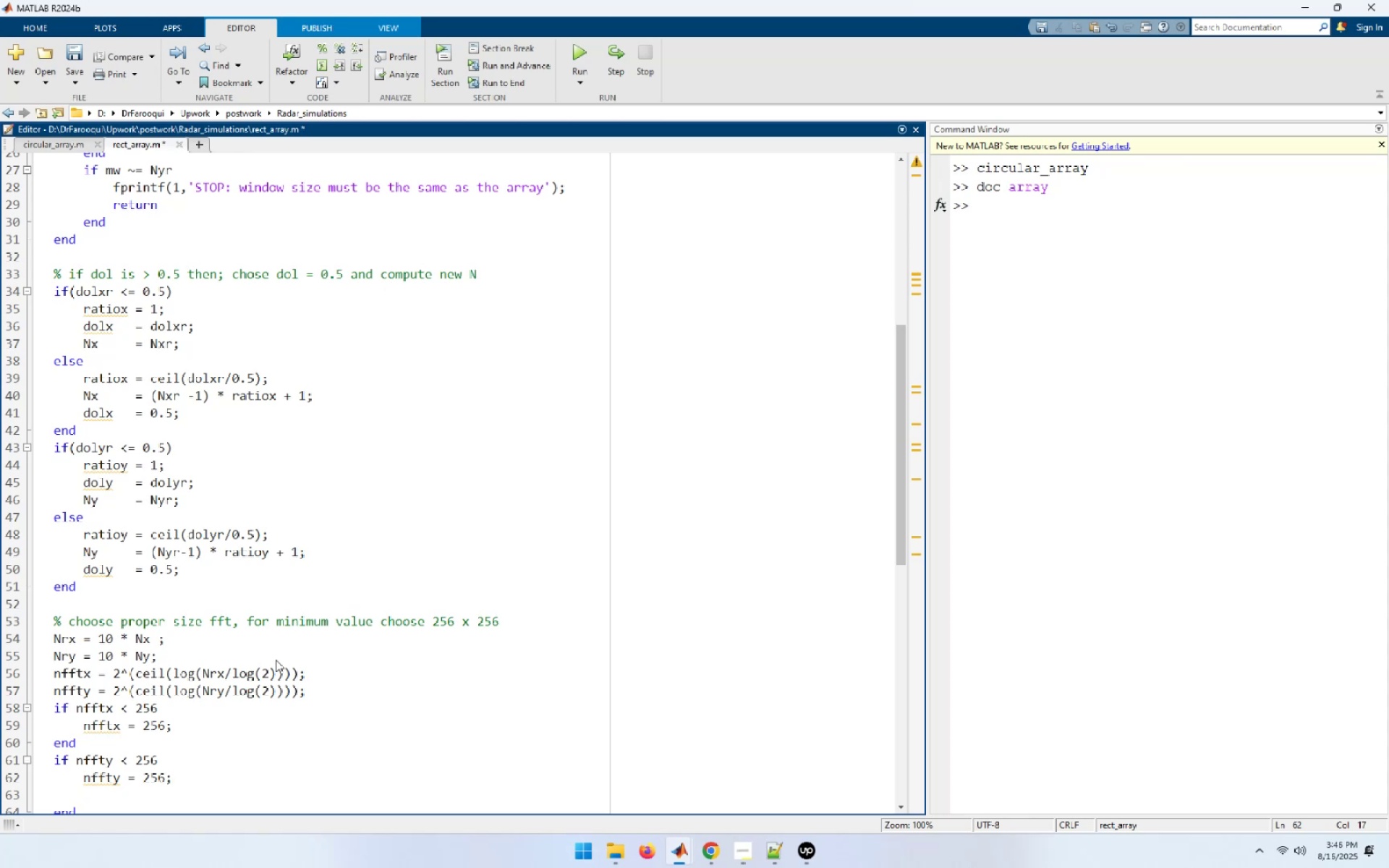 
key(End)
 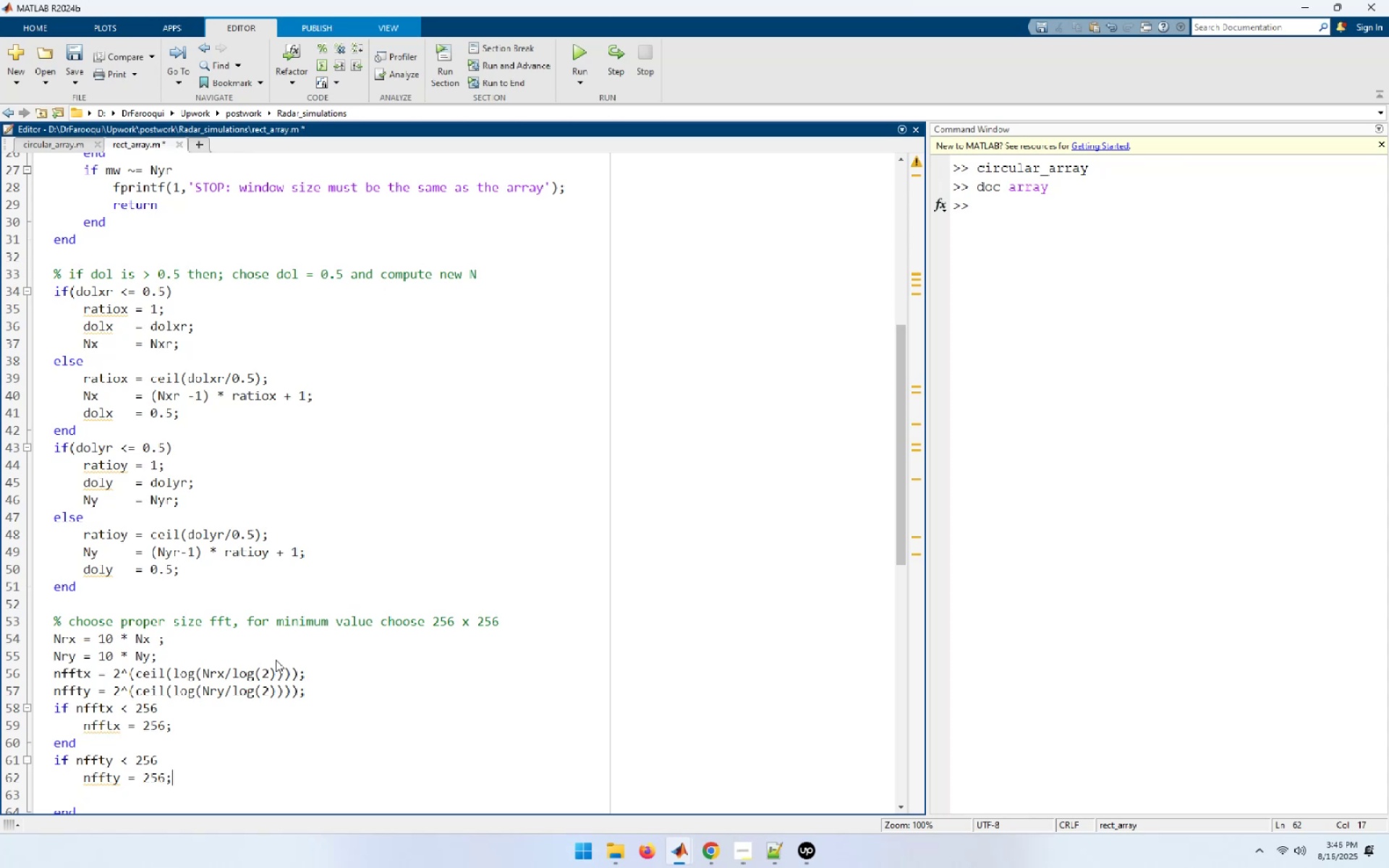 
key(Delete)
 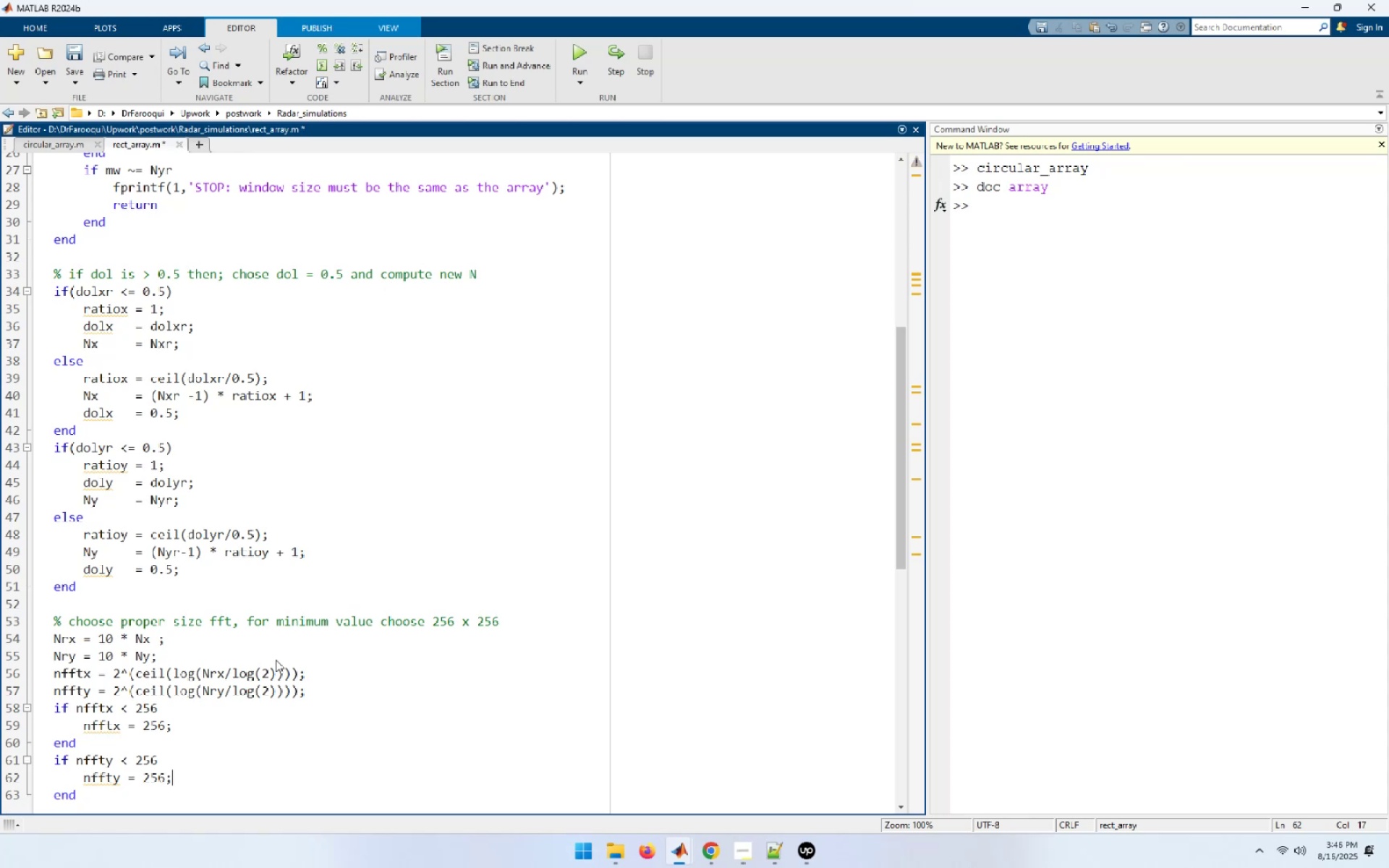 
key(Enter)
 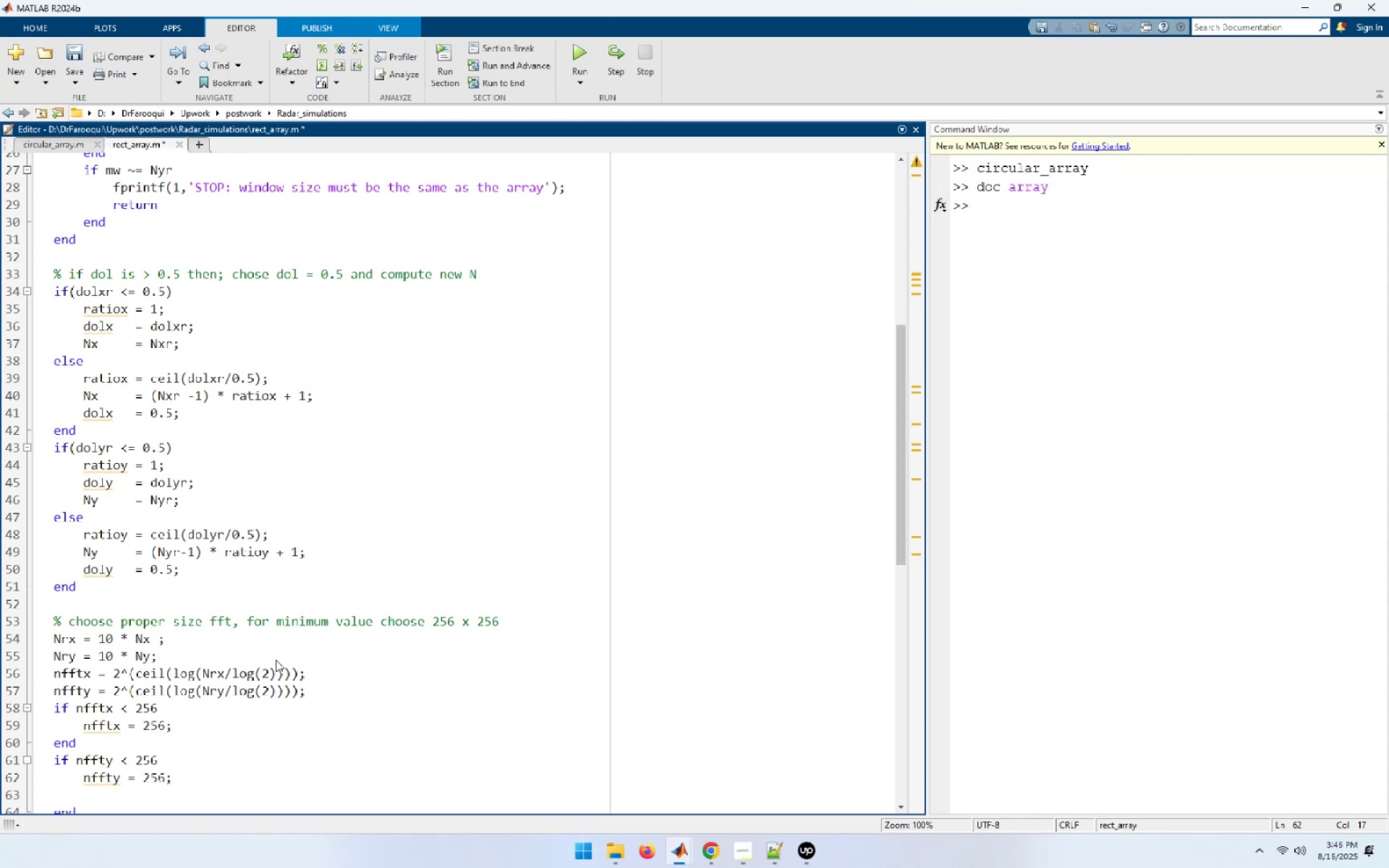 
key(ArrowUp)
 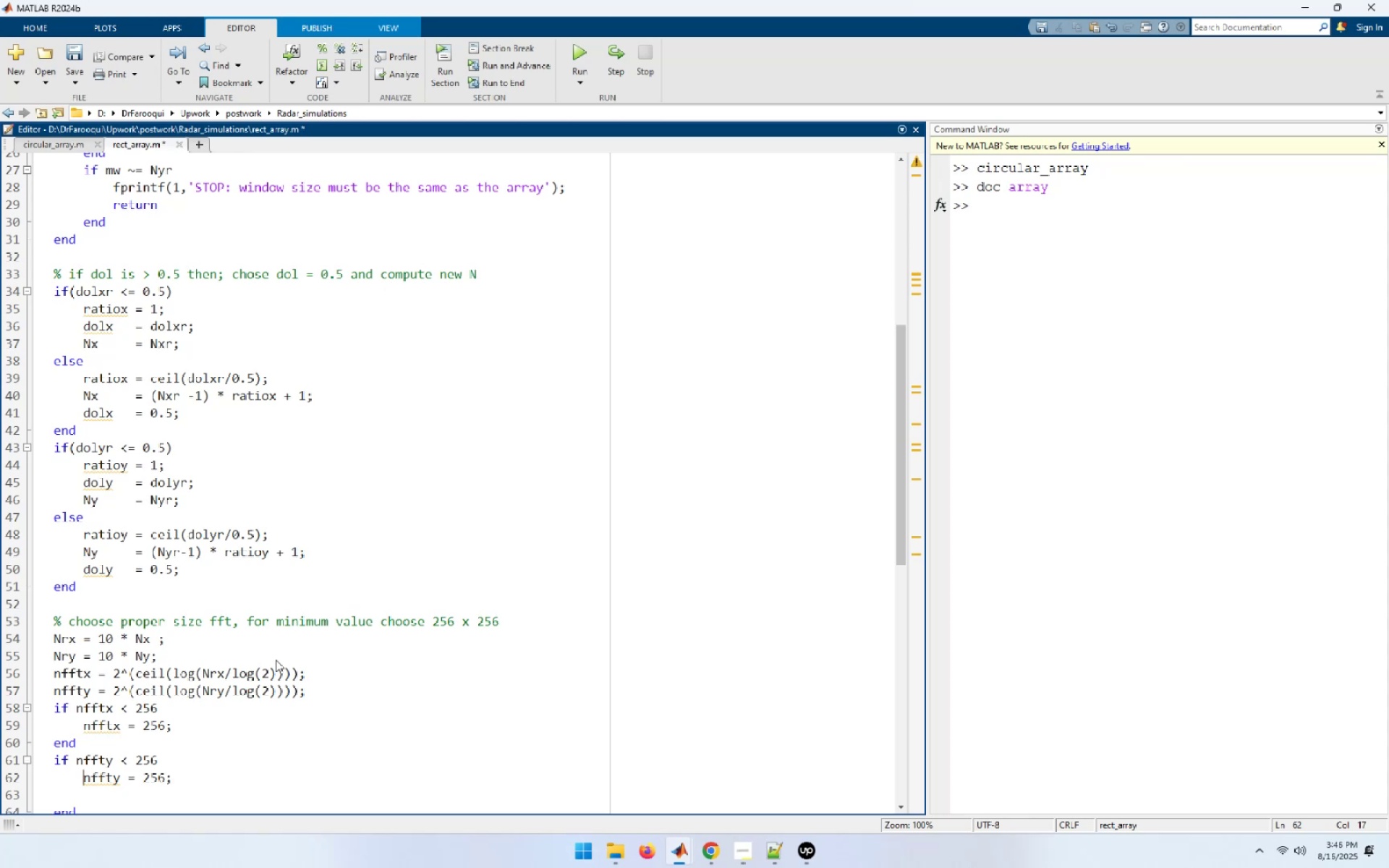 
key(End)
 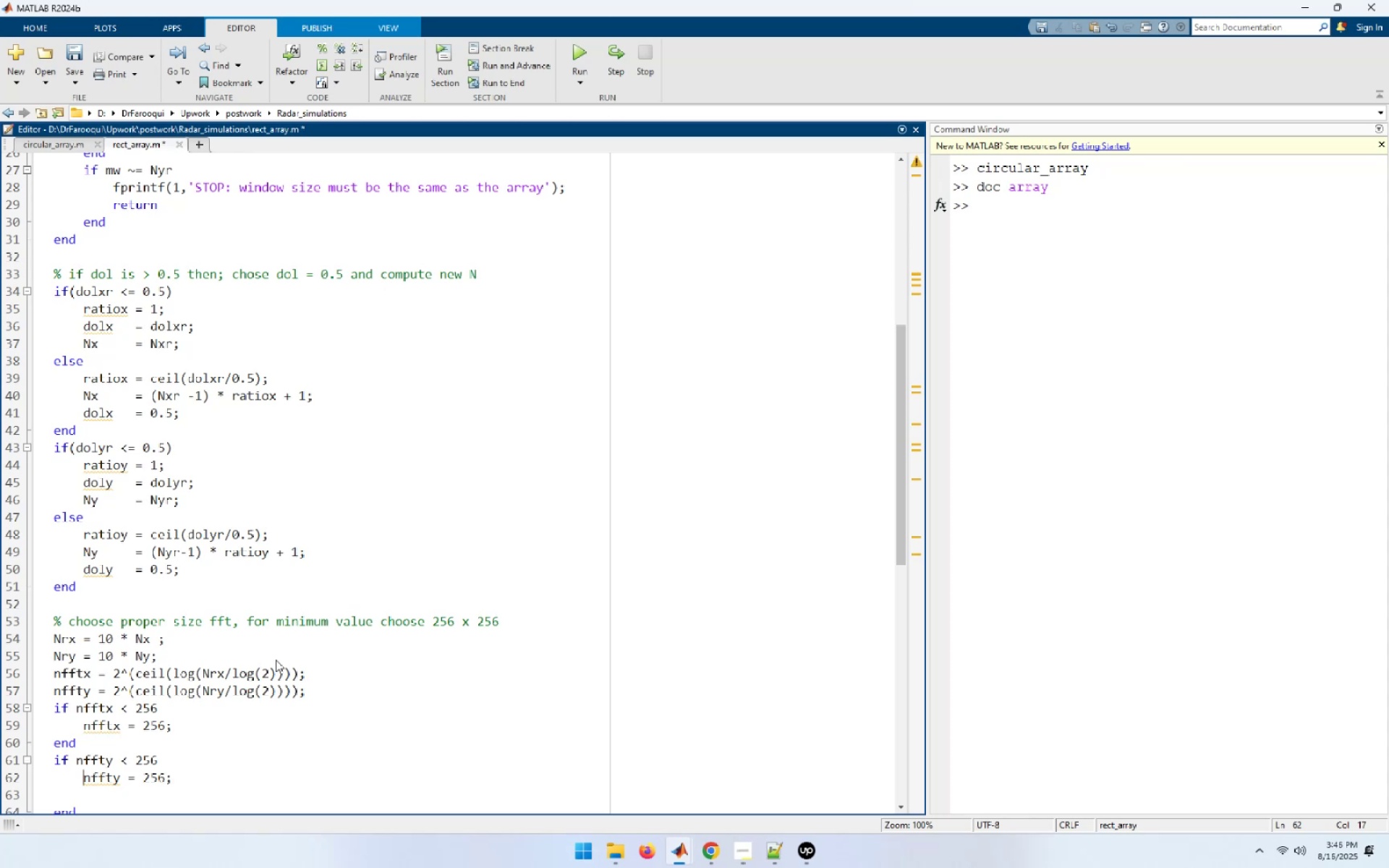 
key(Delete)
 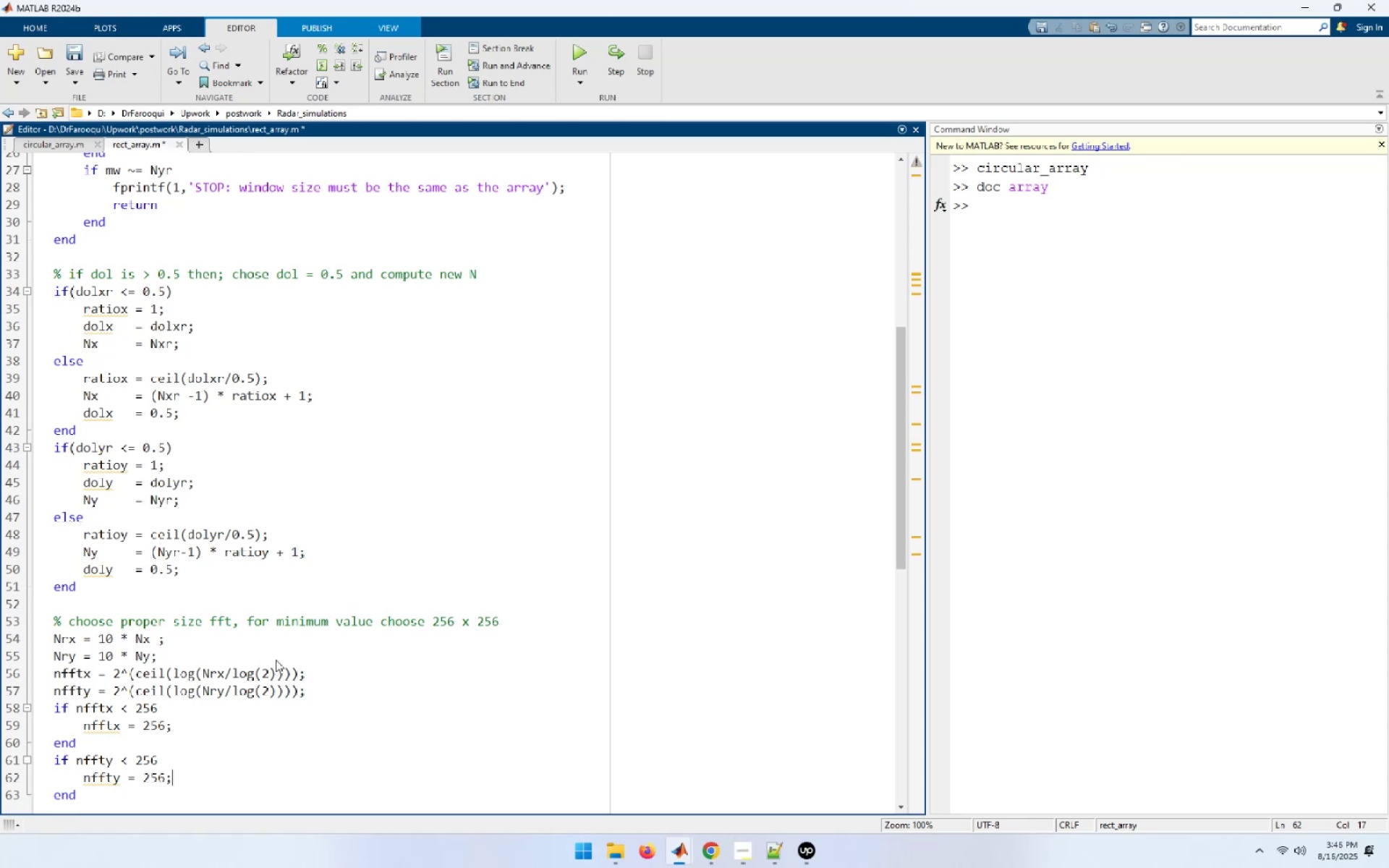 
key(ArrowDown)
 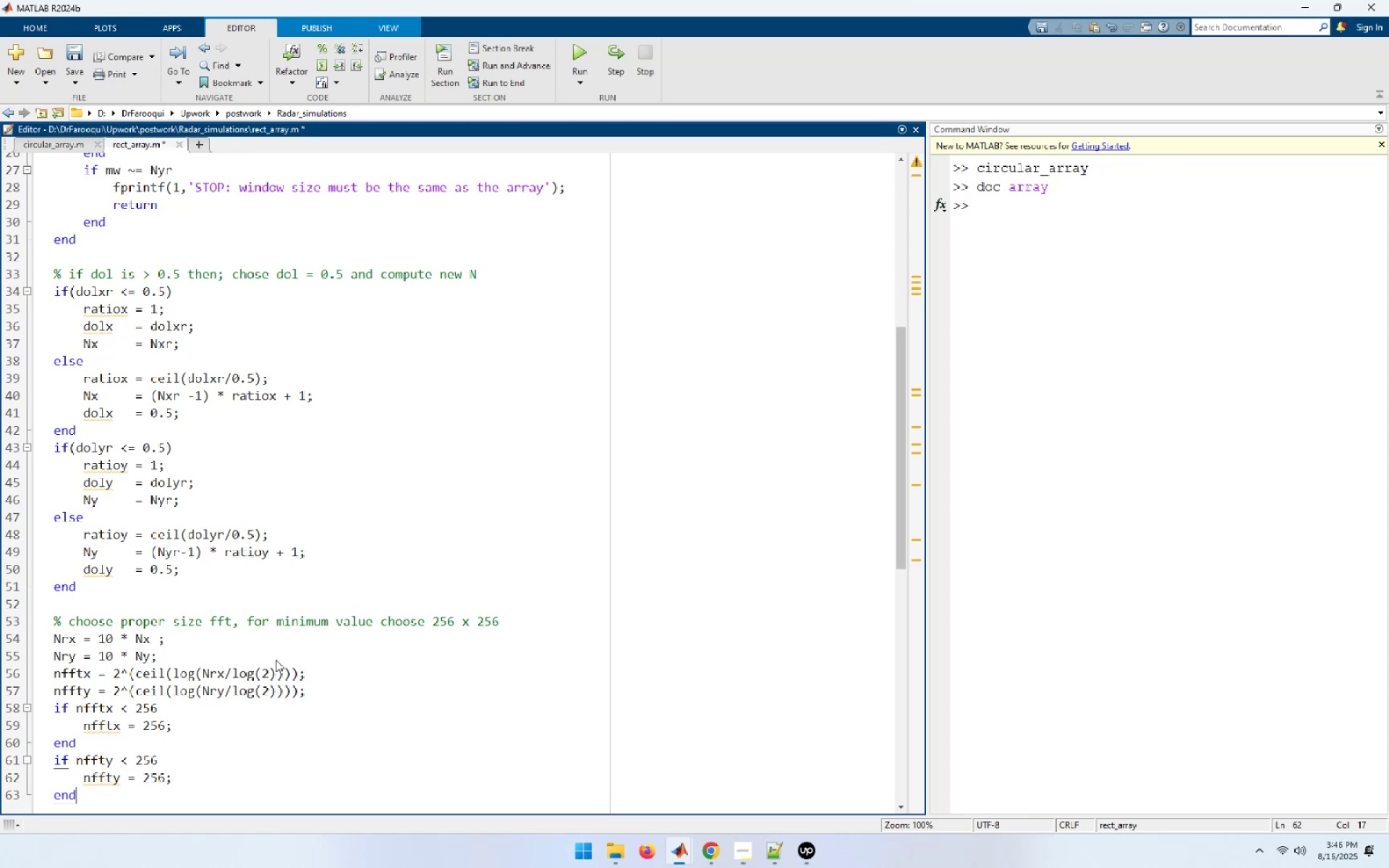 
key(Enter)
 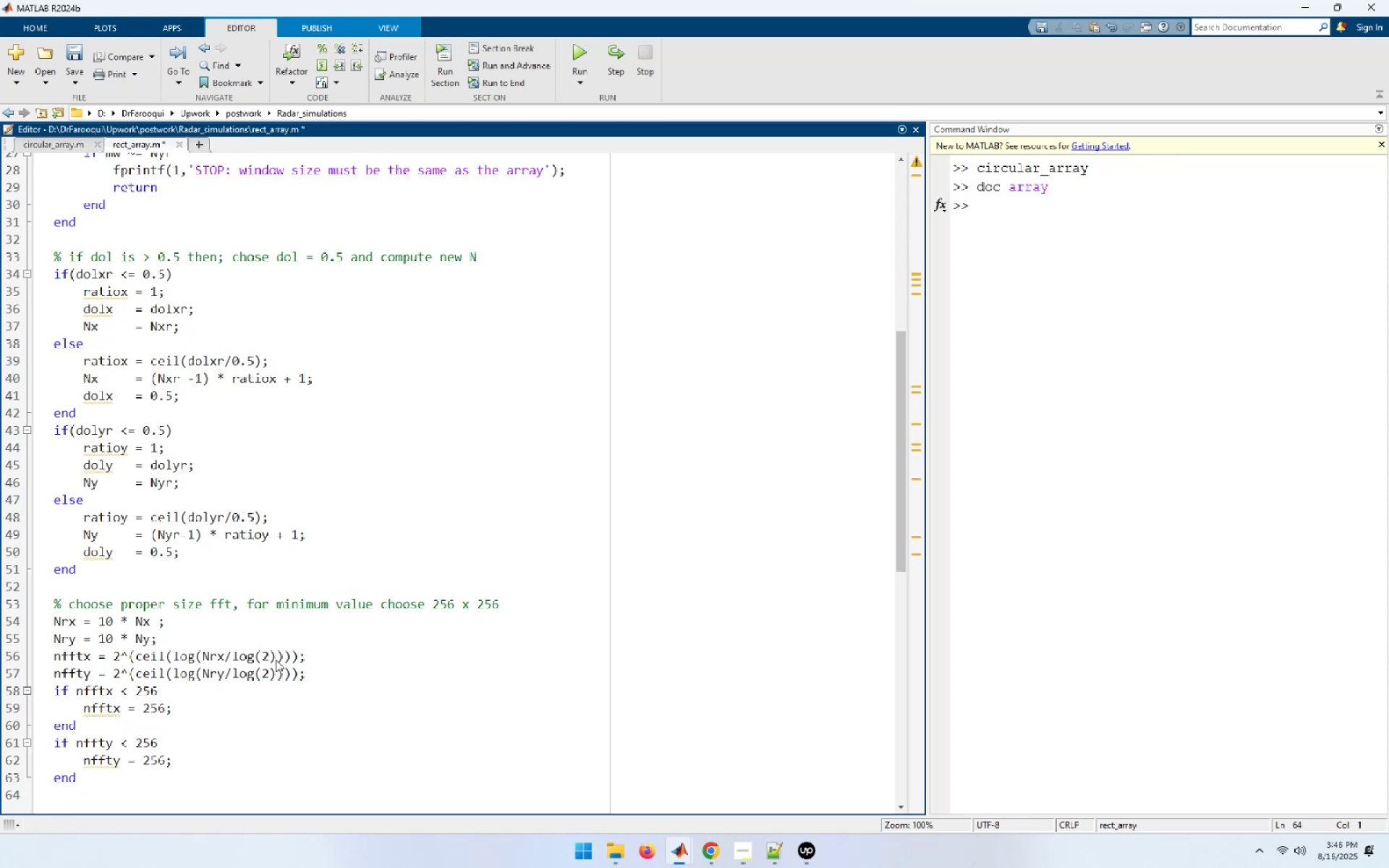 
key(Enter)
 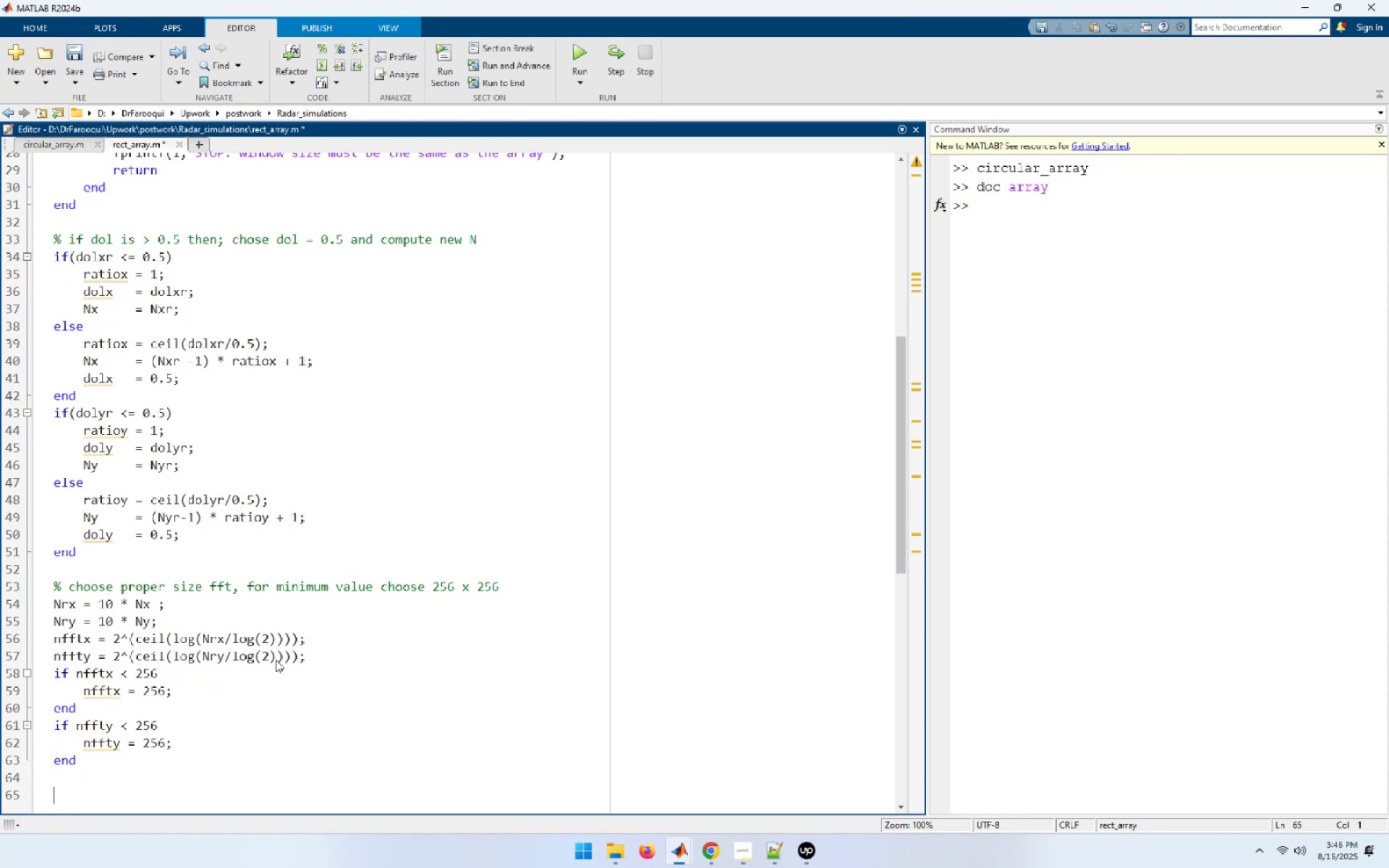 
key(ArrowUp)
 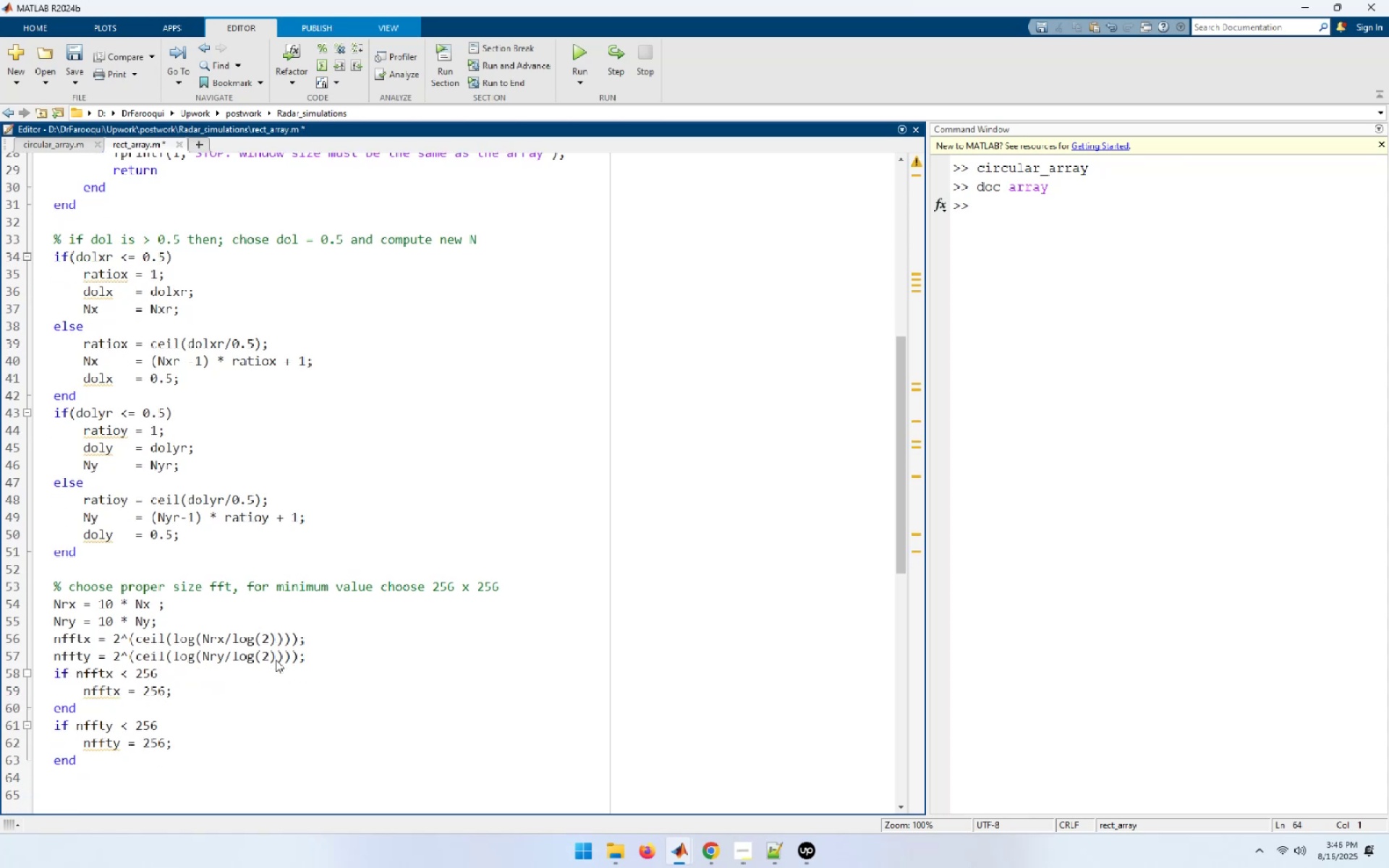 
type(% generate array of elemtns with our without window)
 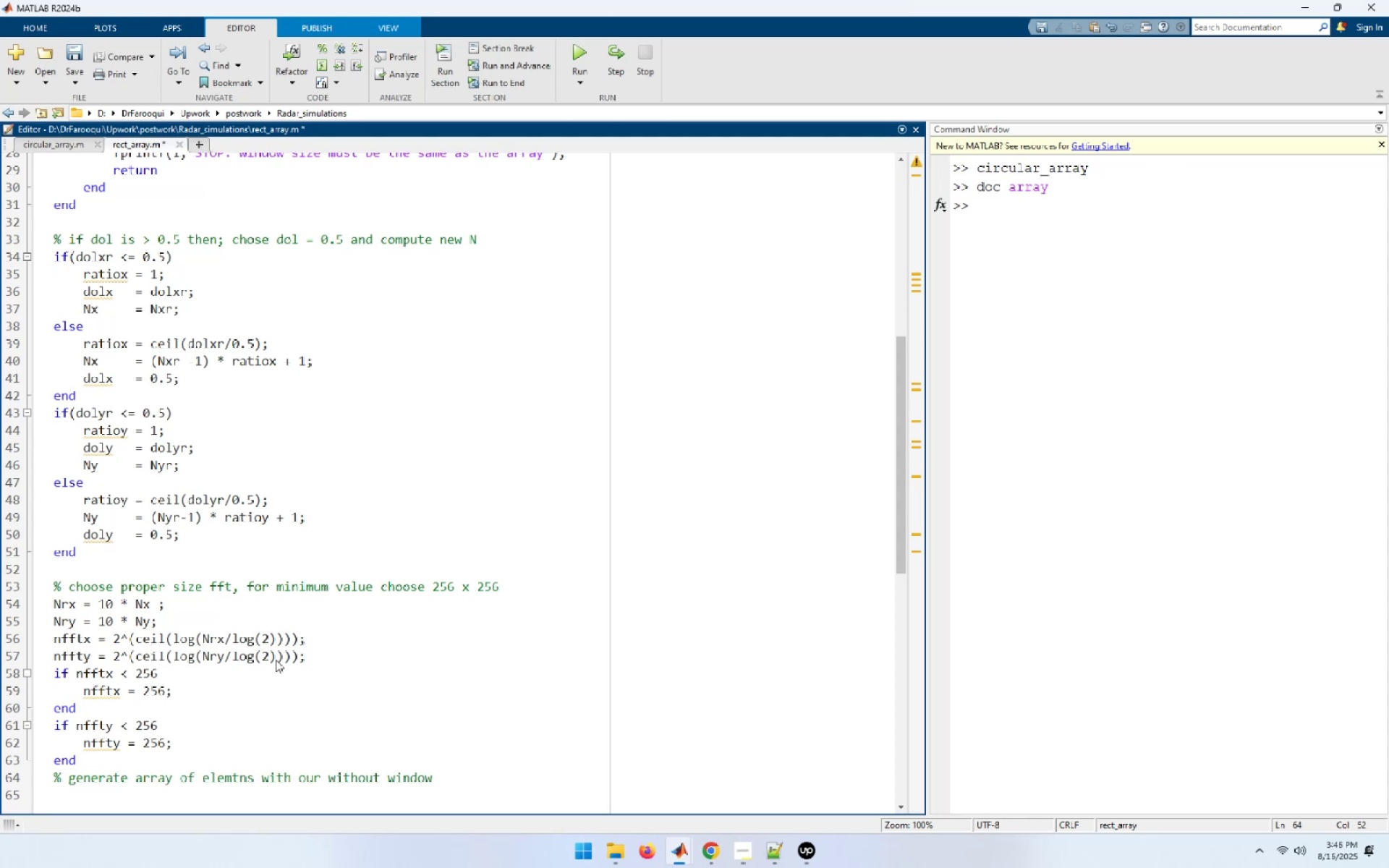 
key(Enter)
 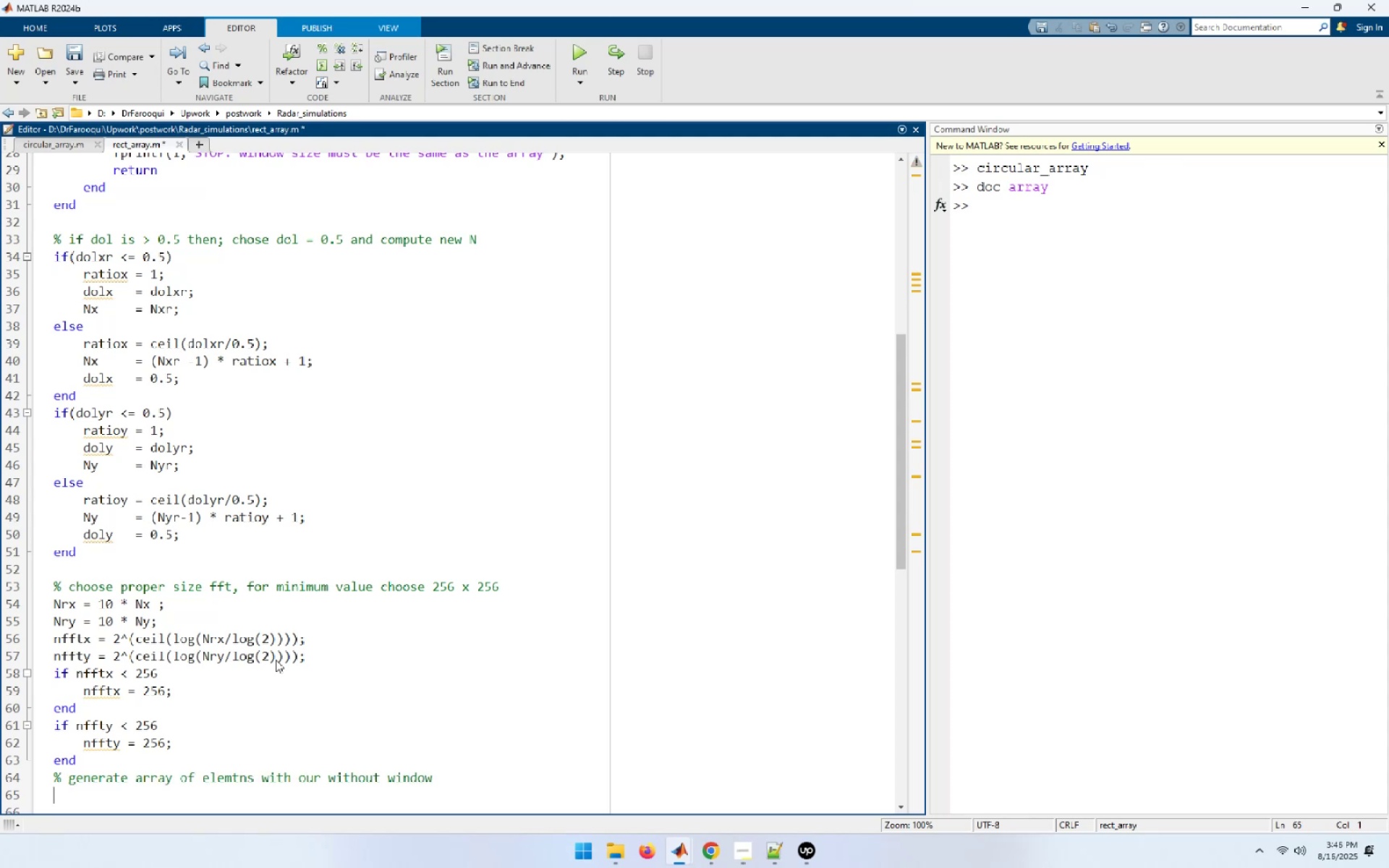 
type(if winid < -)
key(Backspace)
type(0)
 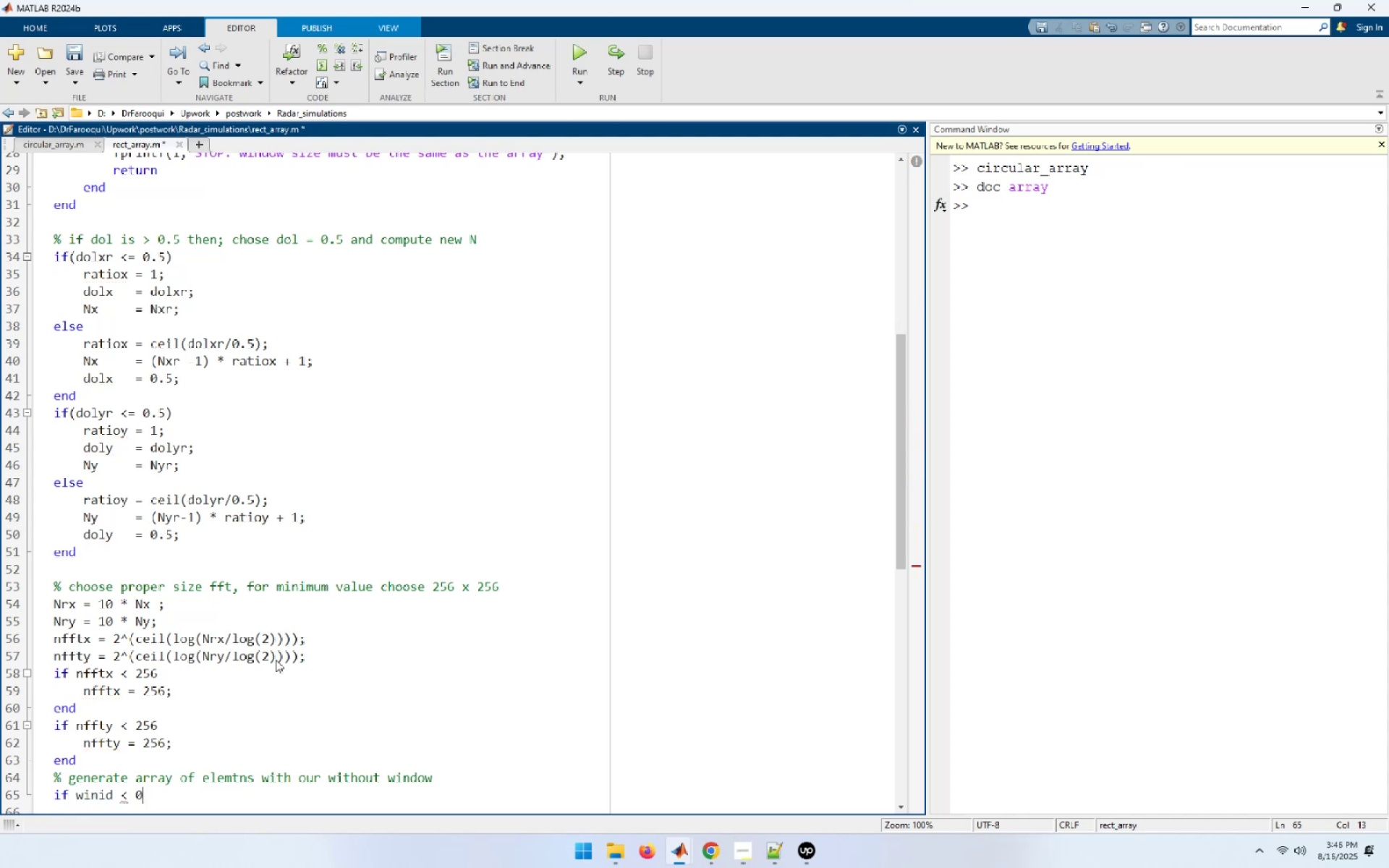 
key(Enter)
 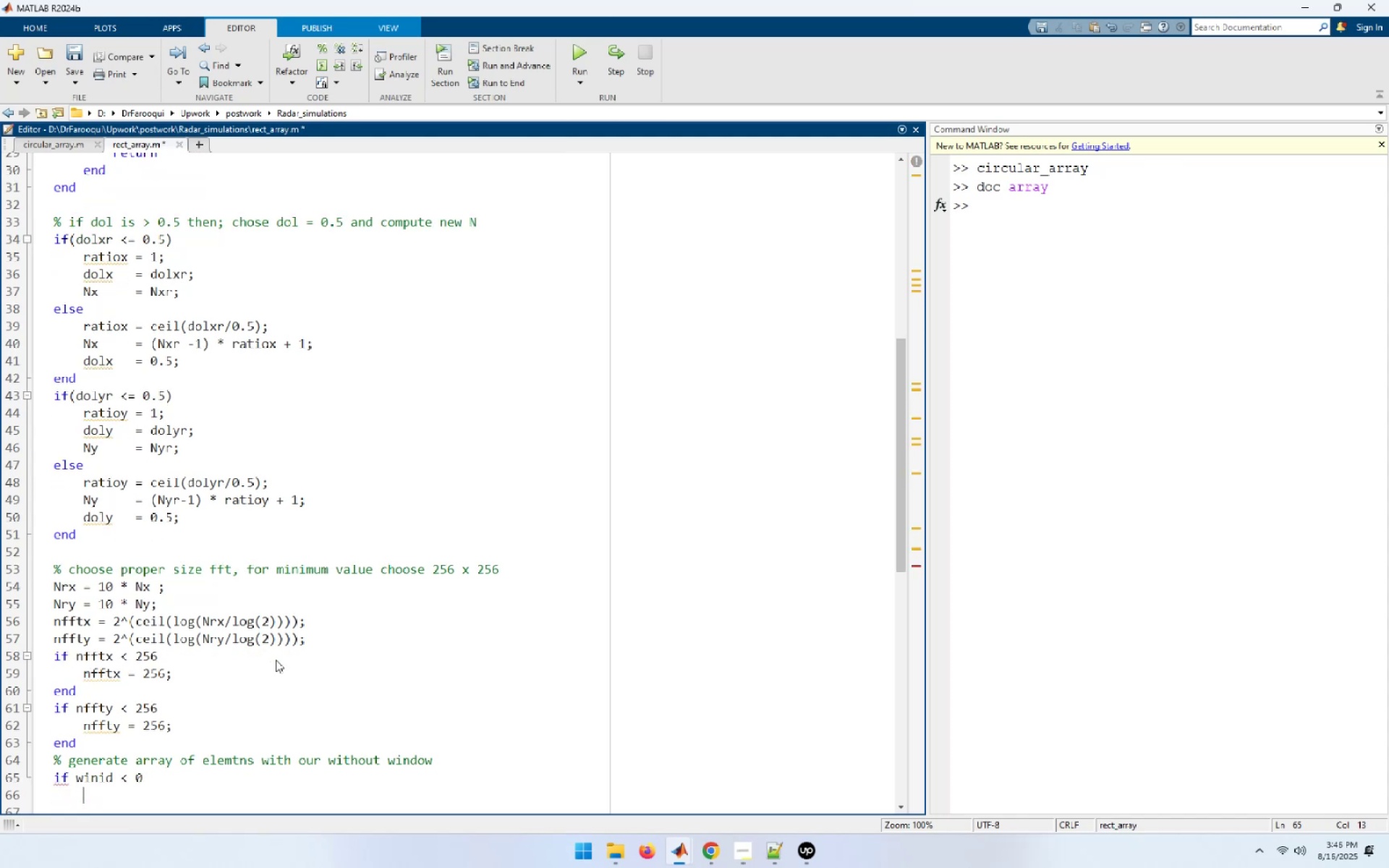 
type(array = ones(nxr,Nyr);)
 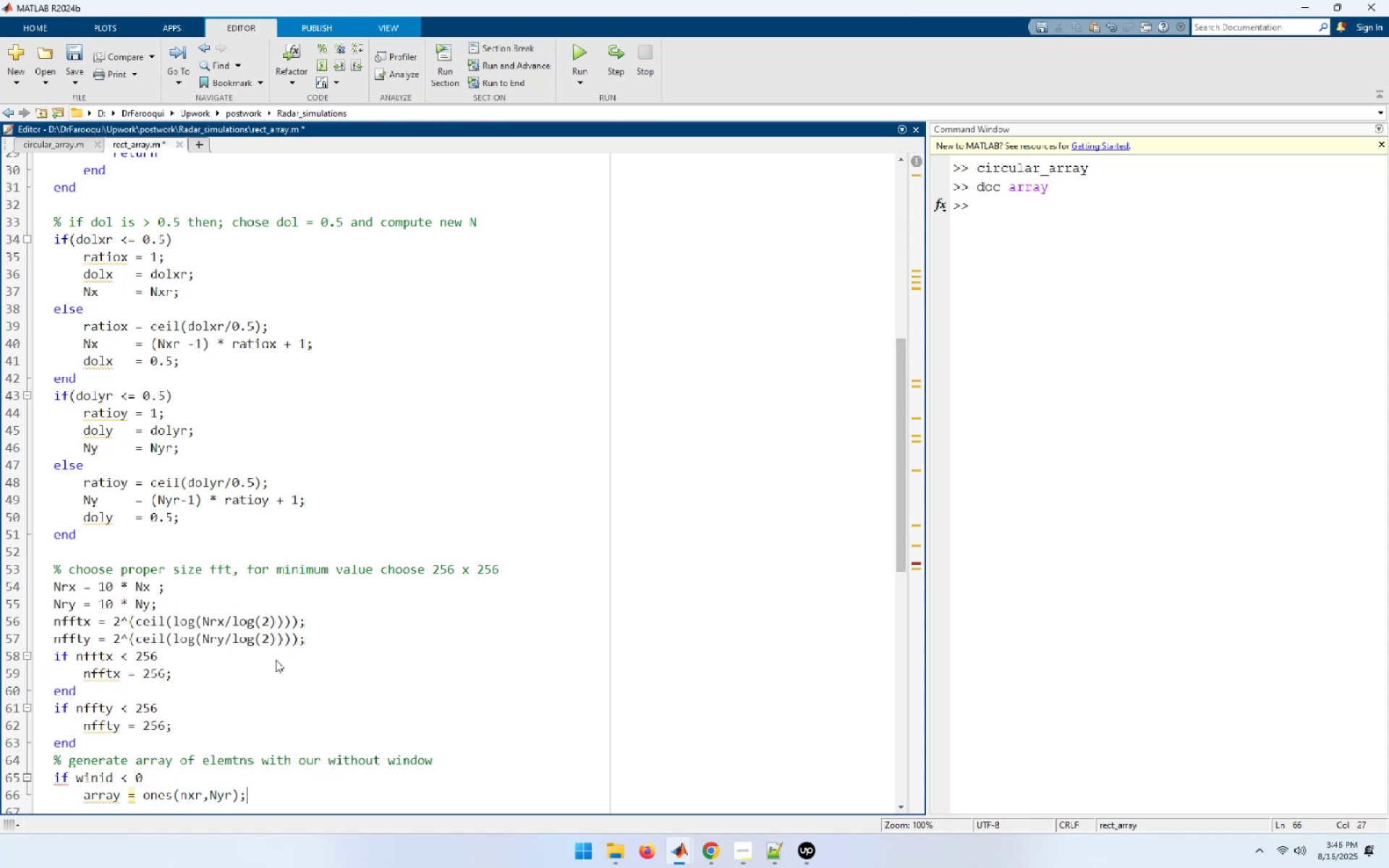 
hold_key(key=ArrowLeft, duration=0.66)
 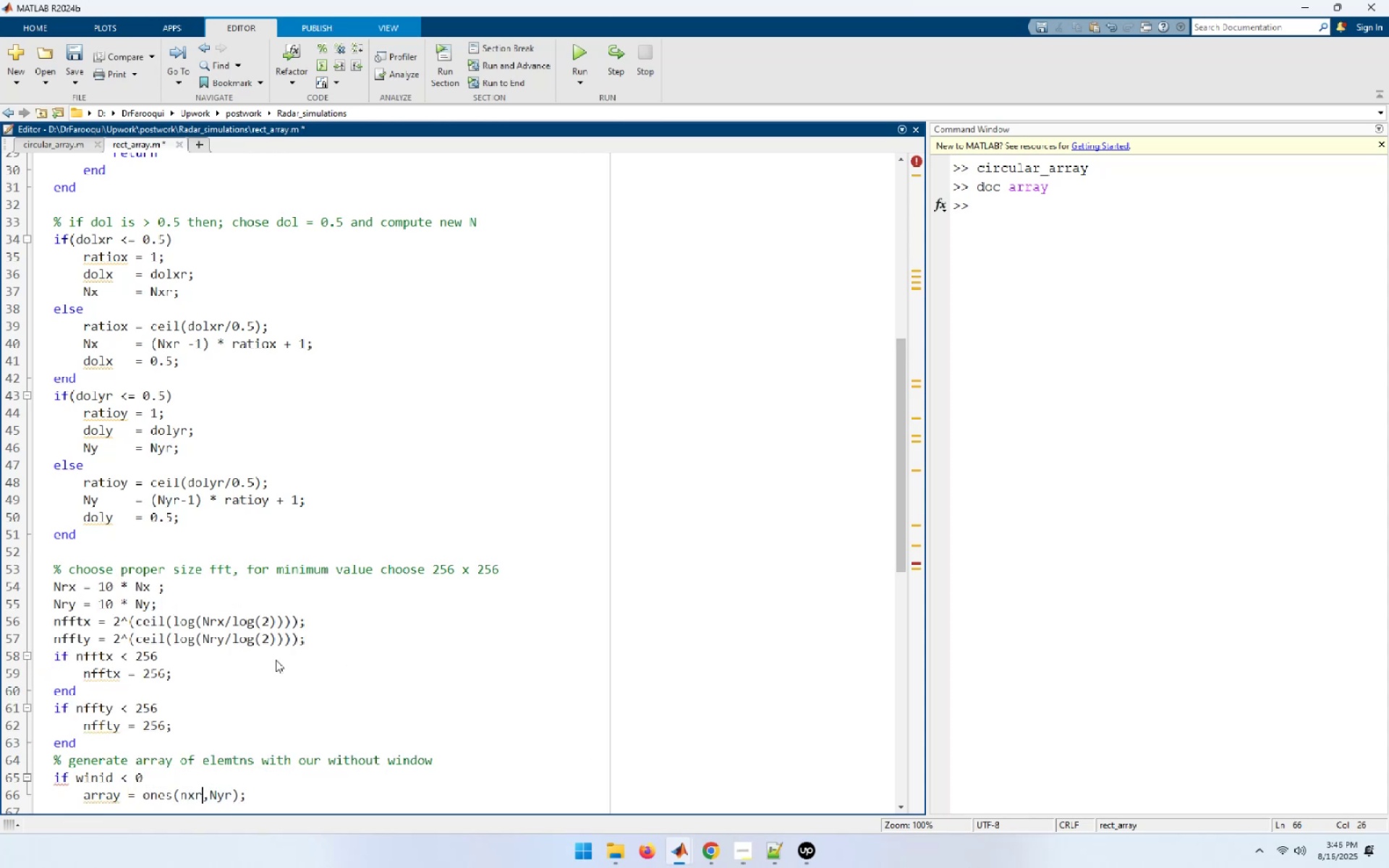 
key(ArrowLeft)
 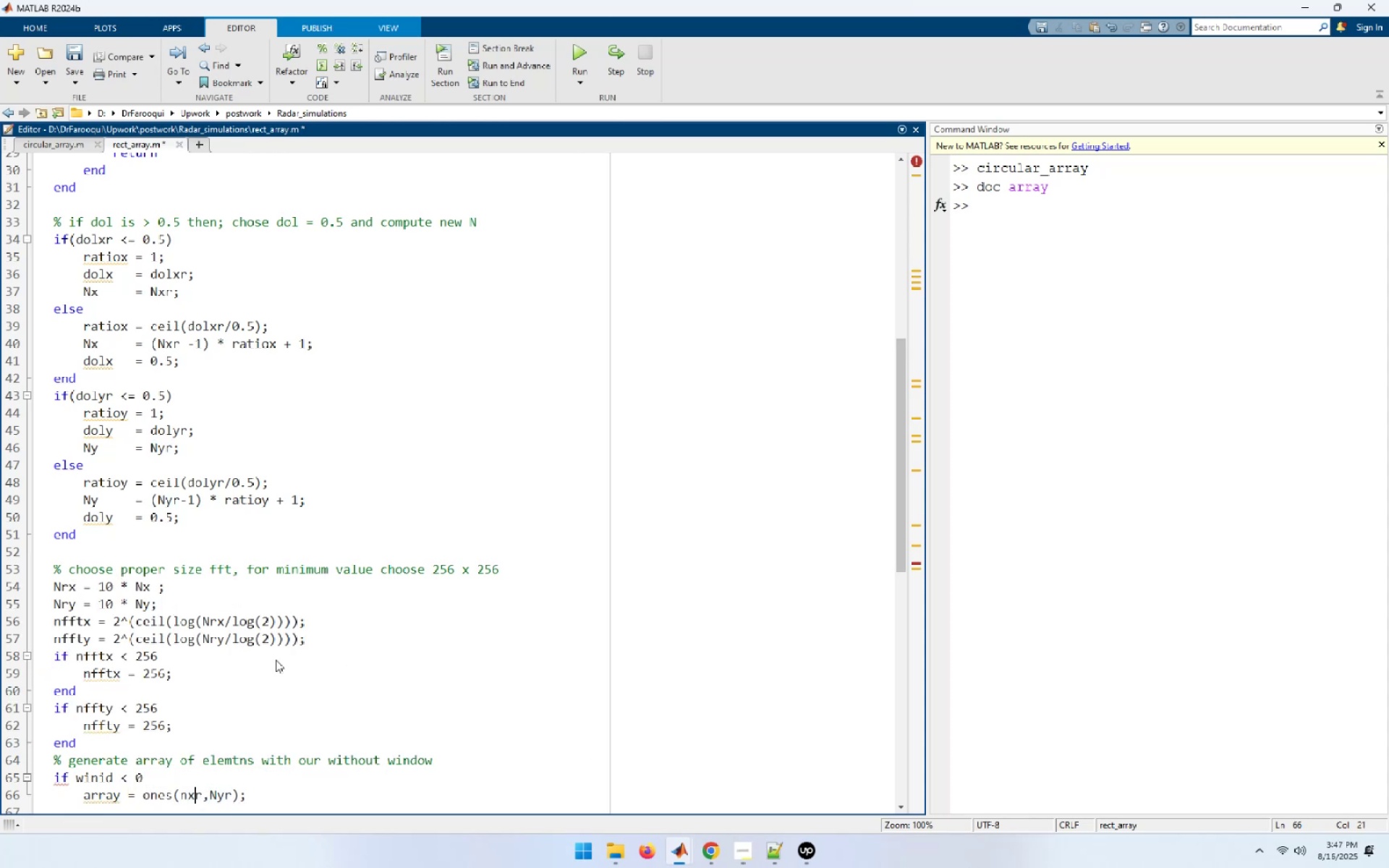 
key(ArrowLeft)
 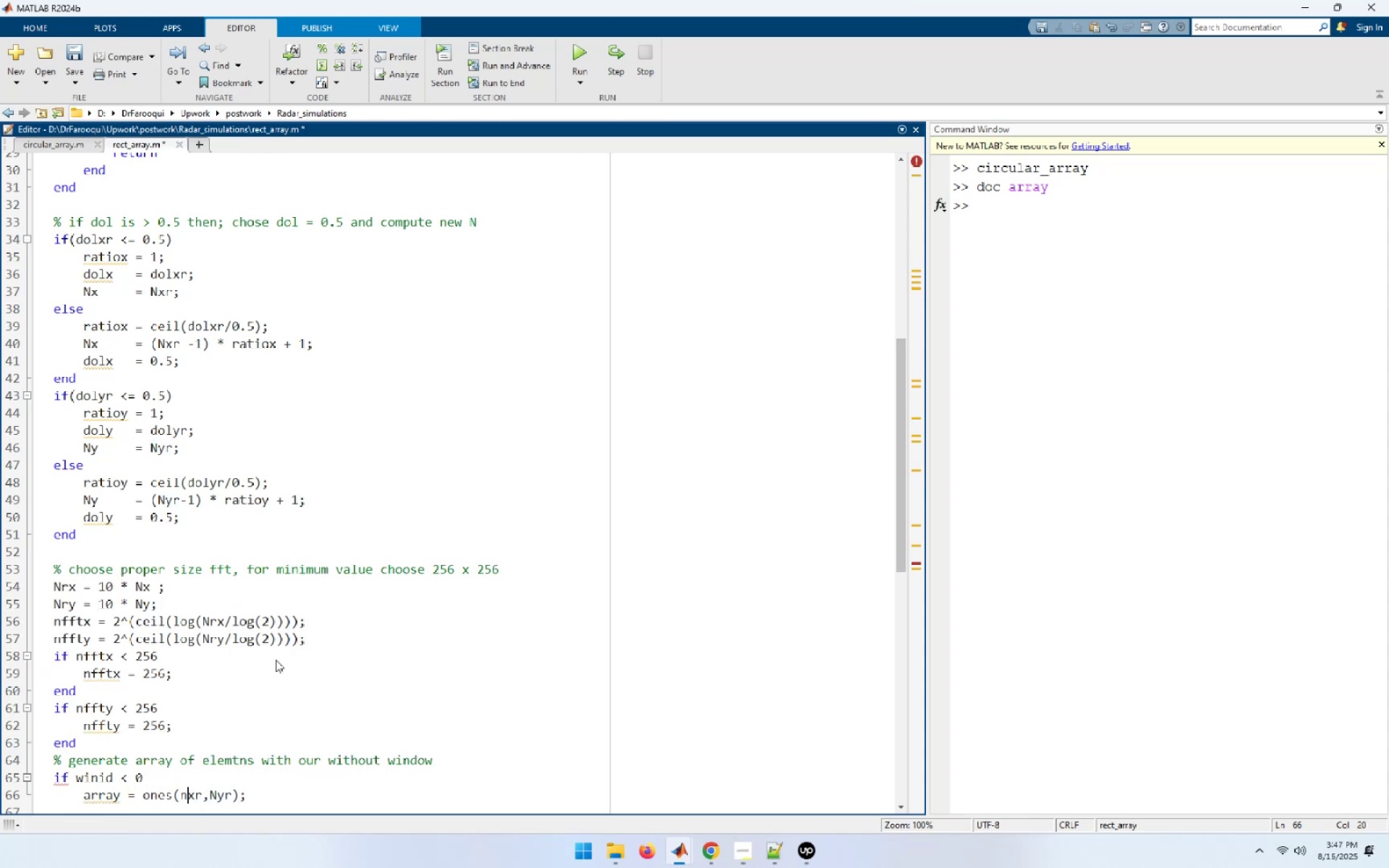 
key(Shift+ArrowLeft)
 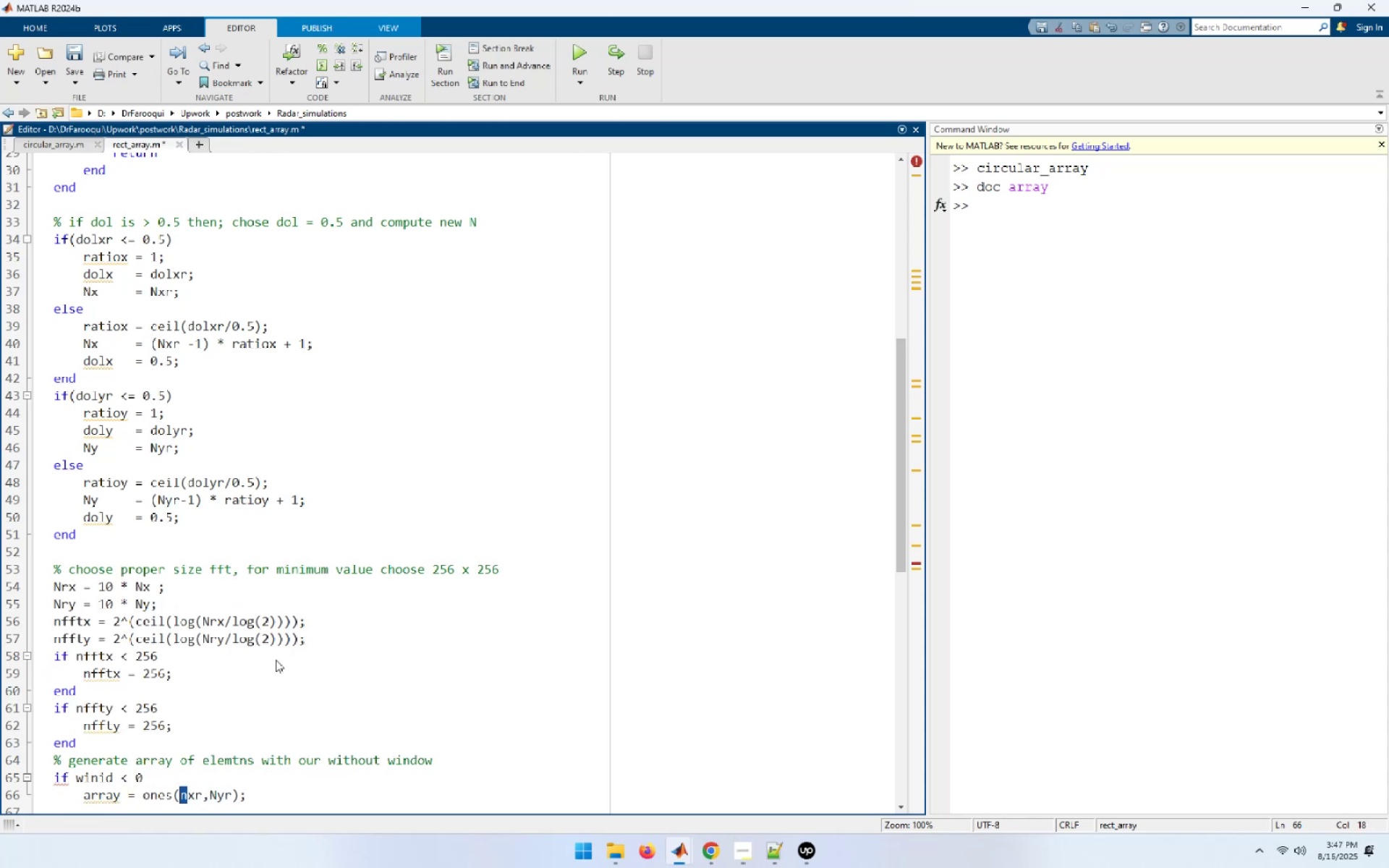 
key(Shift+N)
 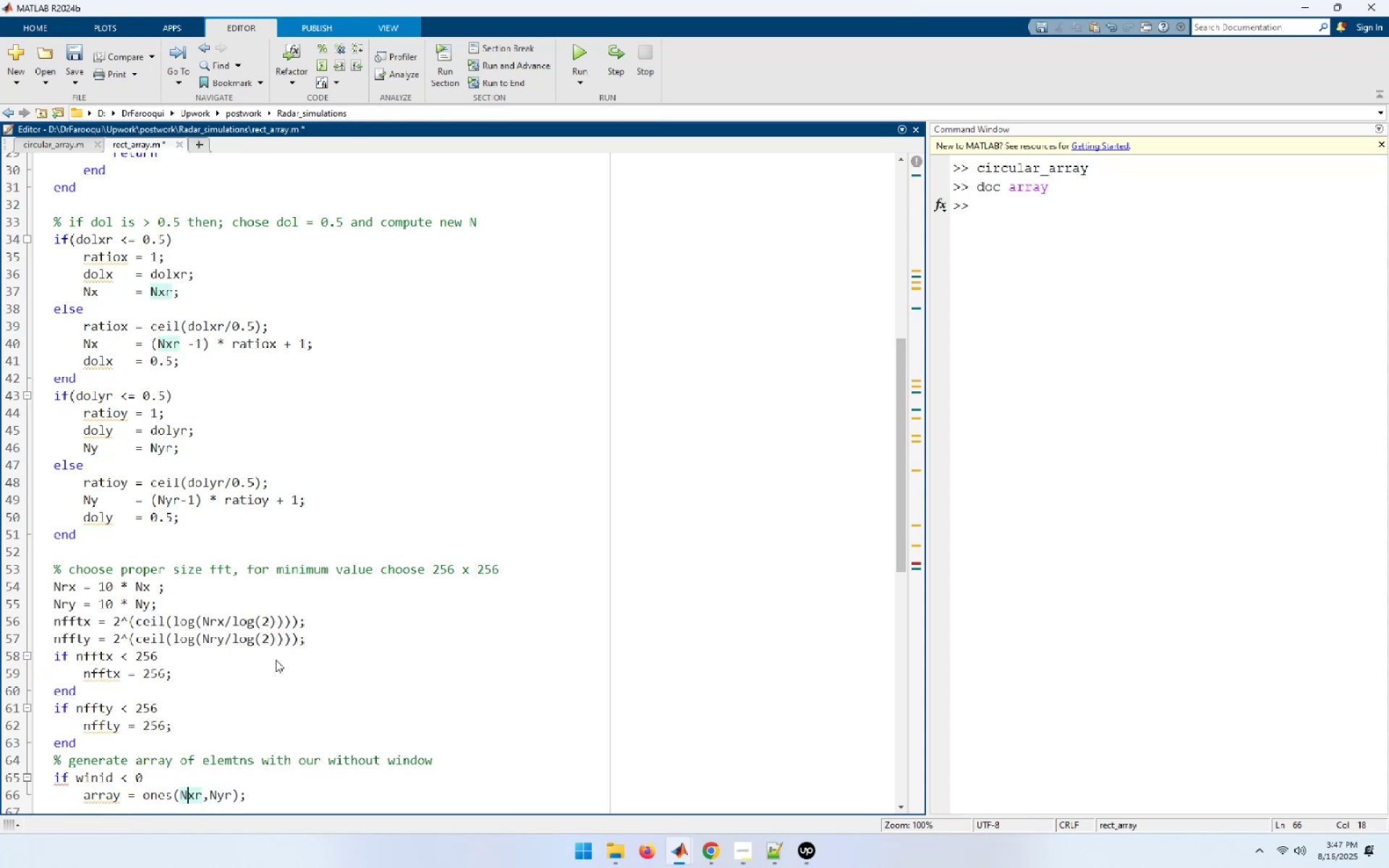 
key(End)
 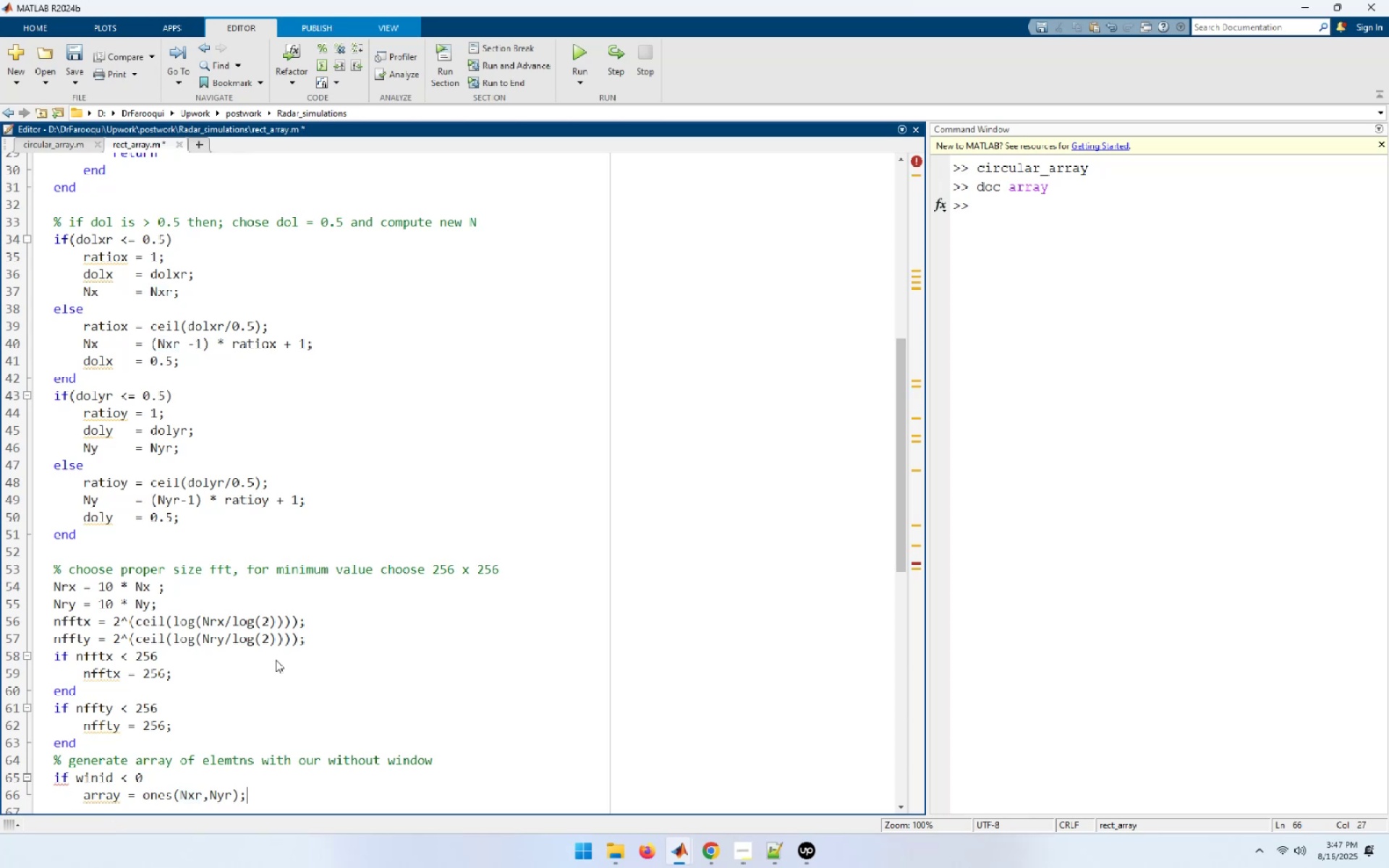 
key(Enter)
 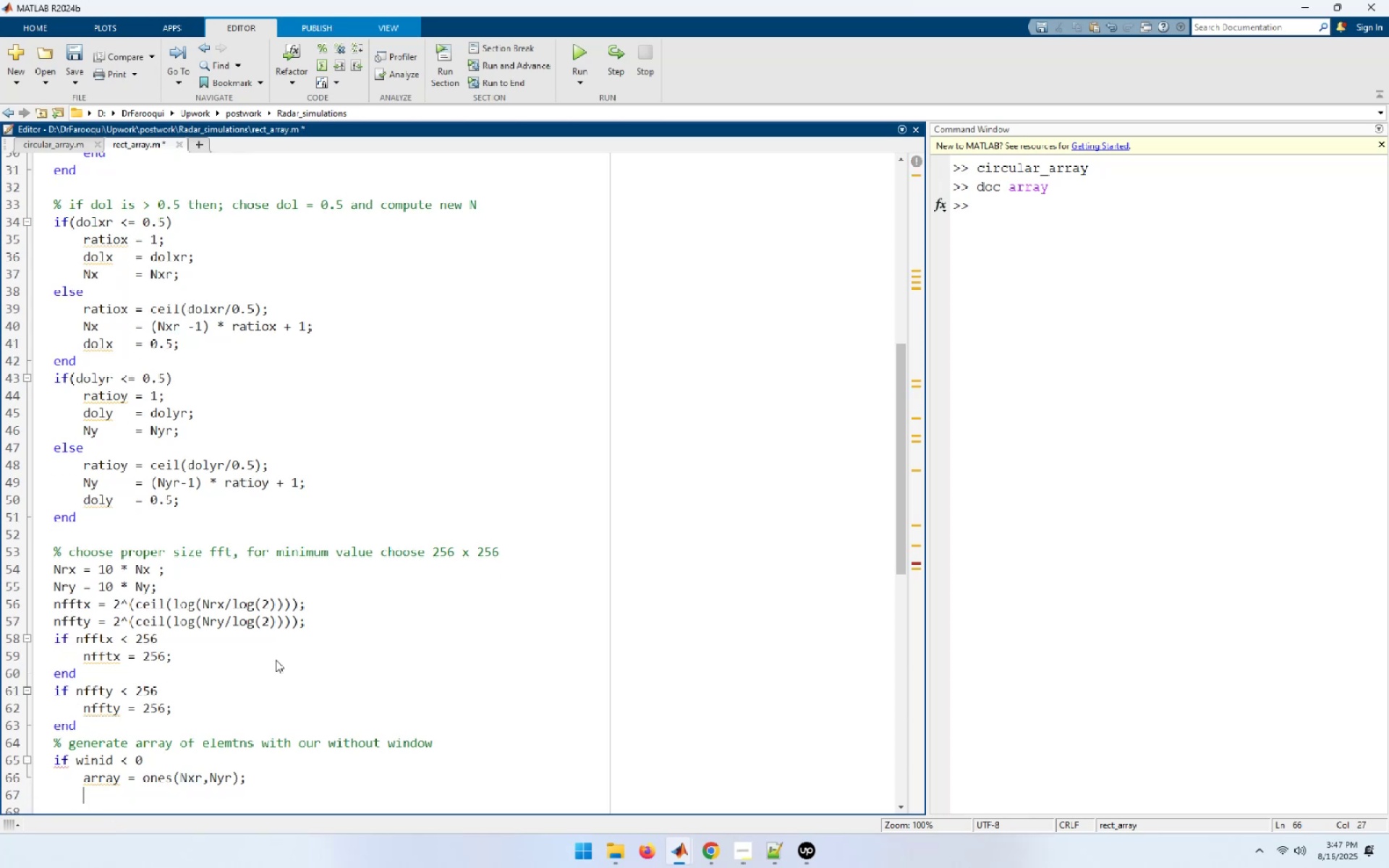 
type(else)
 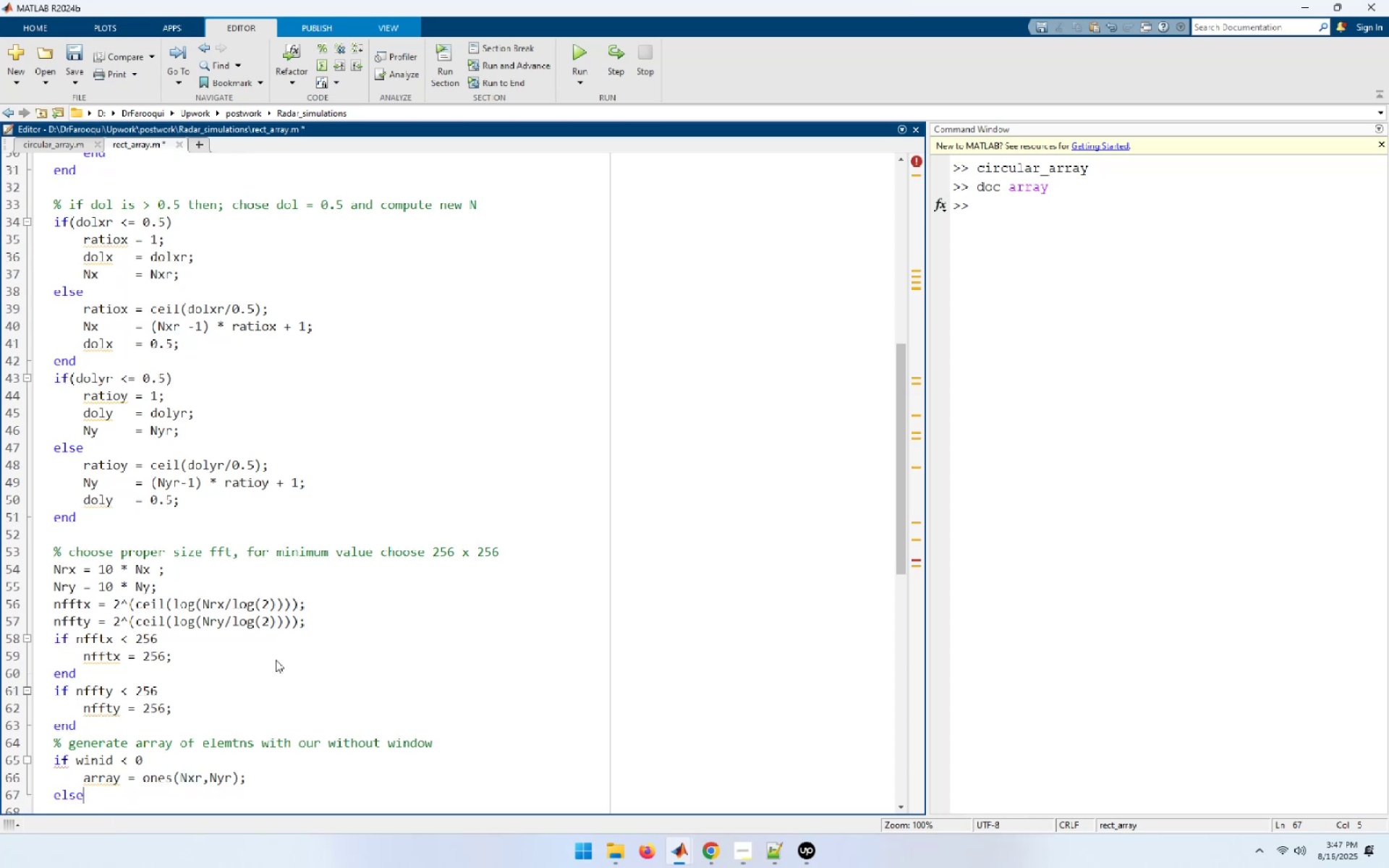 
wait(7.28)
 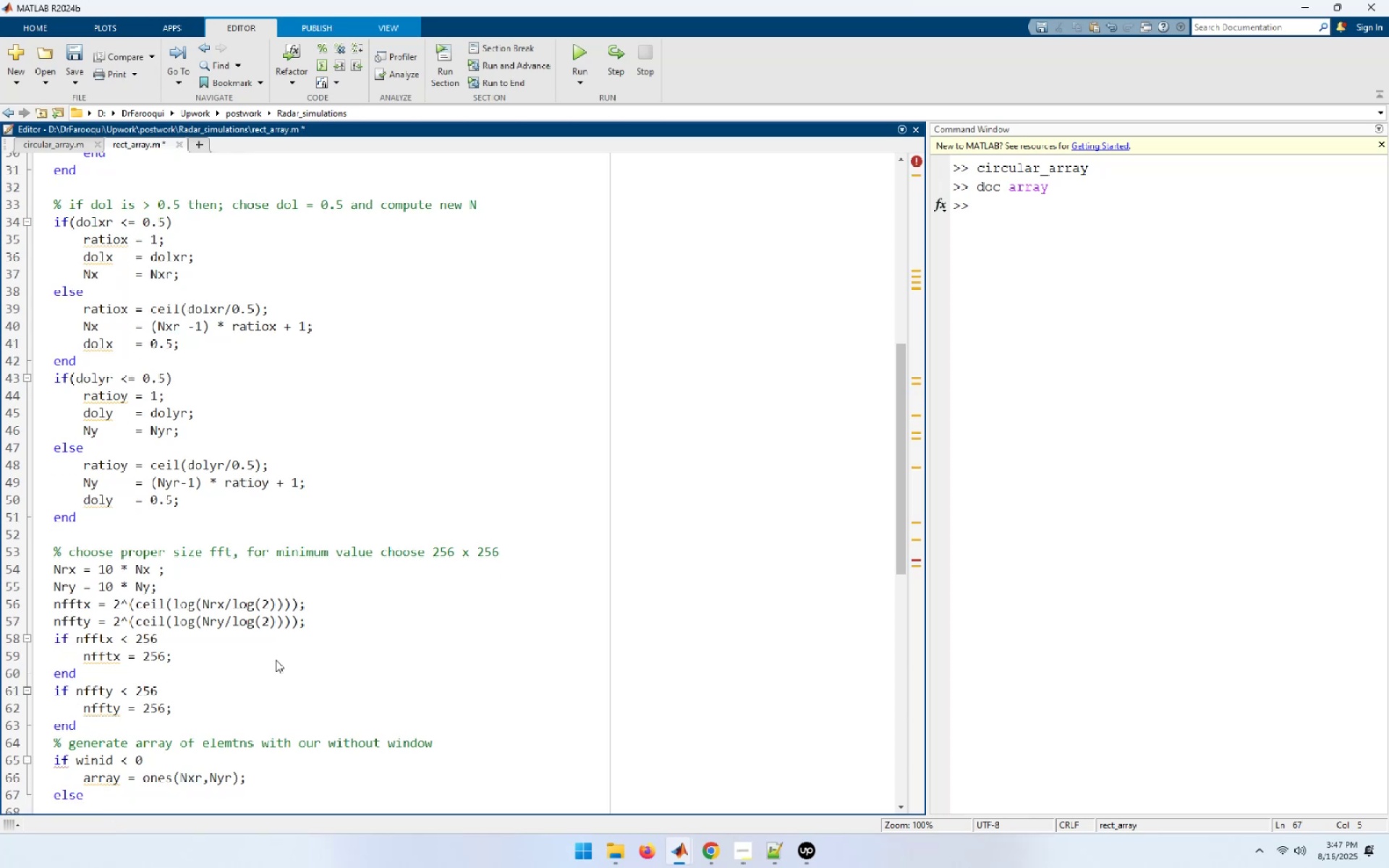 
key(Enter)
 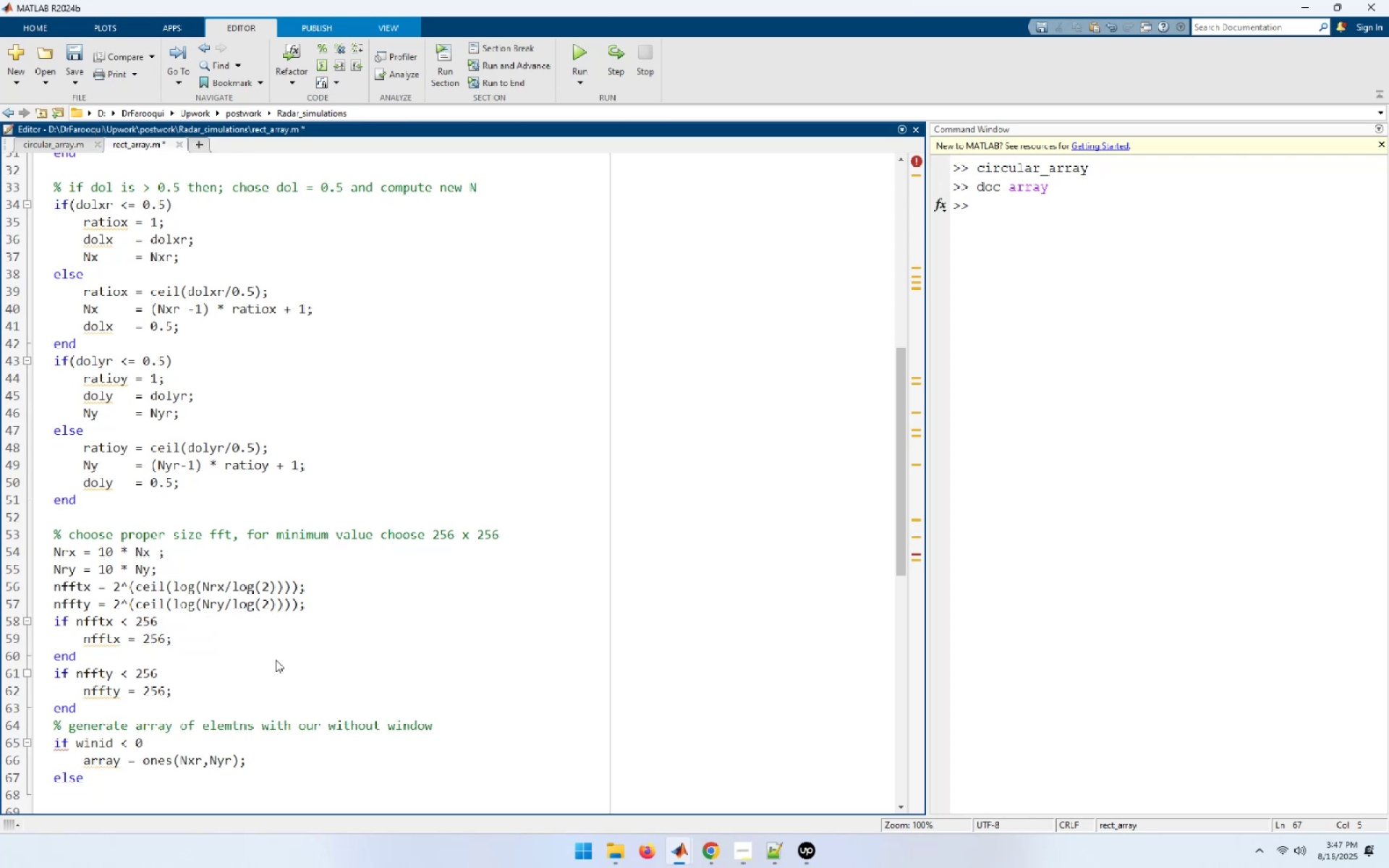 
type(array = win;)
 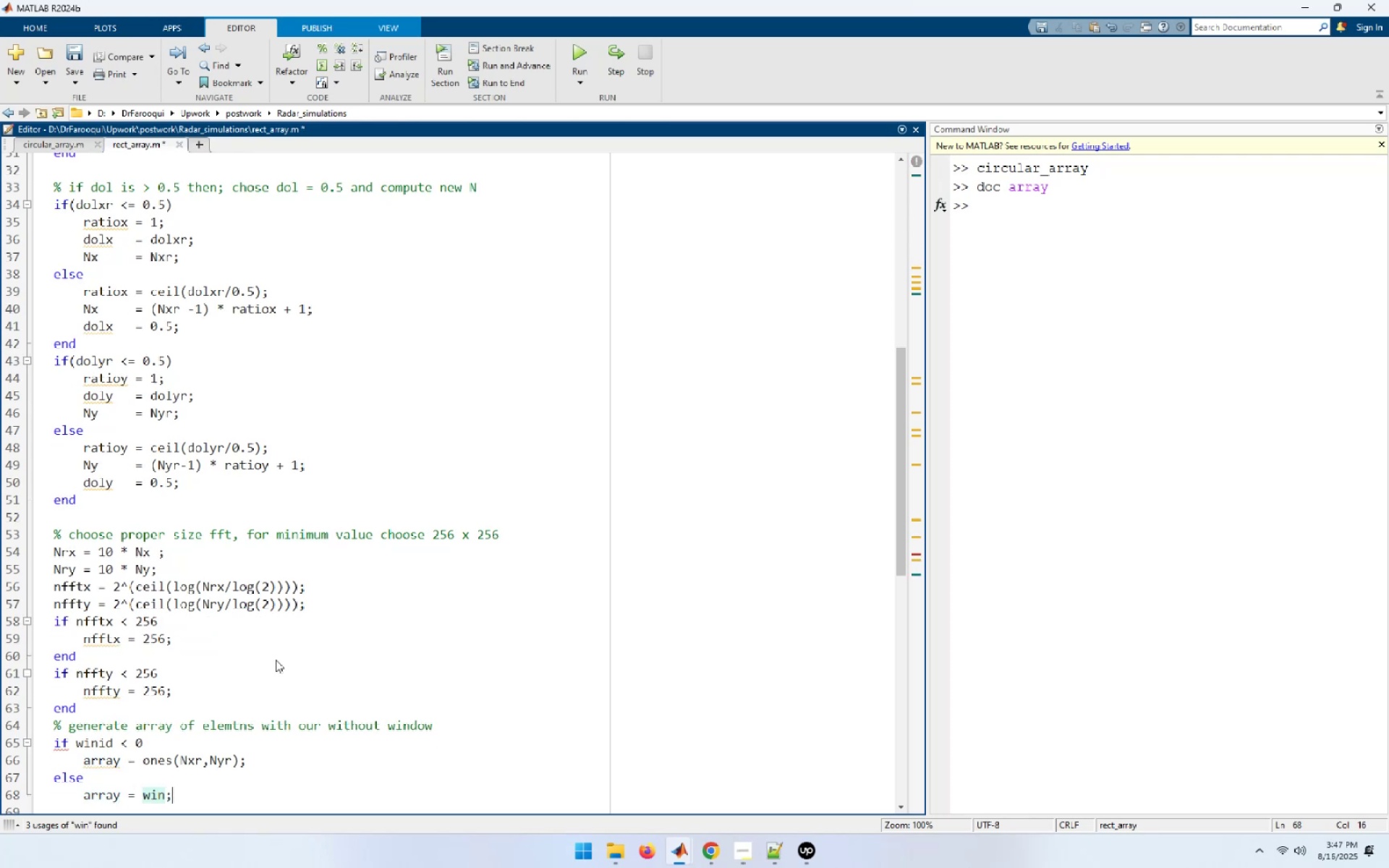 
key(Enter)
 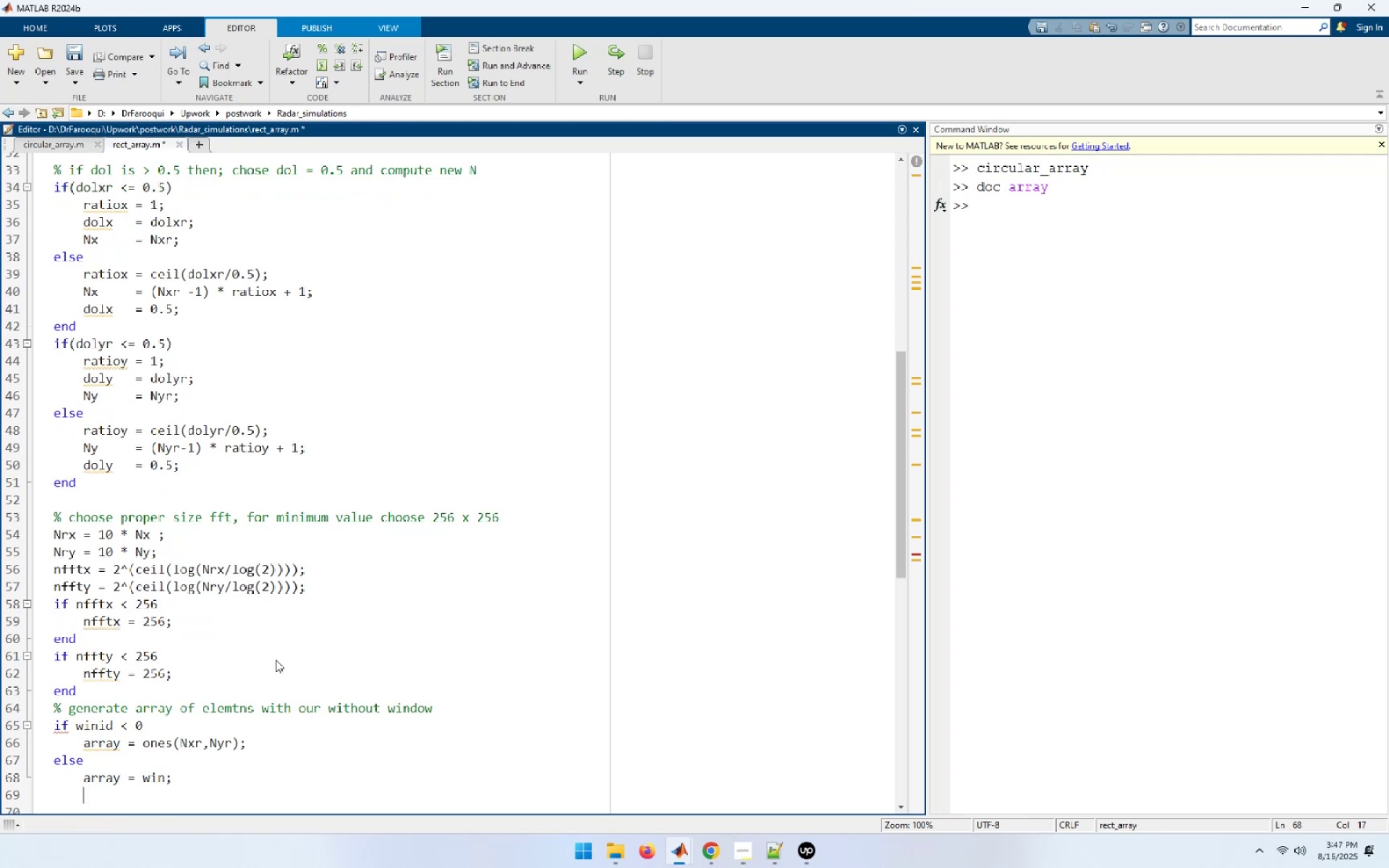 
type(end)
 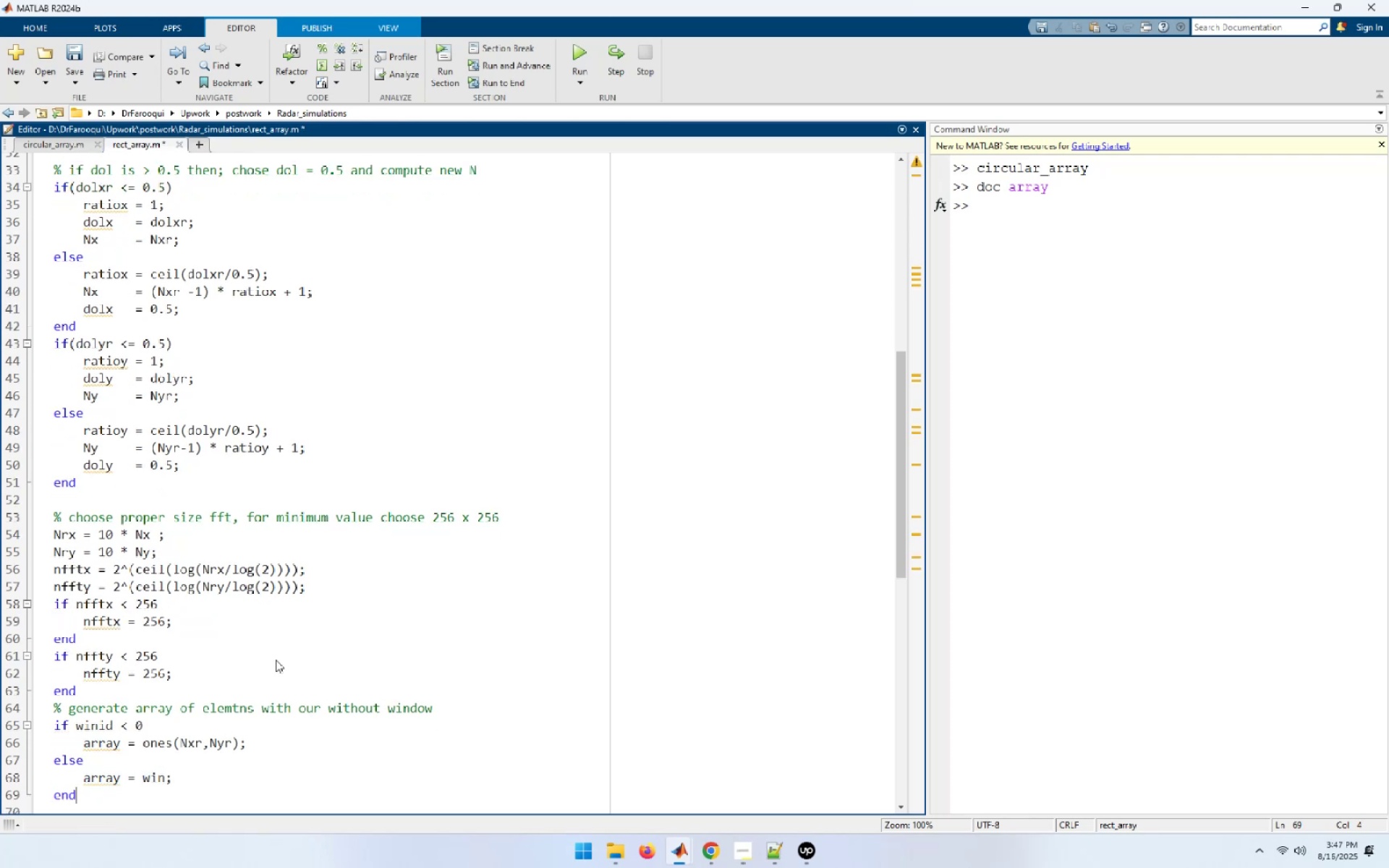 
key(Enter)
 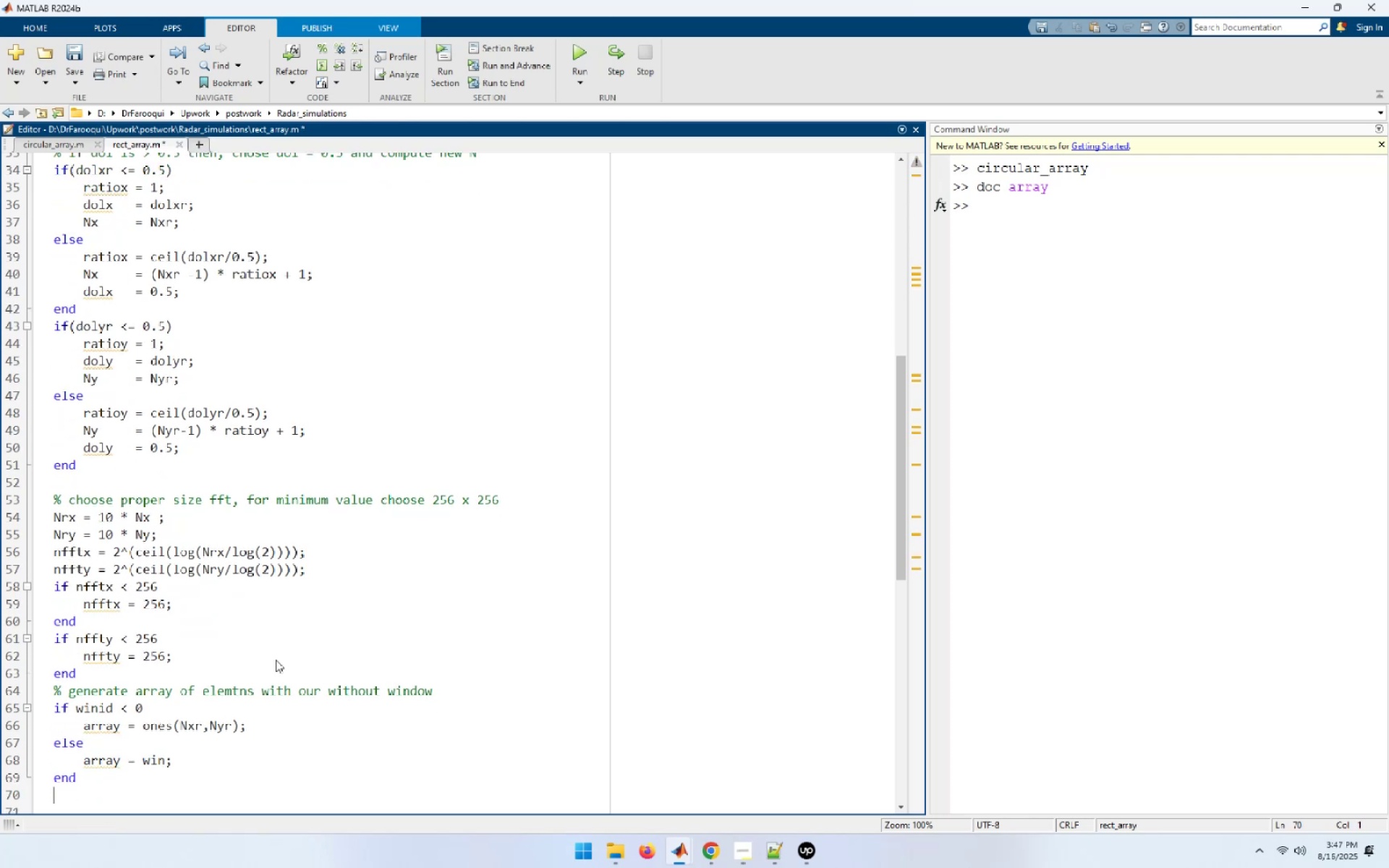 
type(% convert se)
key(Backspace)
type(teering angles(theta0,phi0) to radians)
 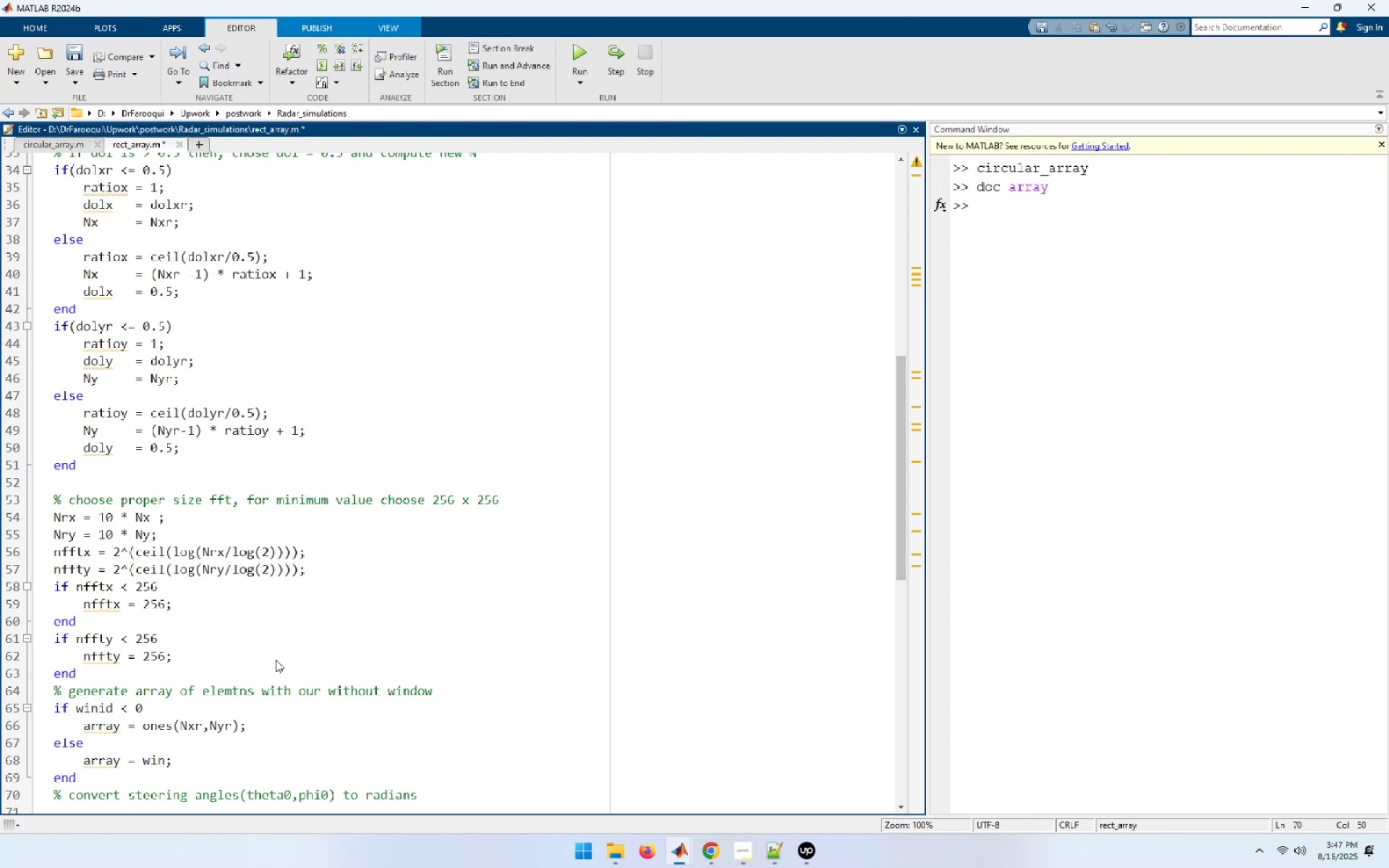 
key(Enter)
 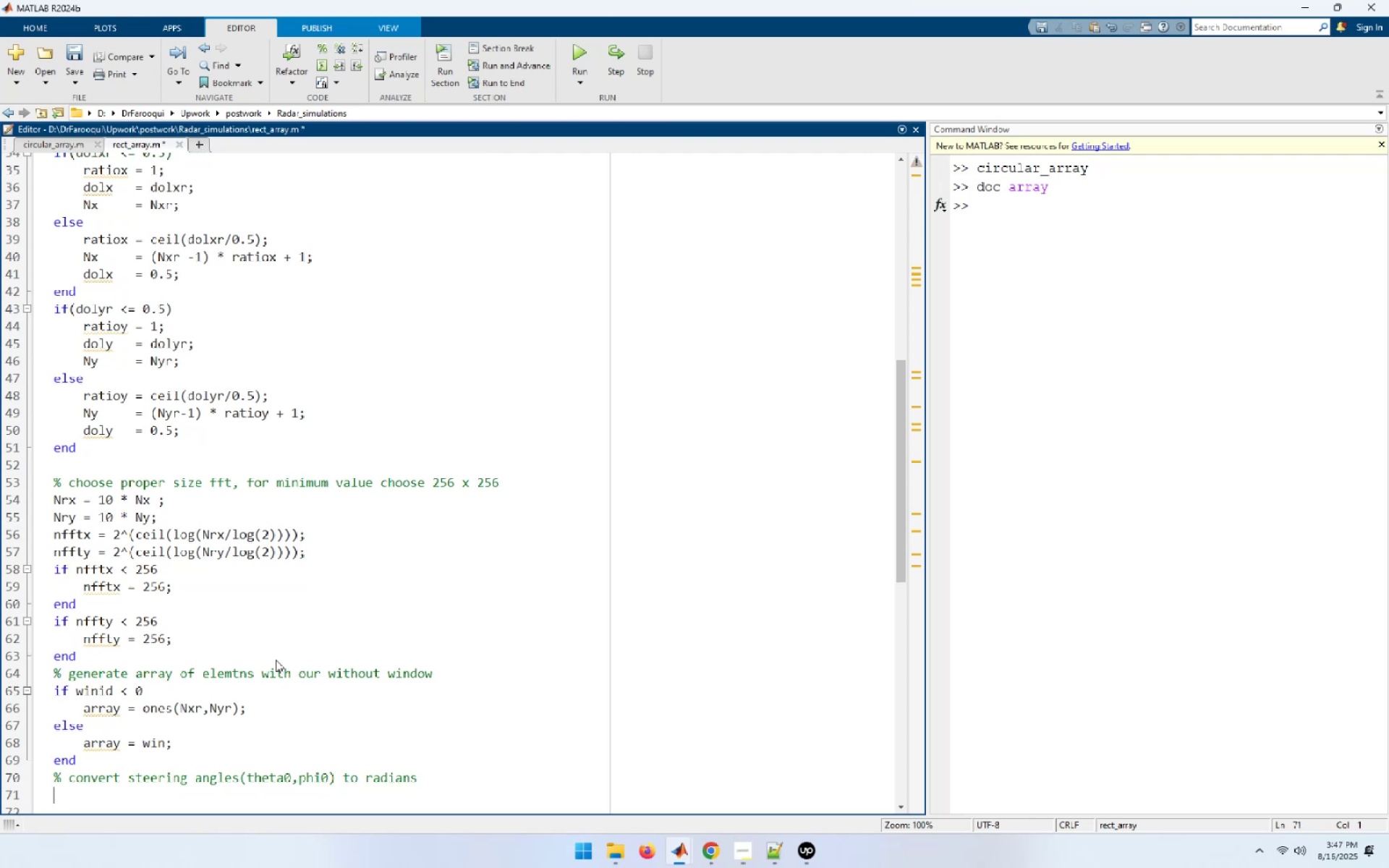 
type(theta0 = theta0 * pi/198)
key(Backspace)
key(Backspace)
type(80;)
 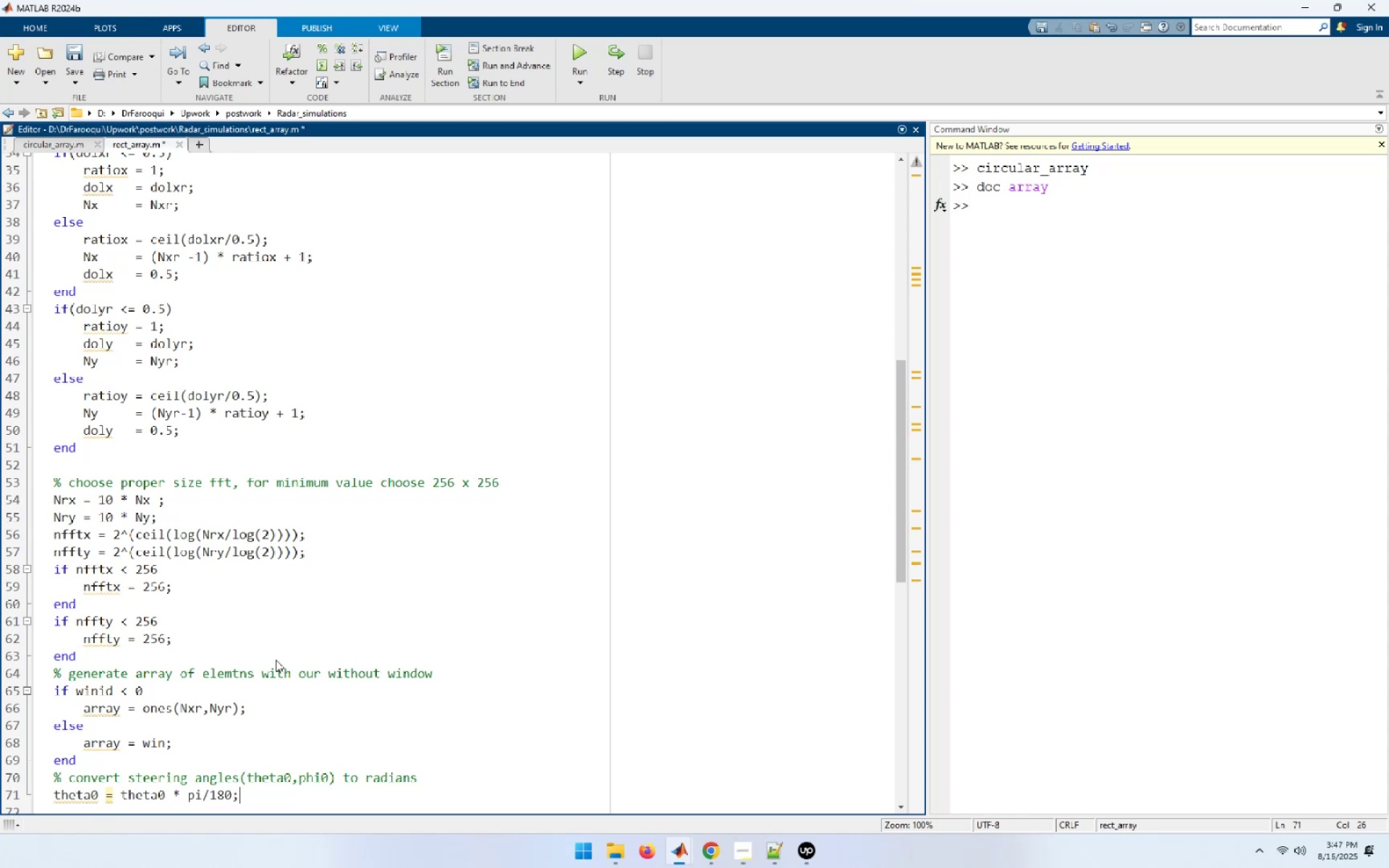 
key(Enter)
 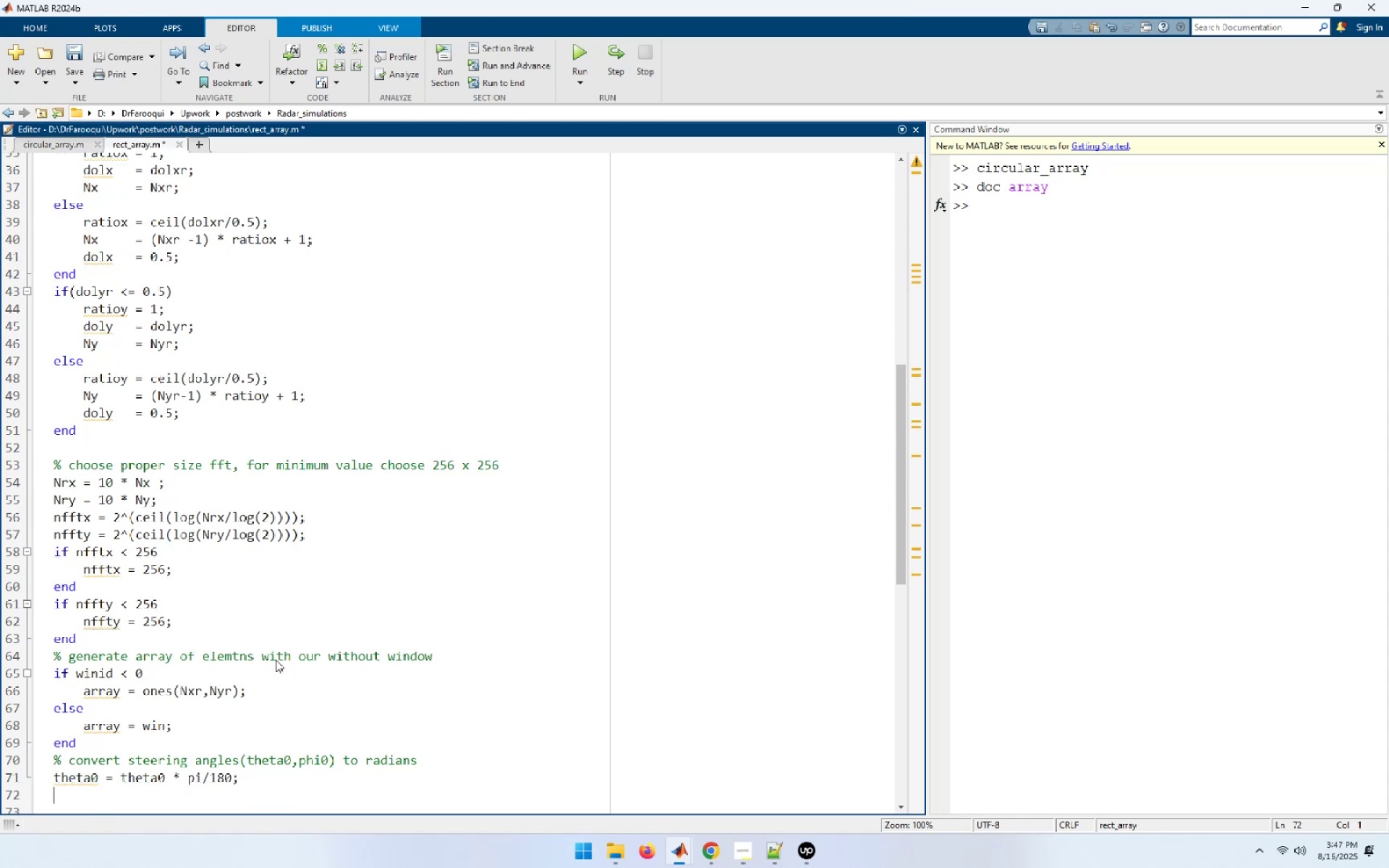 
wait(5.5)
 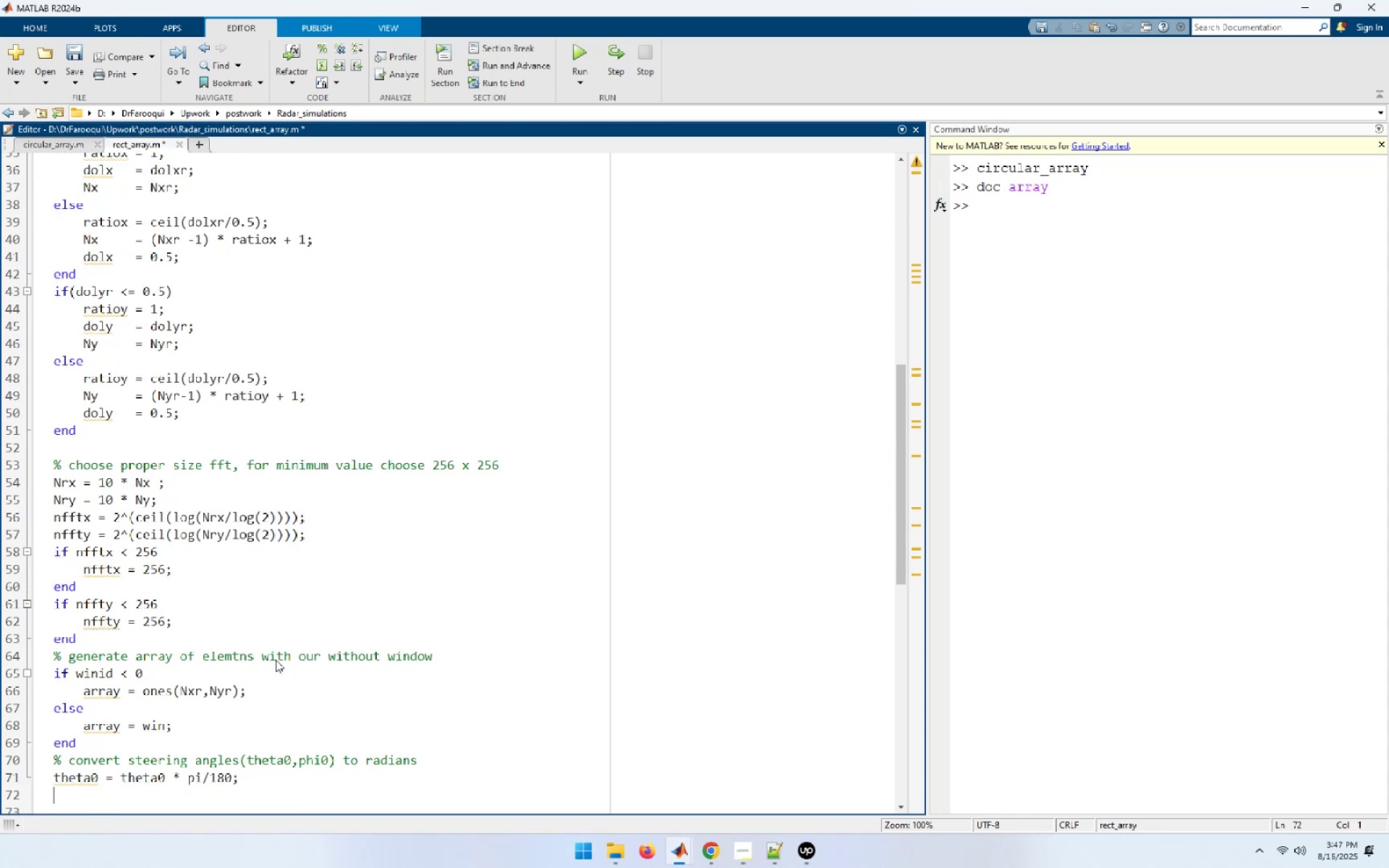 
type(pi)
key(Backspace)
type(hi=)
key(Backspace)
type(-)
key(Backspace)
type(-)
key(Backspace)
type(0 = pi)
key(Backspace)
type(hi )
 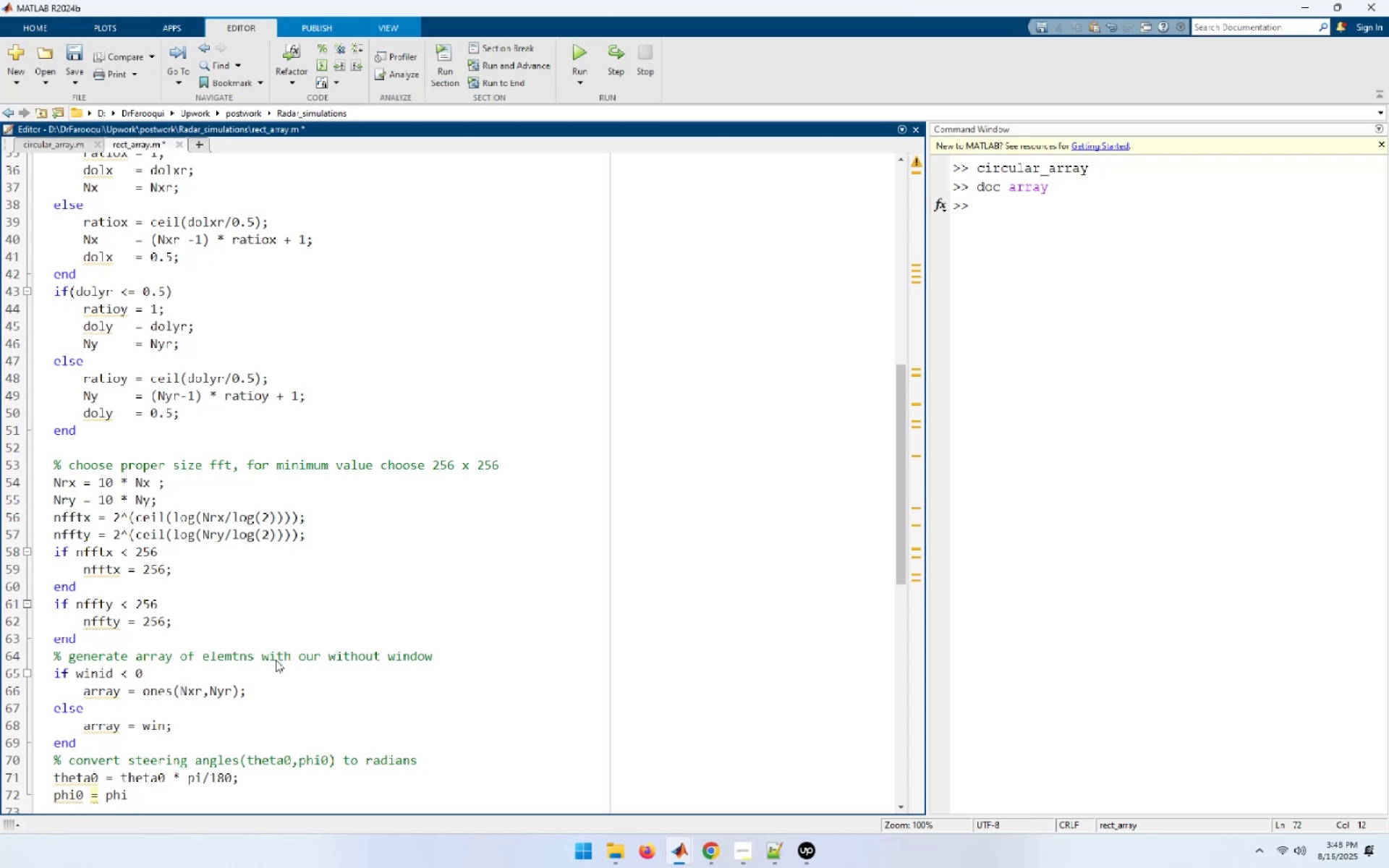 
type(0))
key(Backspace)
key(Backspace)
type(* pi/180;)
 